 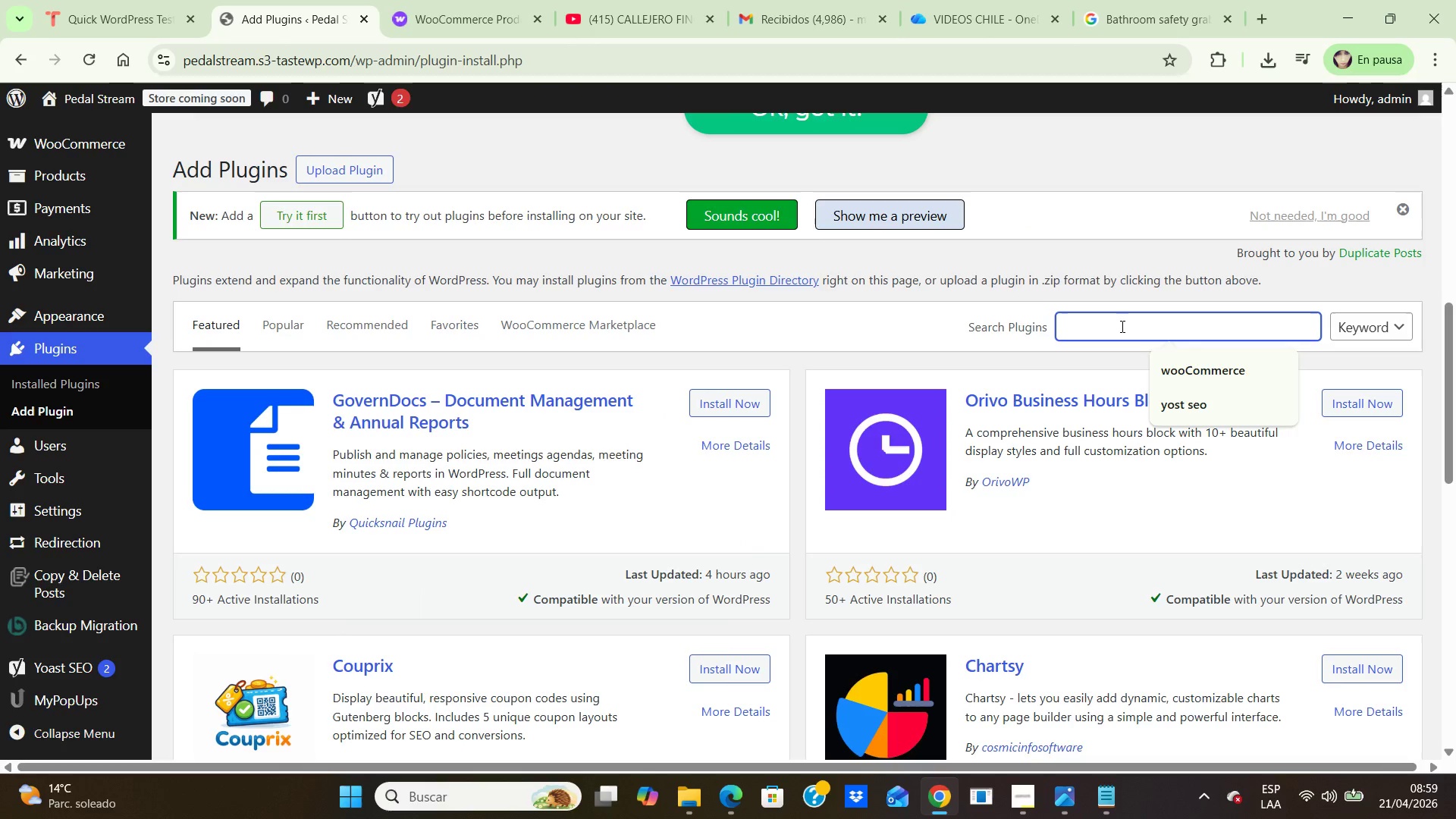 
type(add on)
 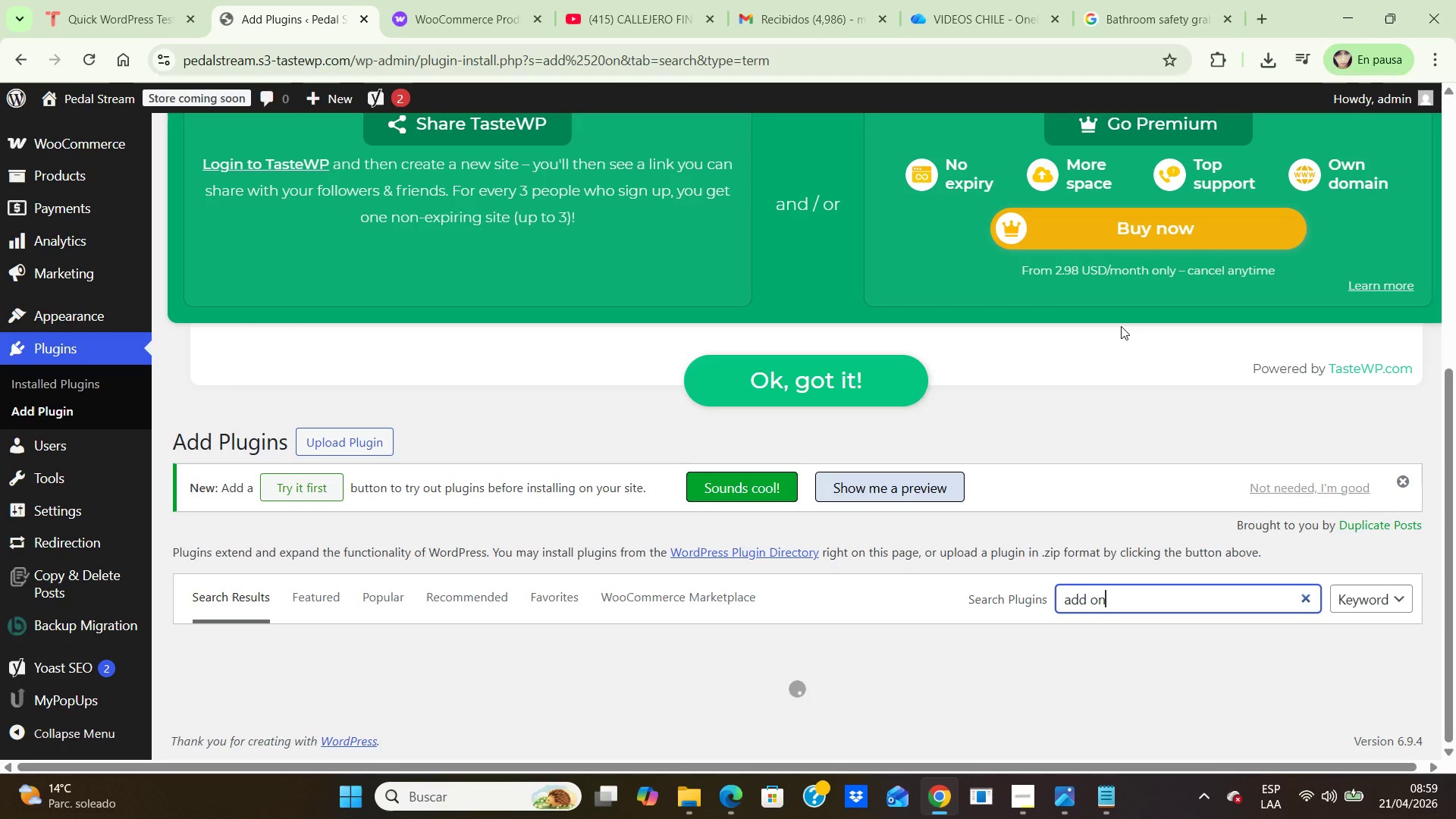 
key(Enter)
 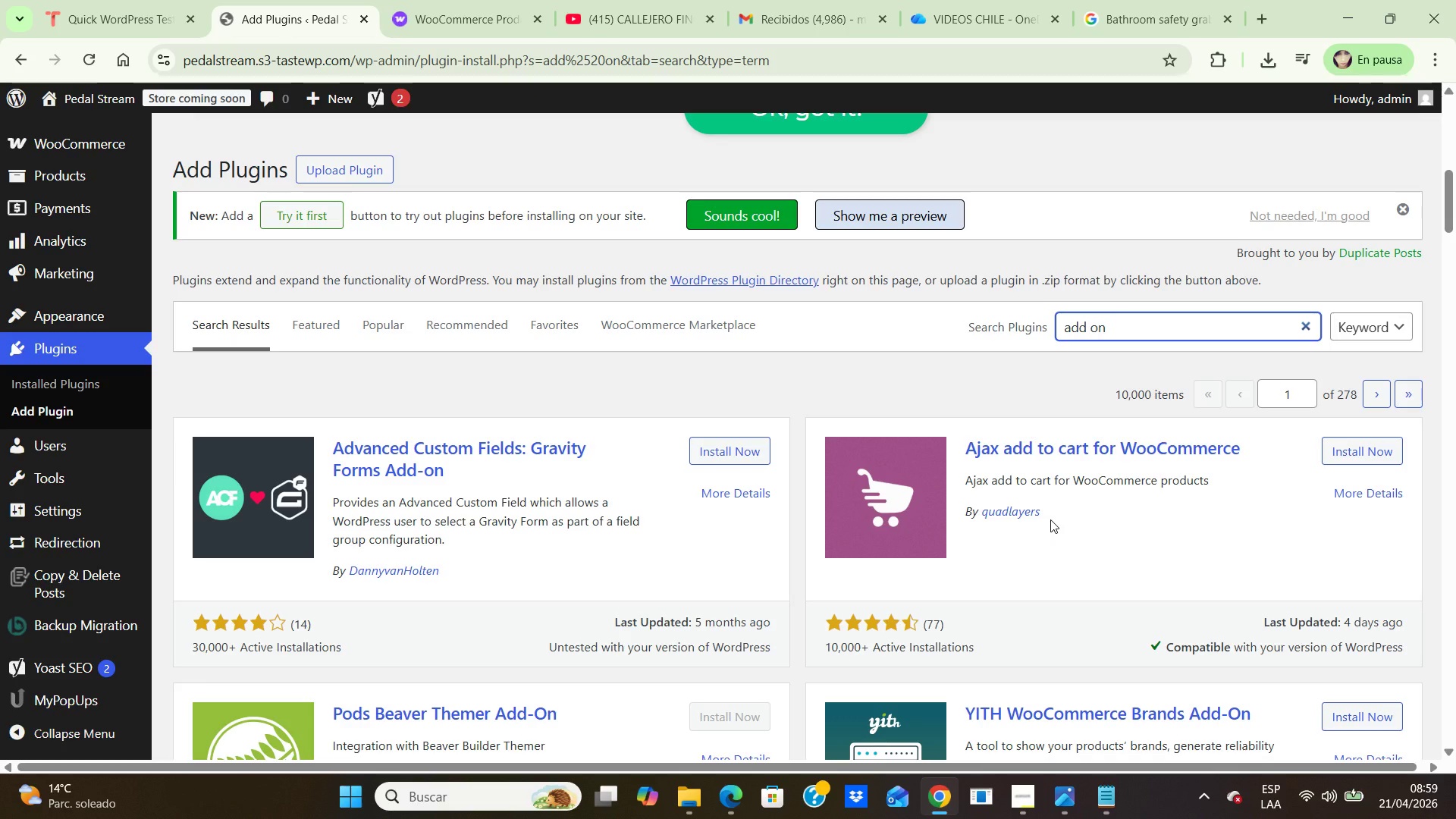 
wait(20.52)
 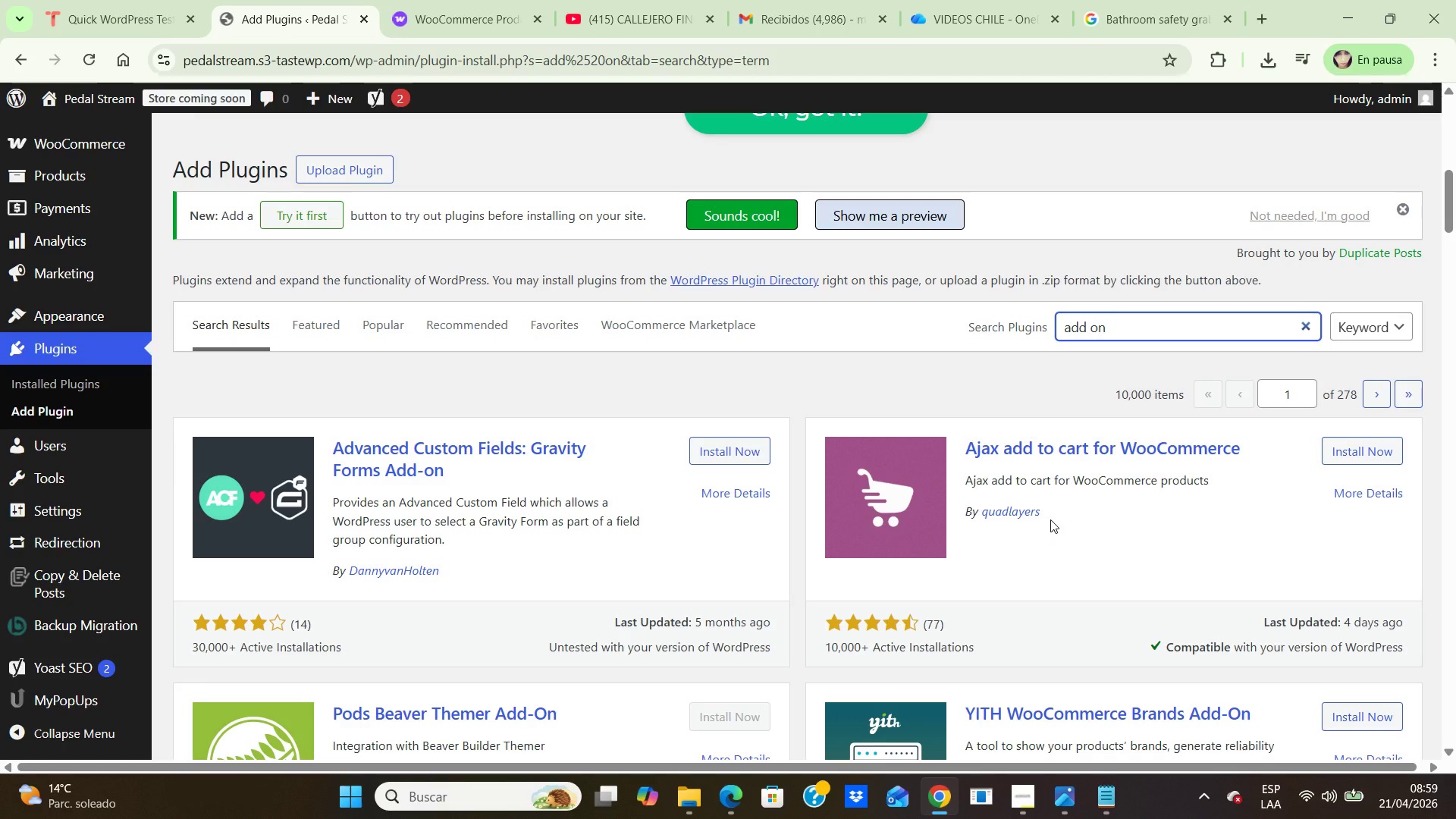 
left_click([1305, 324])
 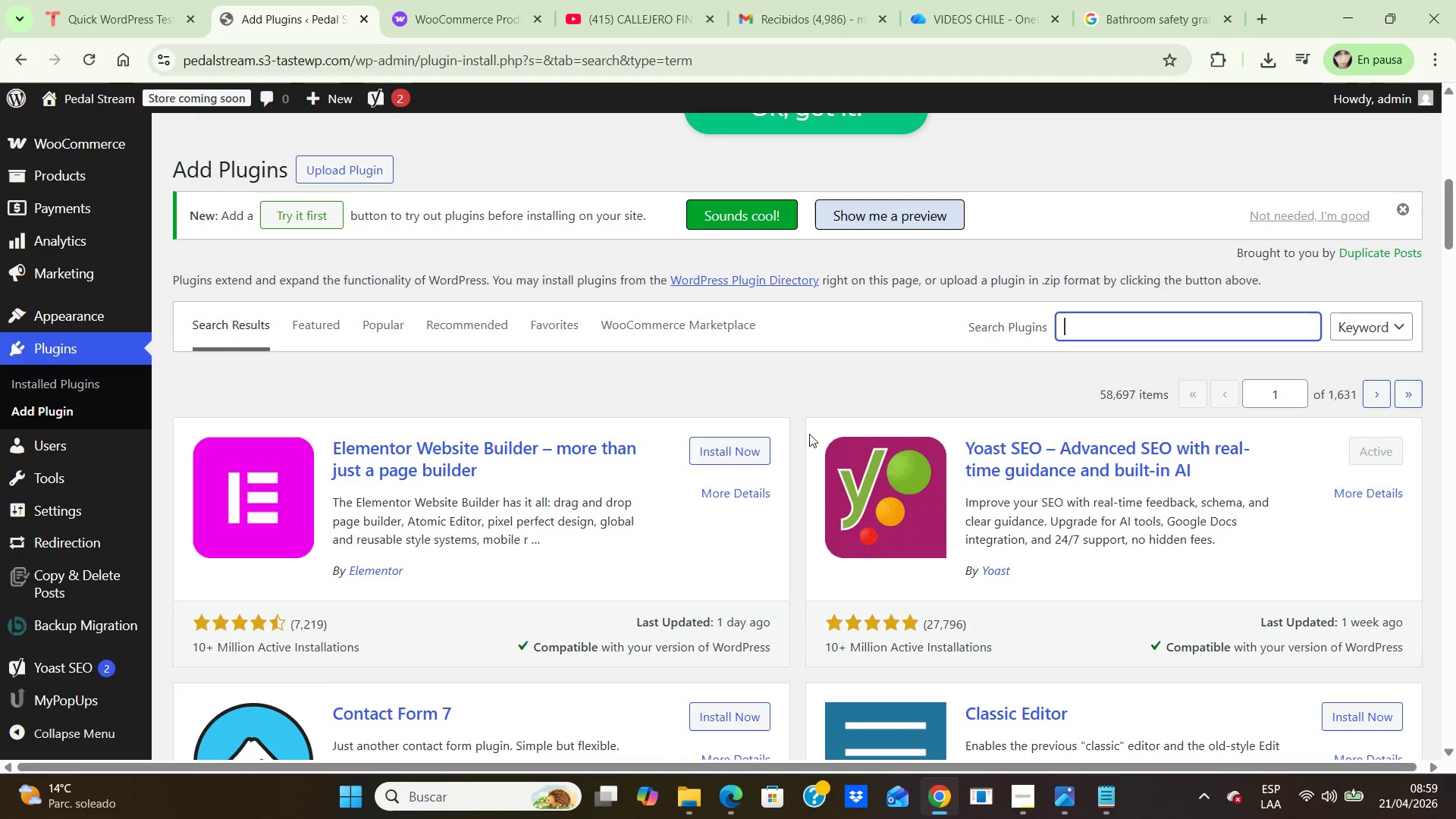 
wait(5.55)
 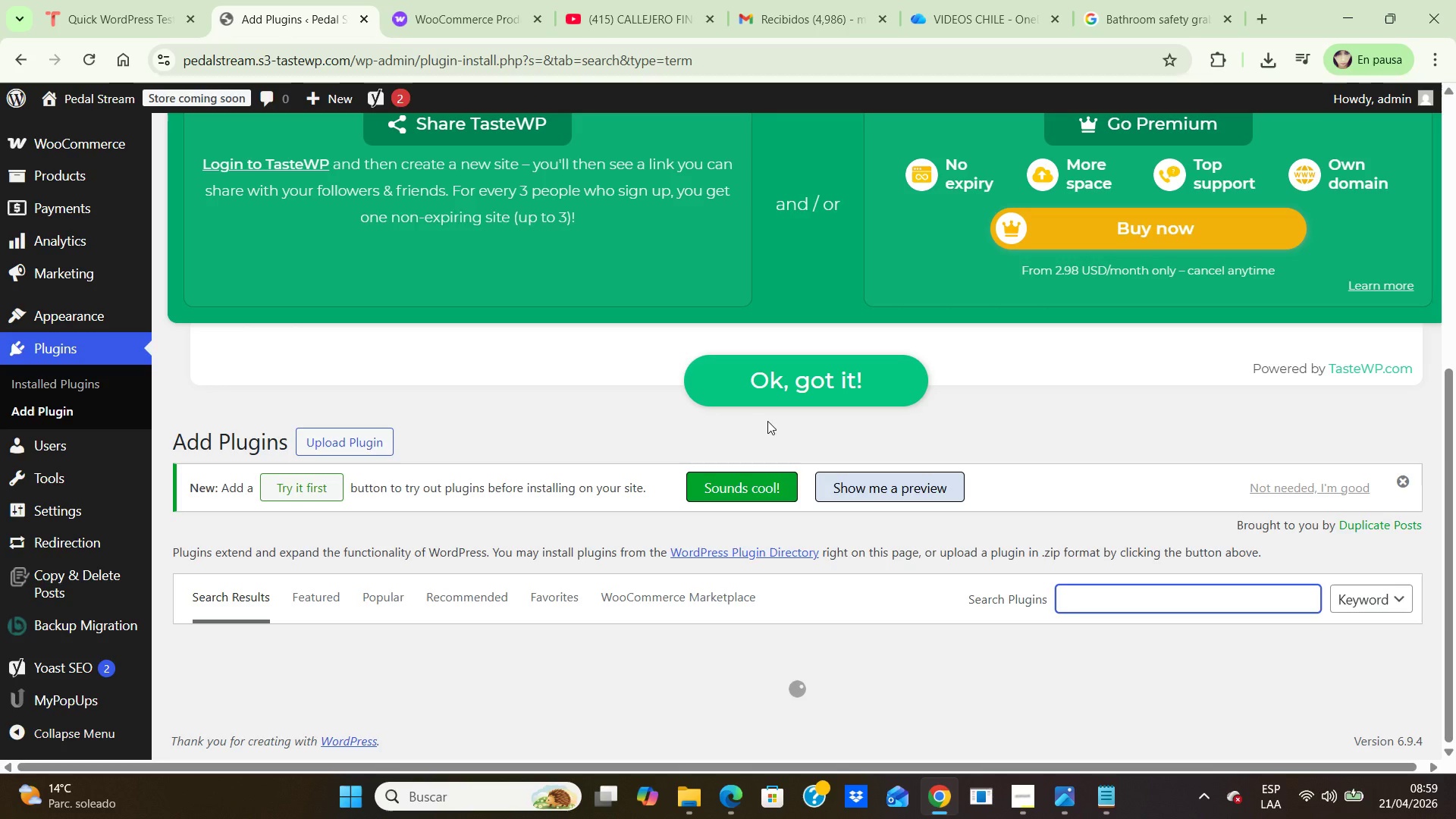 
scroll: coordinate [8, 387], scroll_direction: up, amount: 2.0
 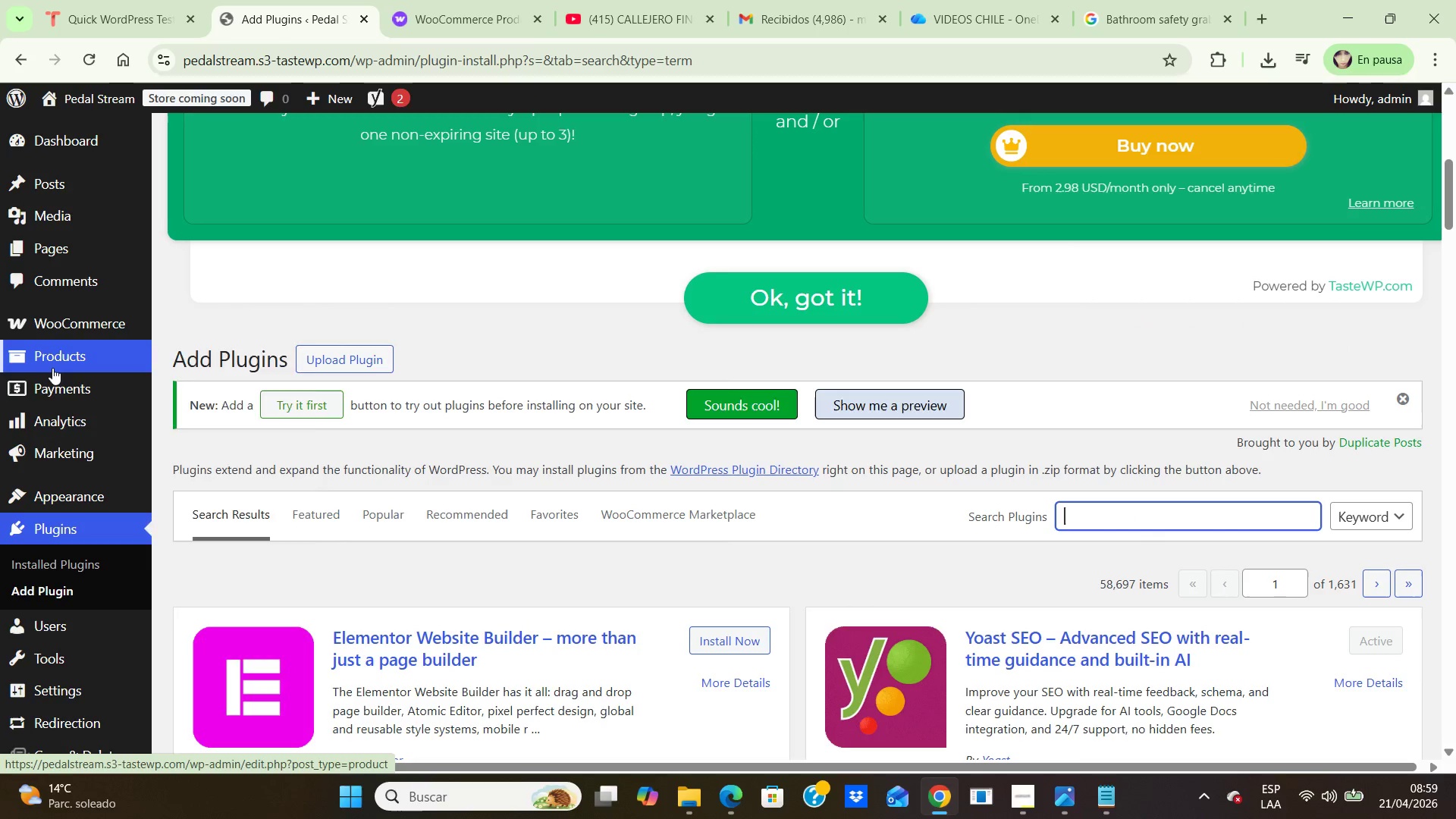 
left_click([53, 366])
 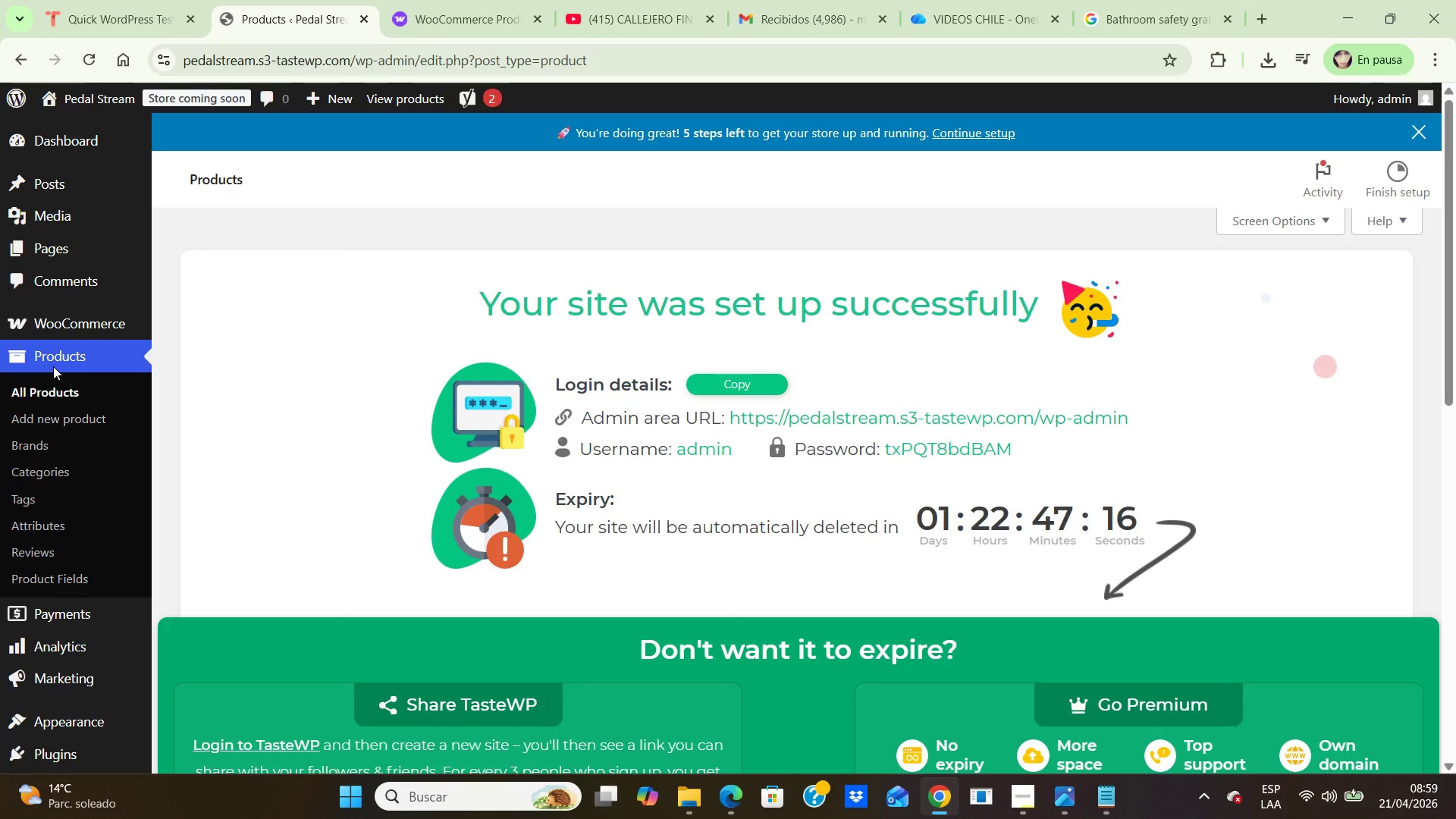 
wait(6.98)
 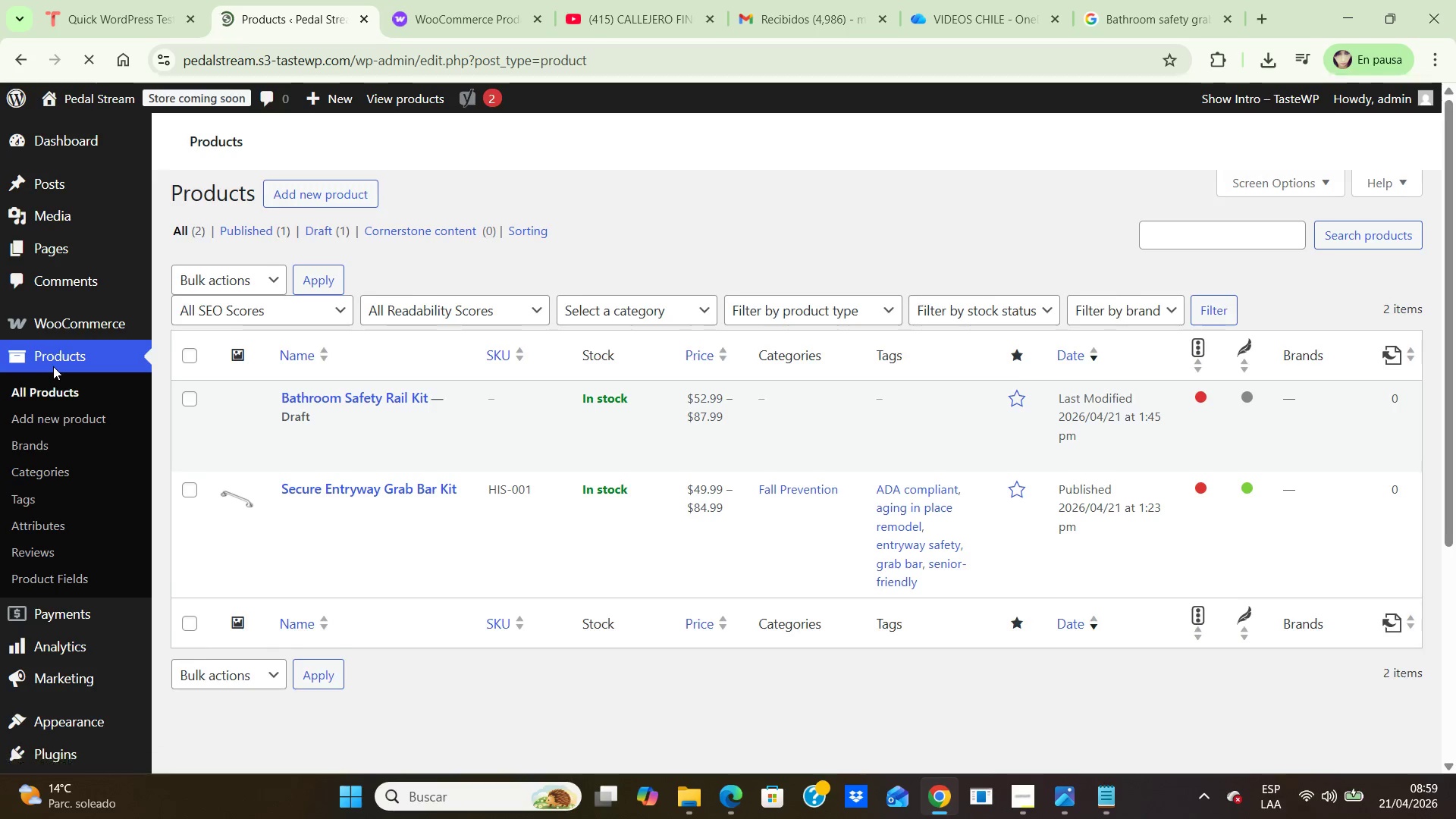 
scroll: coordinate [286, 459], scroll_direction: down, amount: 11.0
 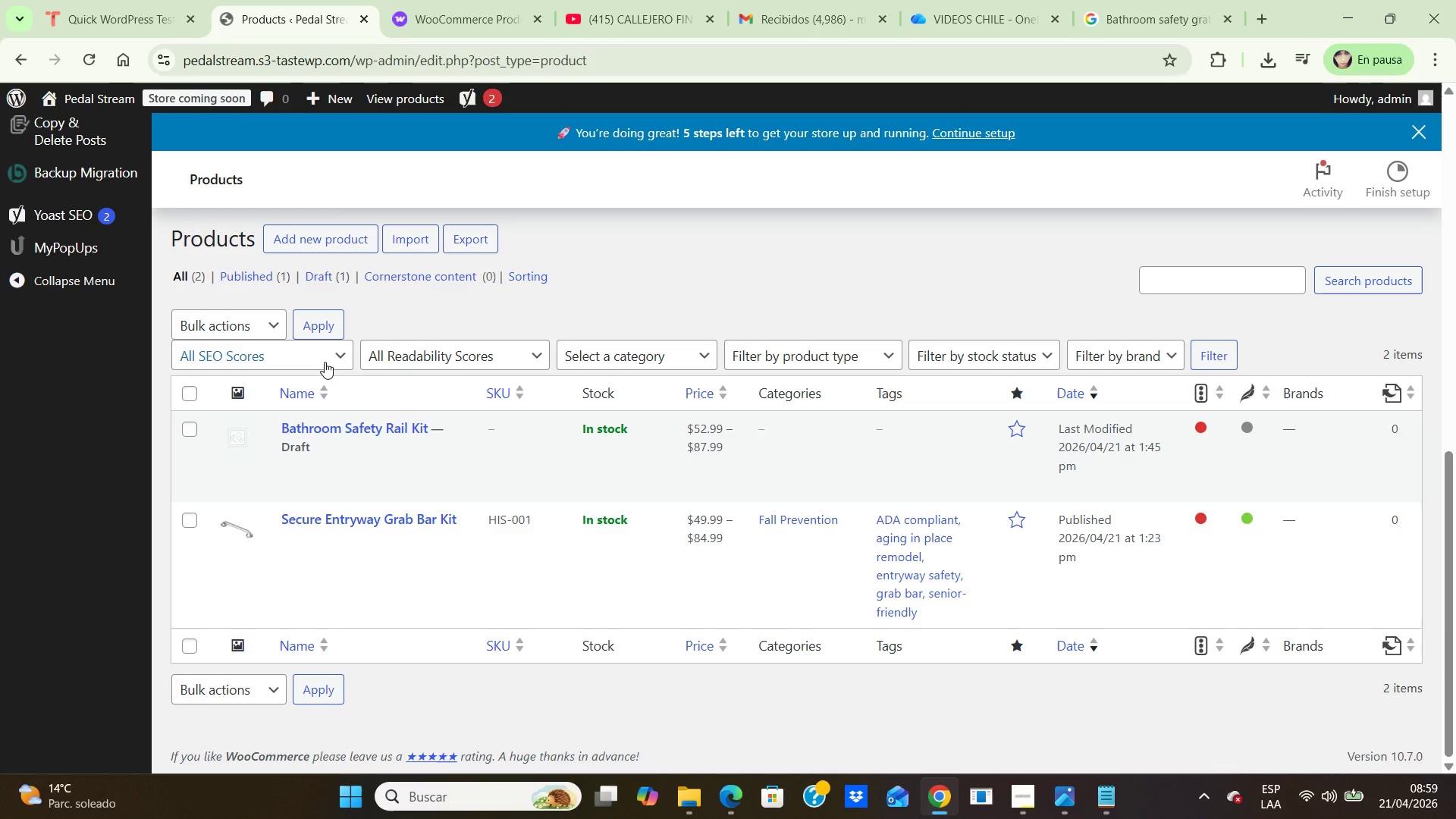 
wait(5.85)
 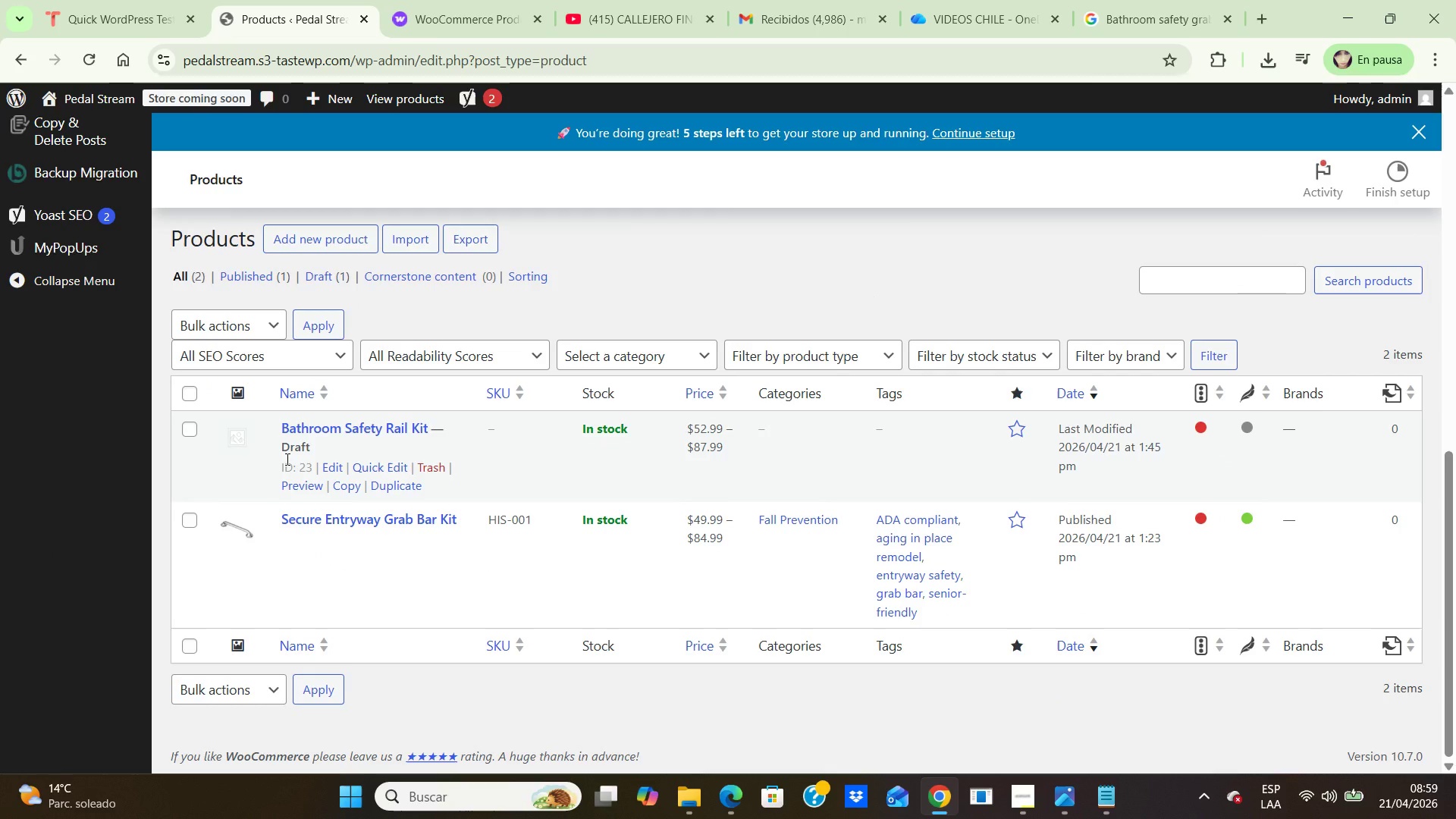 
scroll: coordinate [351, 399], scroll_direction: up, amount: 7.0
 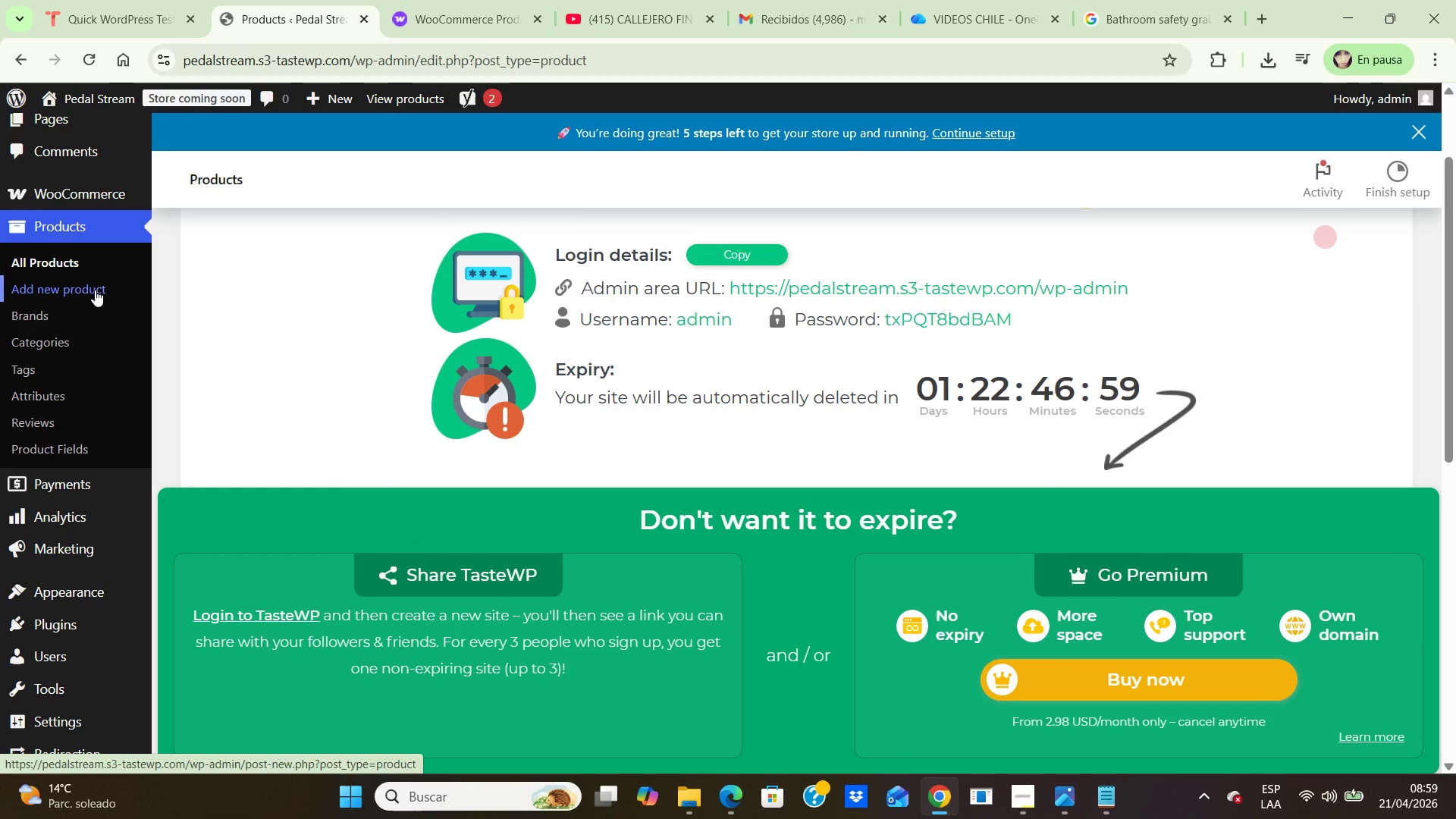 
left_click([95, 290])
 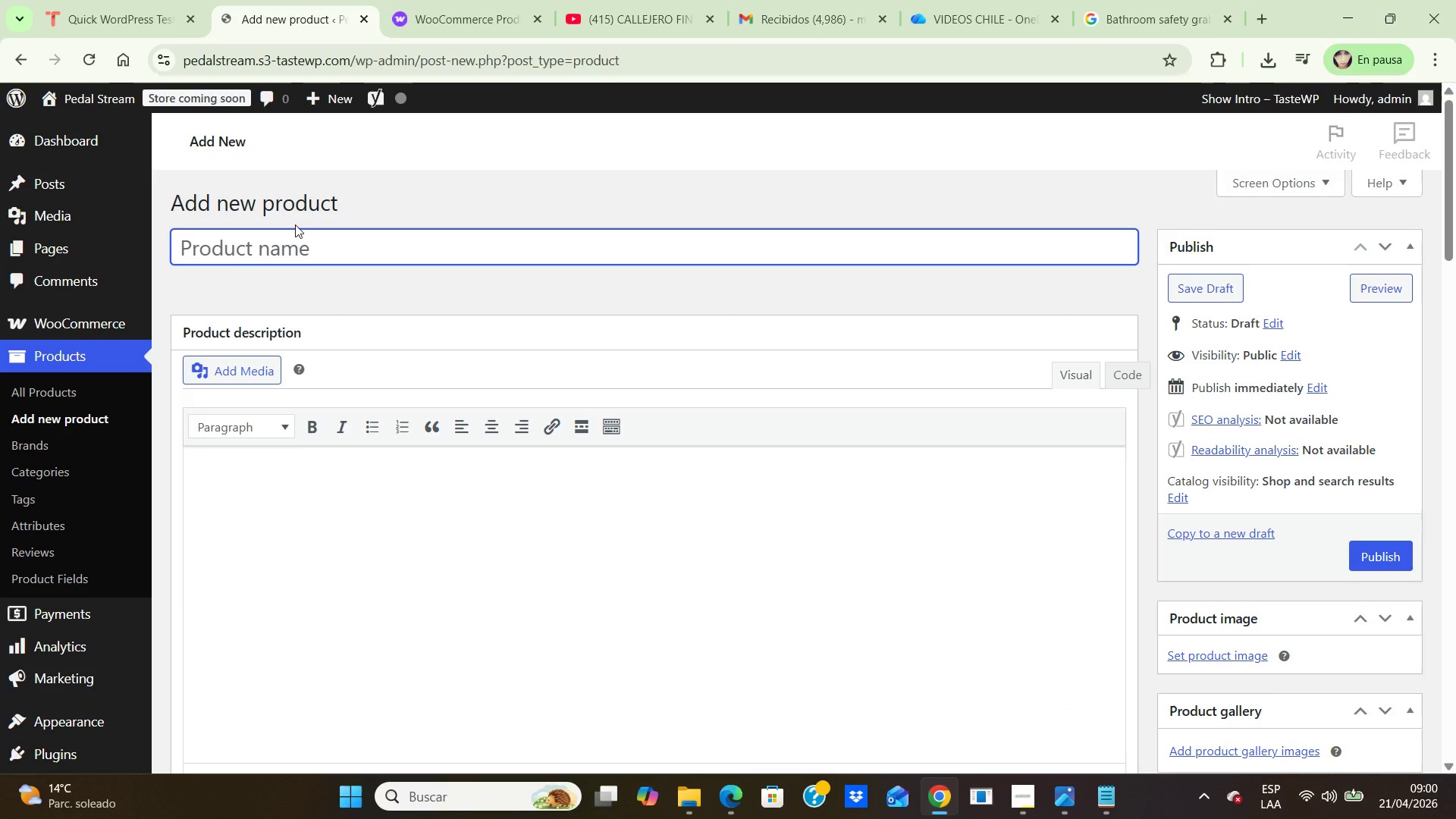 
left_click([265, 241])
 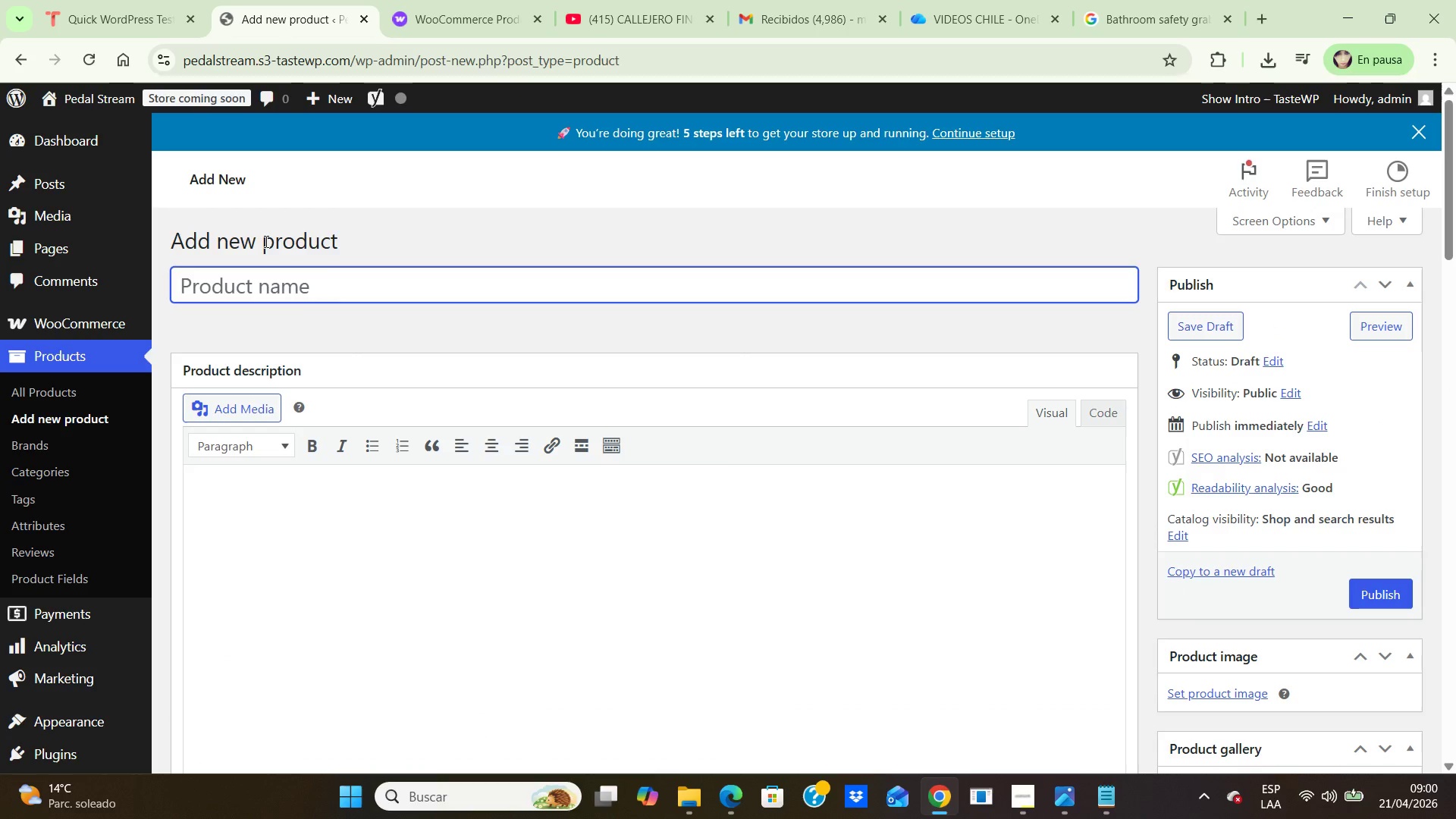 
key(CapsLock)
 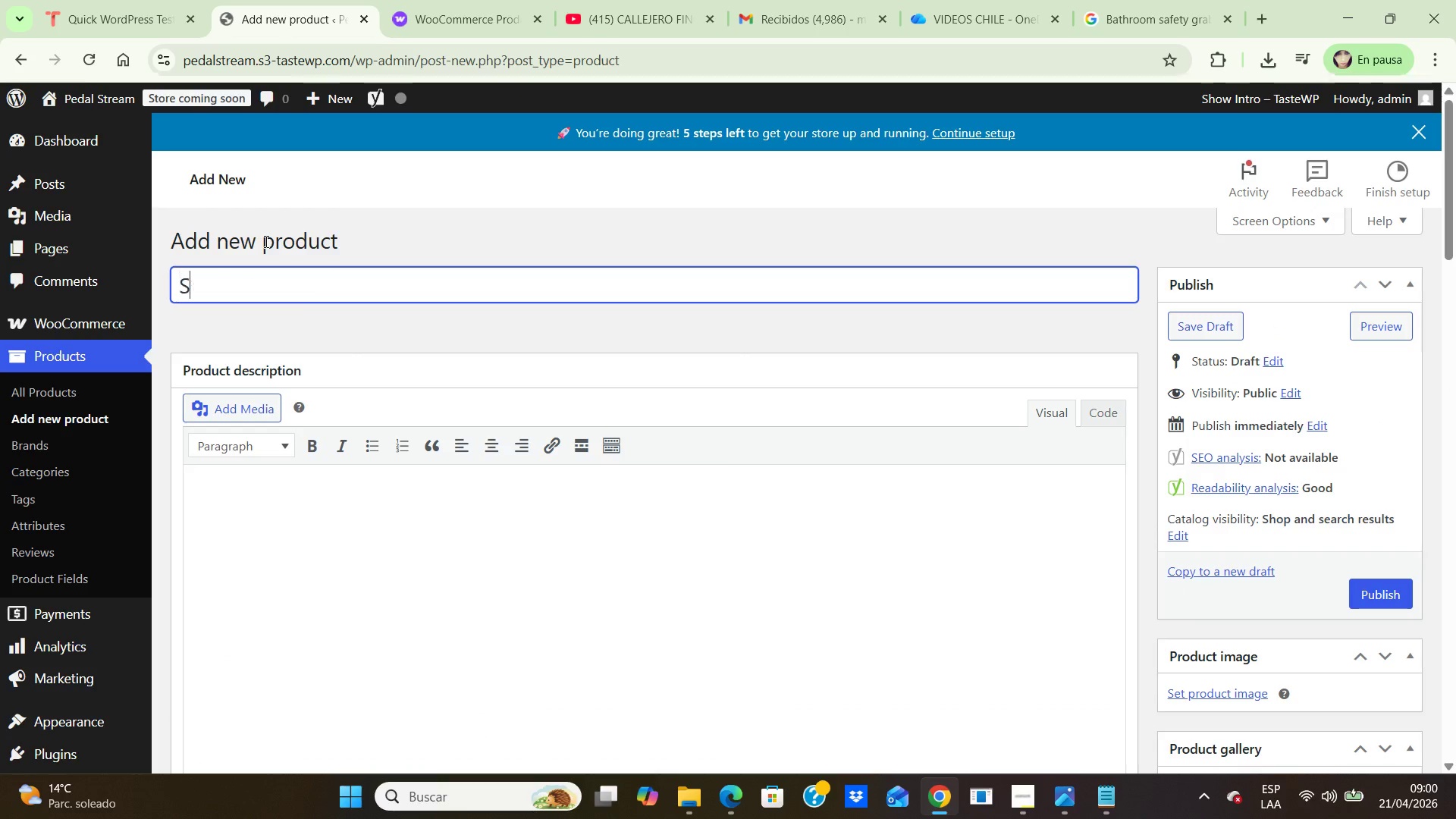 
key(S)
 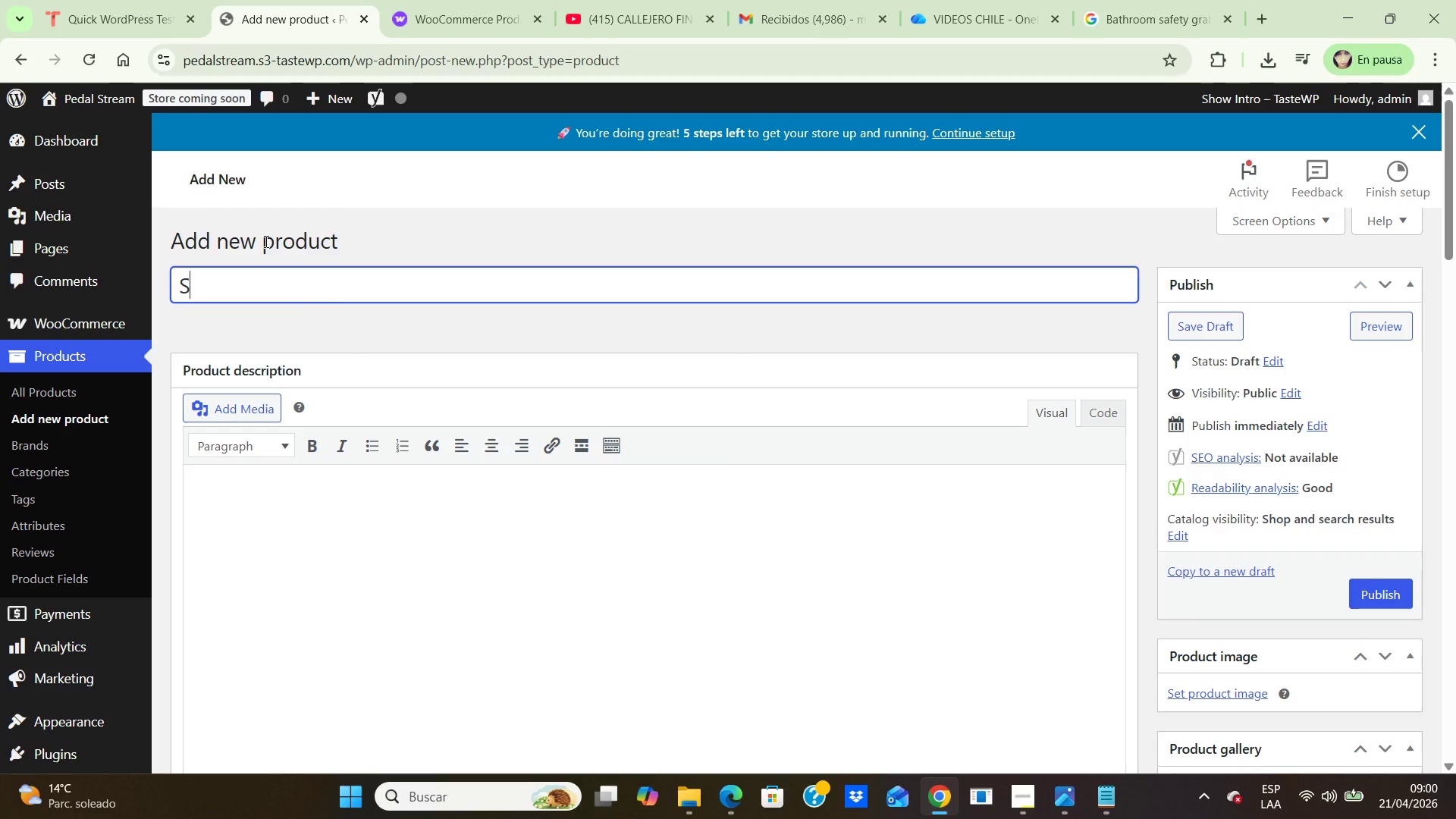 
key(CapsLock)
 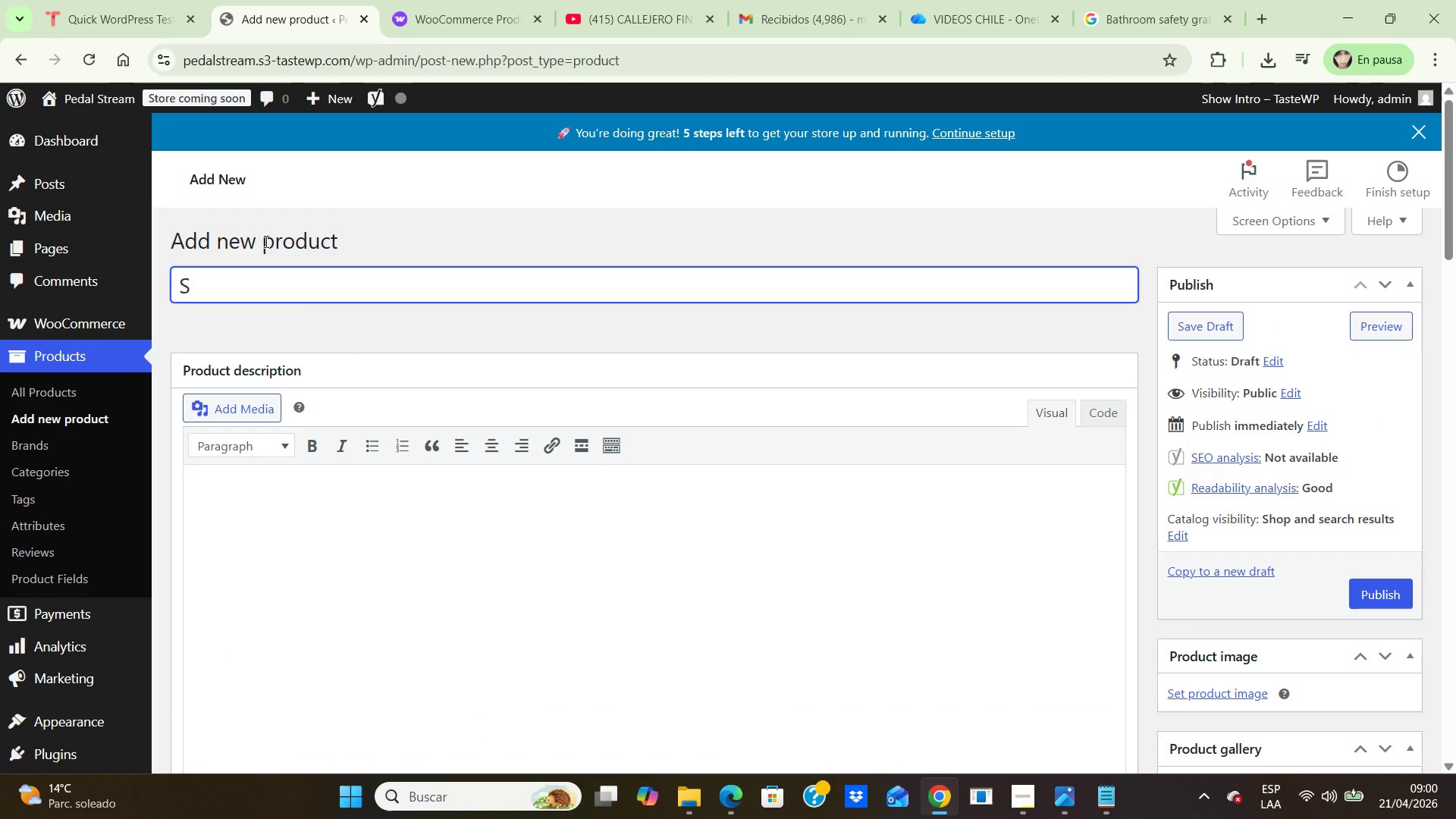 
key(Backspace)
 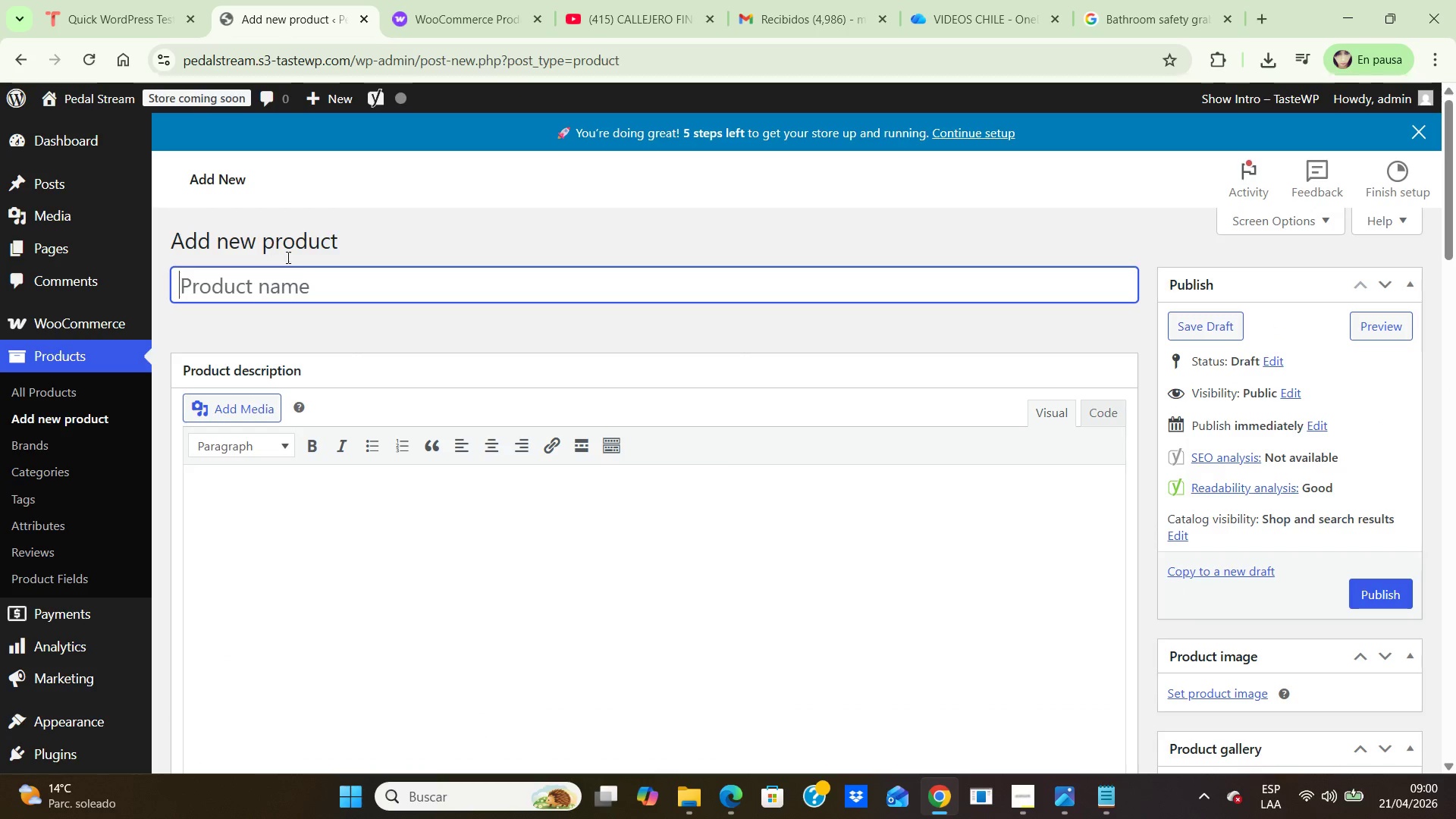 
scroll: coordinate [296, 283], scroll_direction: down, amount: 20.0
 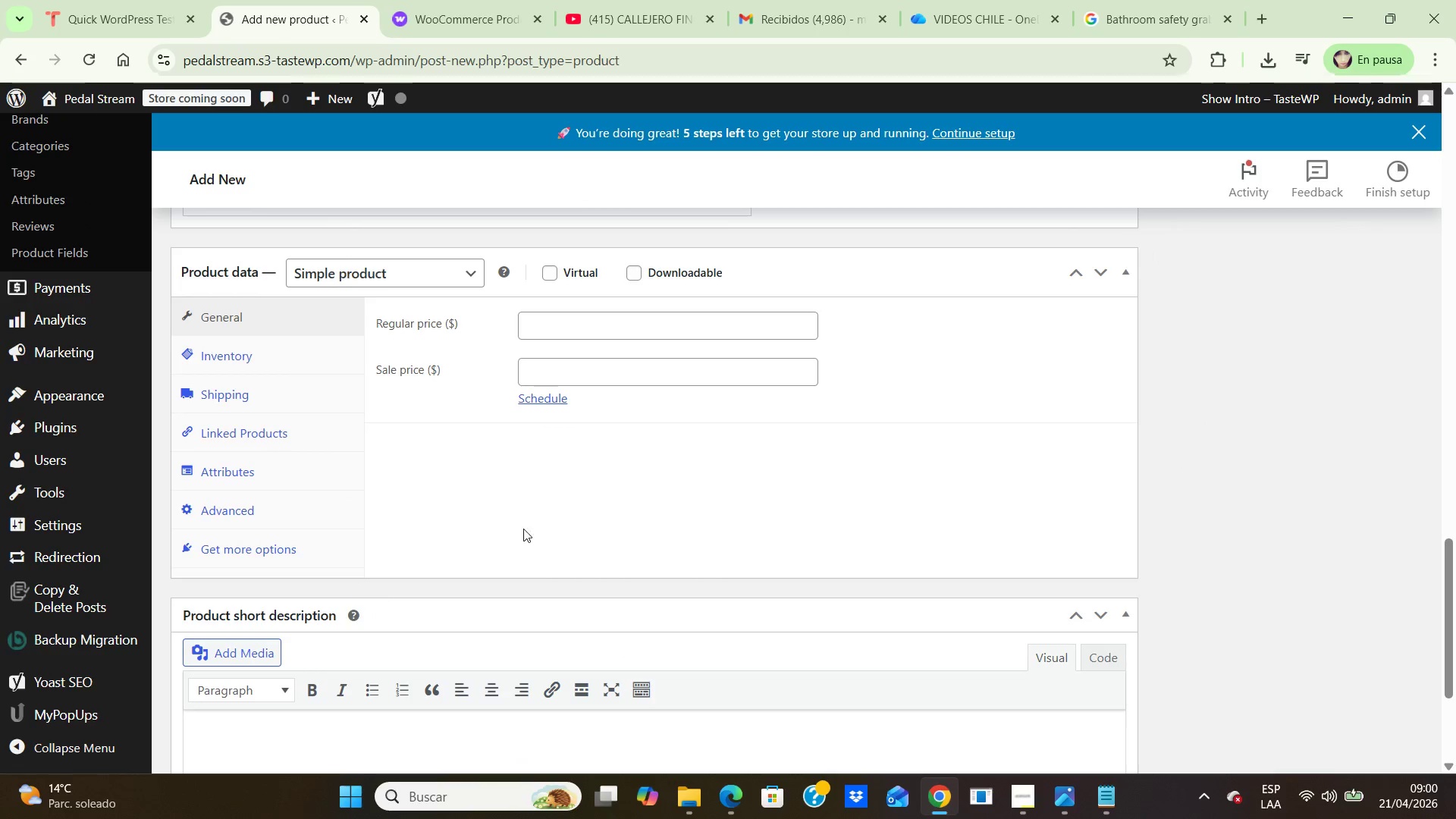 
scroll: coordinate [1379, 486], scroll_direction: up, amount: 11.0
 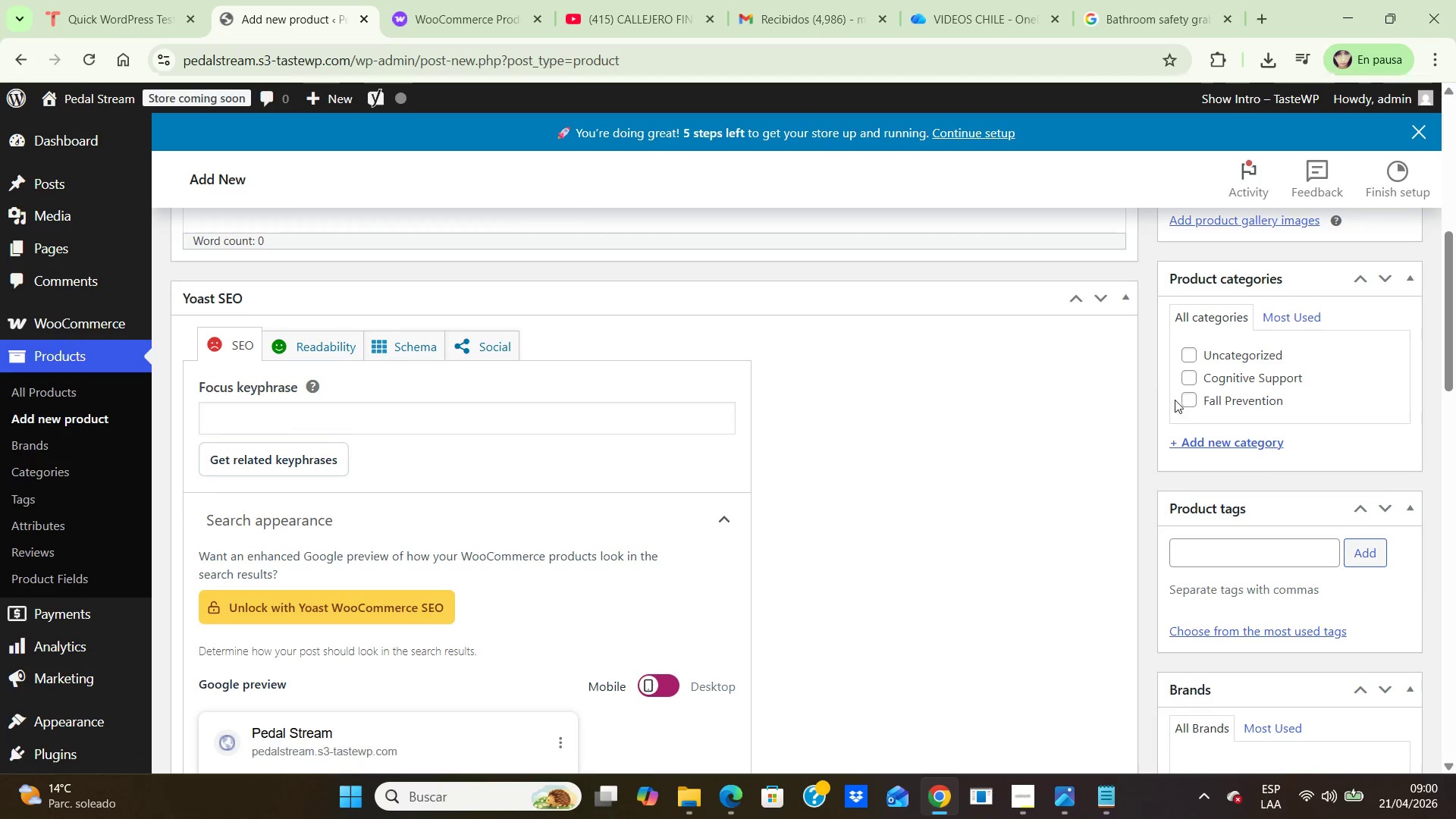 
left_click([1193, 399])
 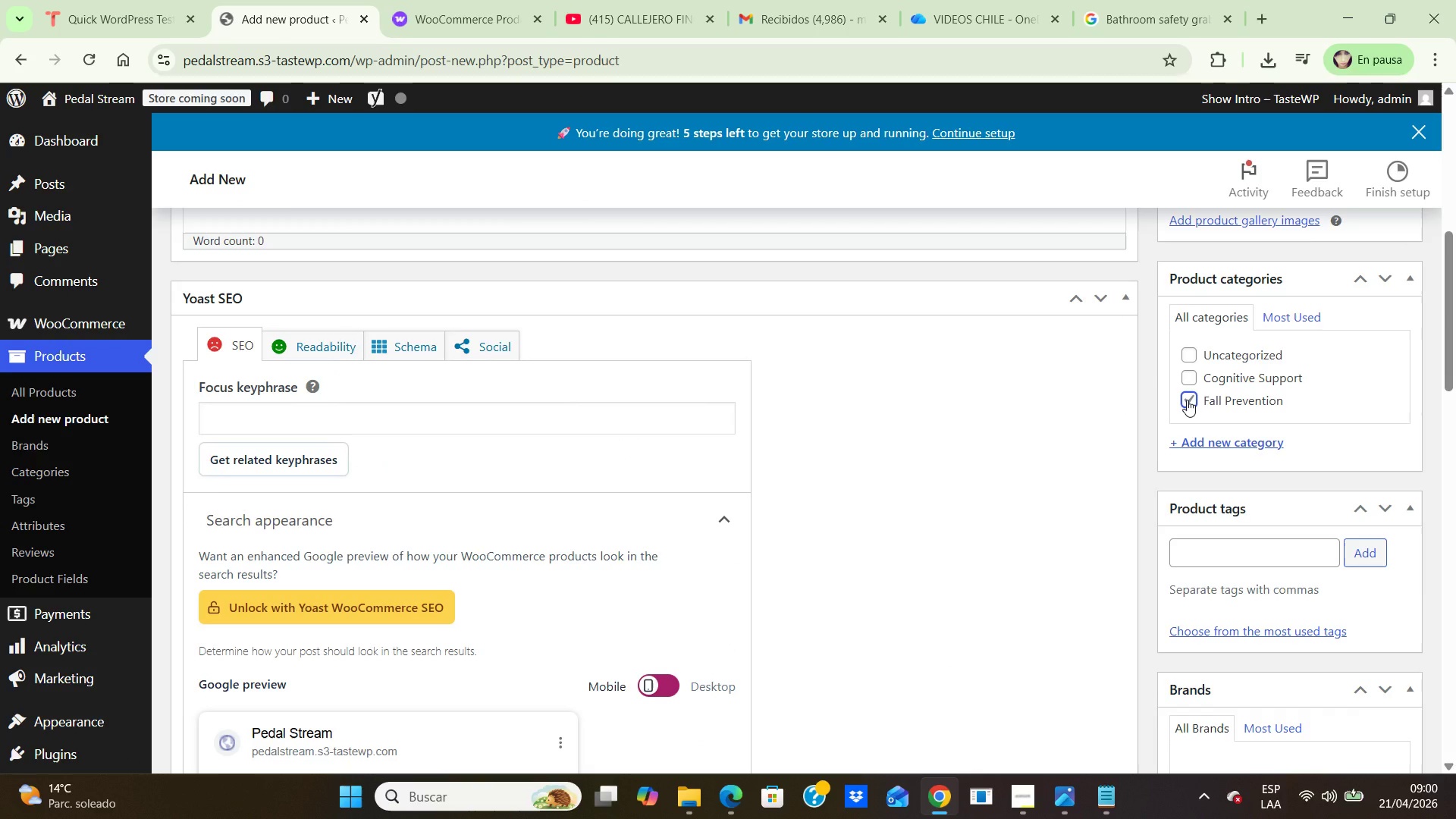 
scroll: coordinate [1116, 434], scroll_direction: up, amount: 11.0
 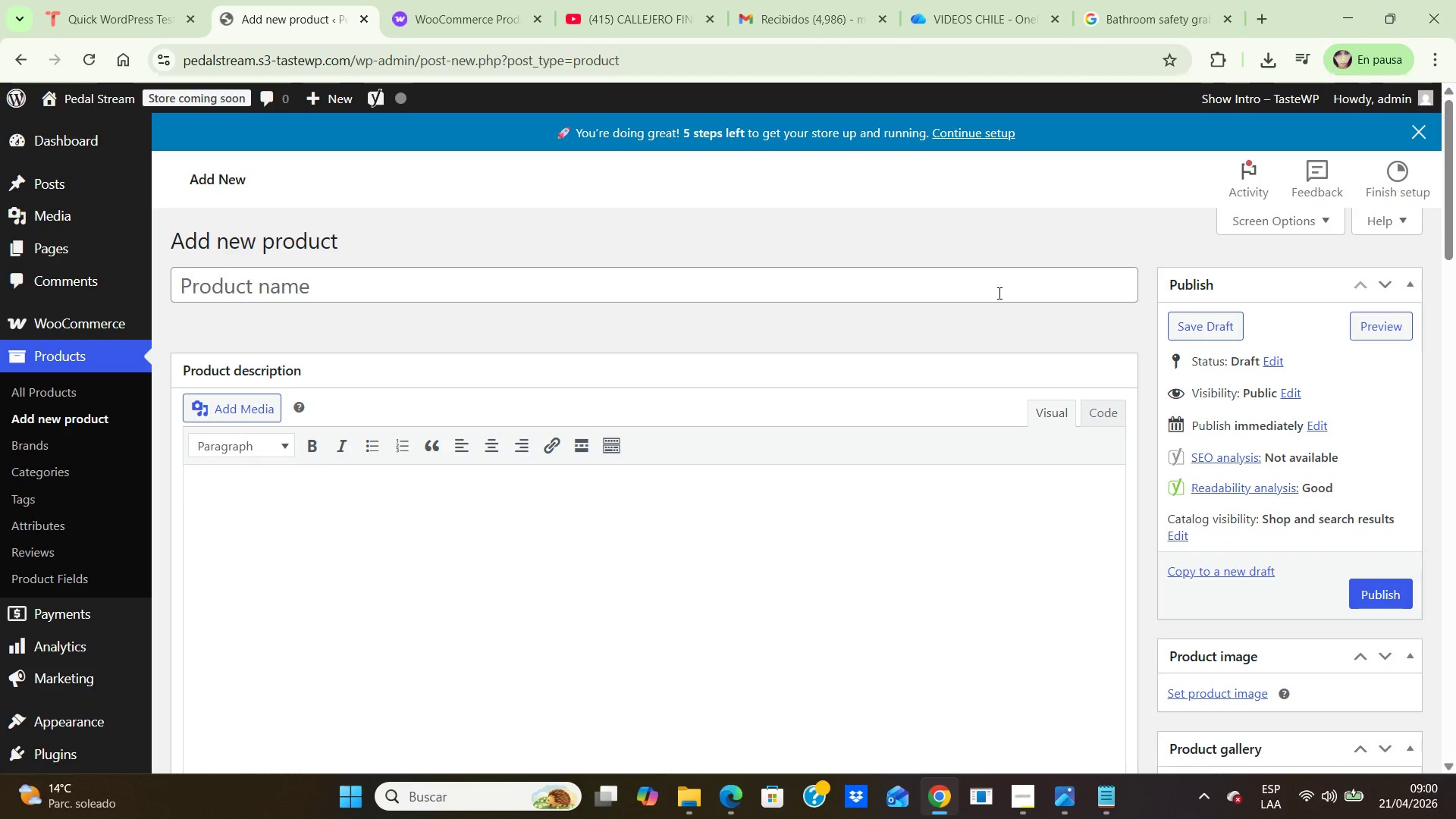 
left_click([998, 293])
 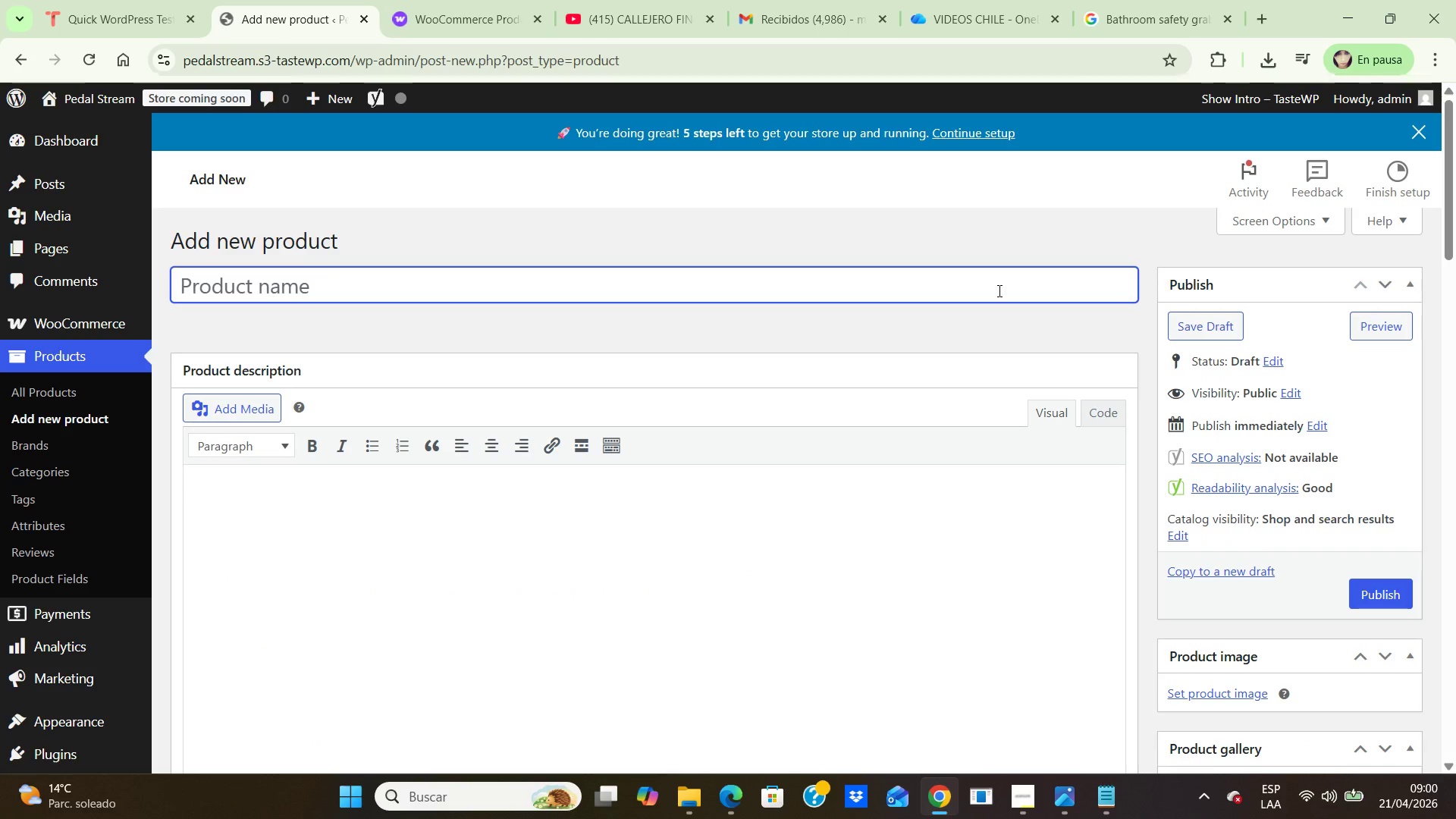 
type(Non )
key(Backspace)
type(-Slip Stair Tread Safety A)
key(Backspace)
type(Set)
 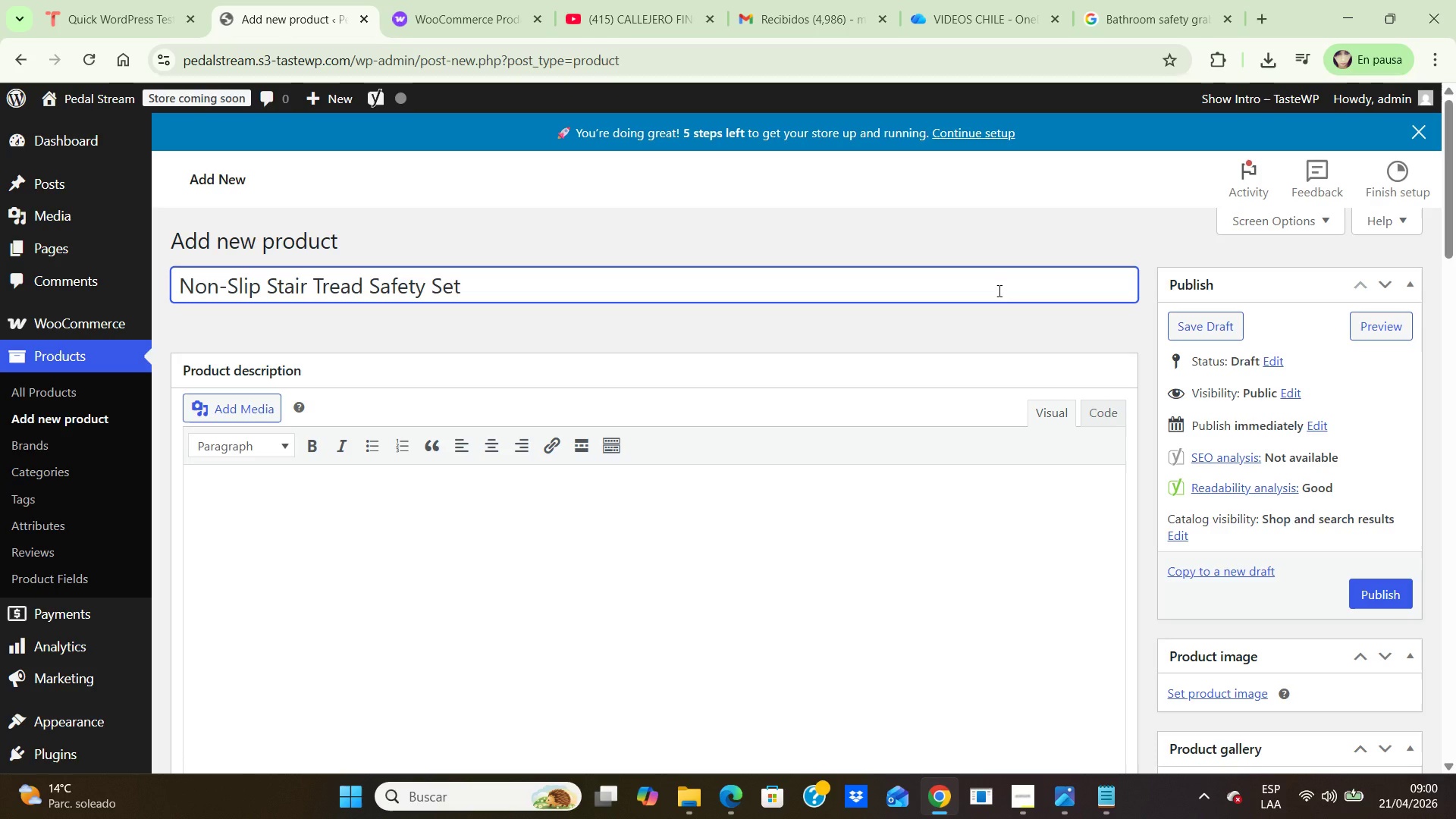 
wait(8.72)
 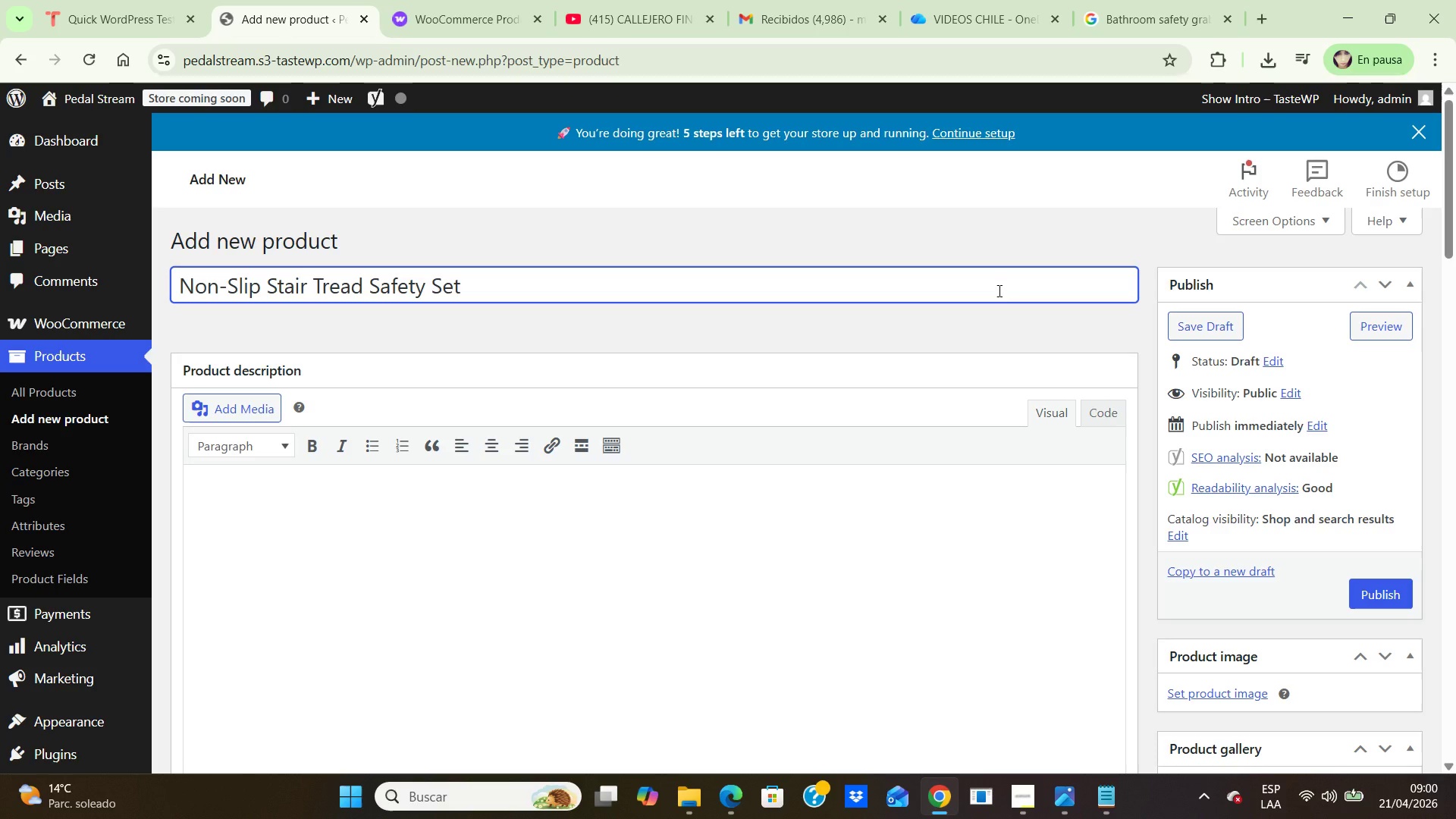 
scroll: coordinate [1003, 363], scroll_direction: down, amount: 20.0
 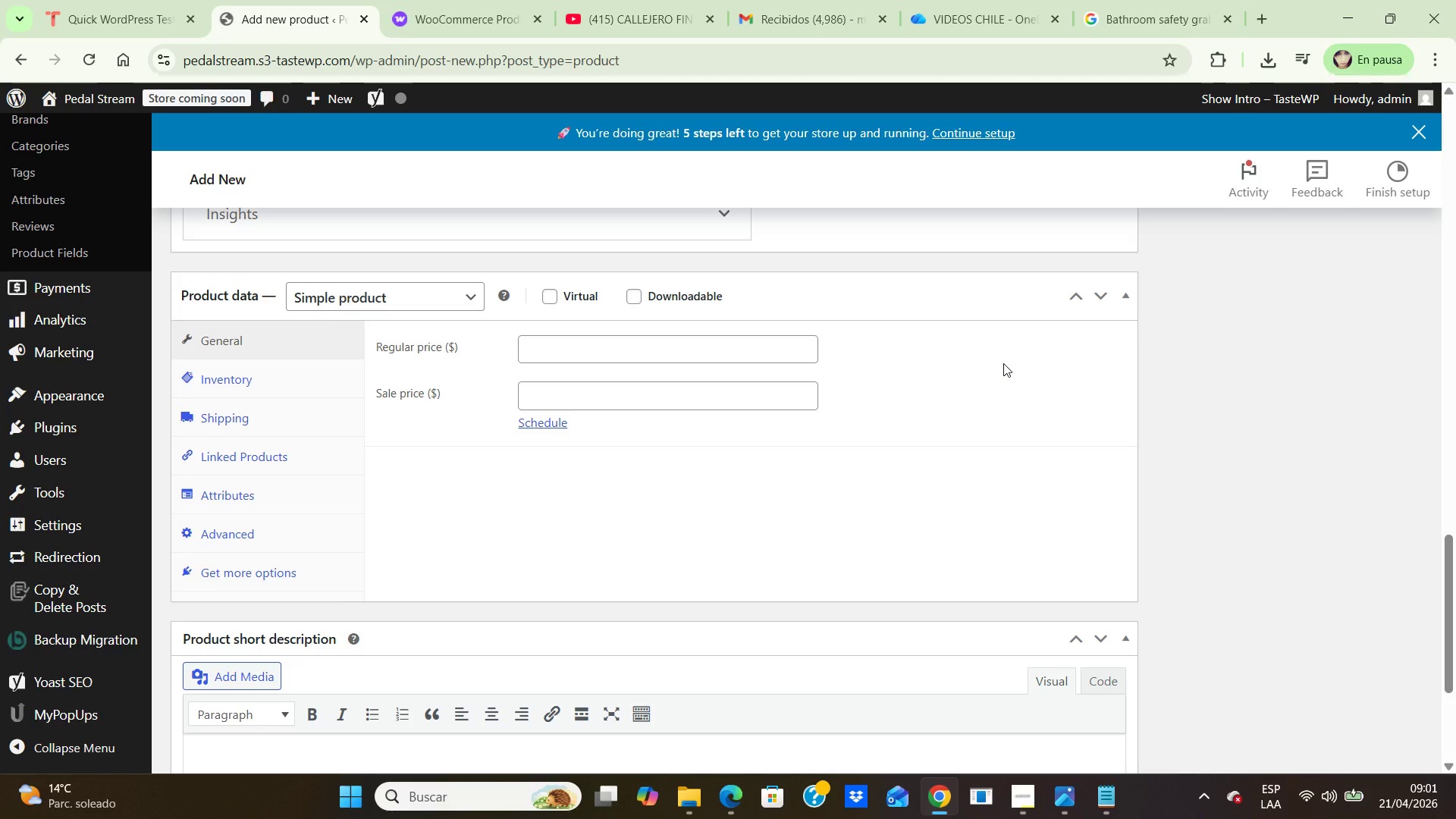 
wait(10.56)
 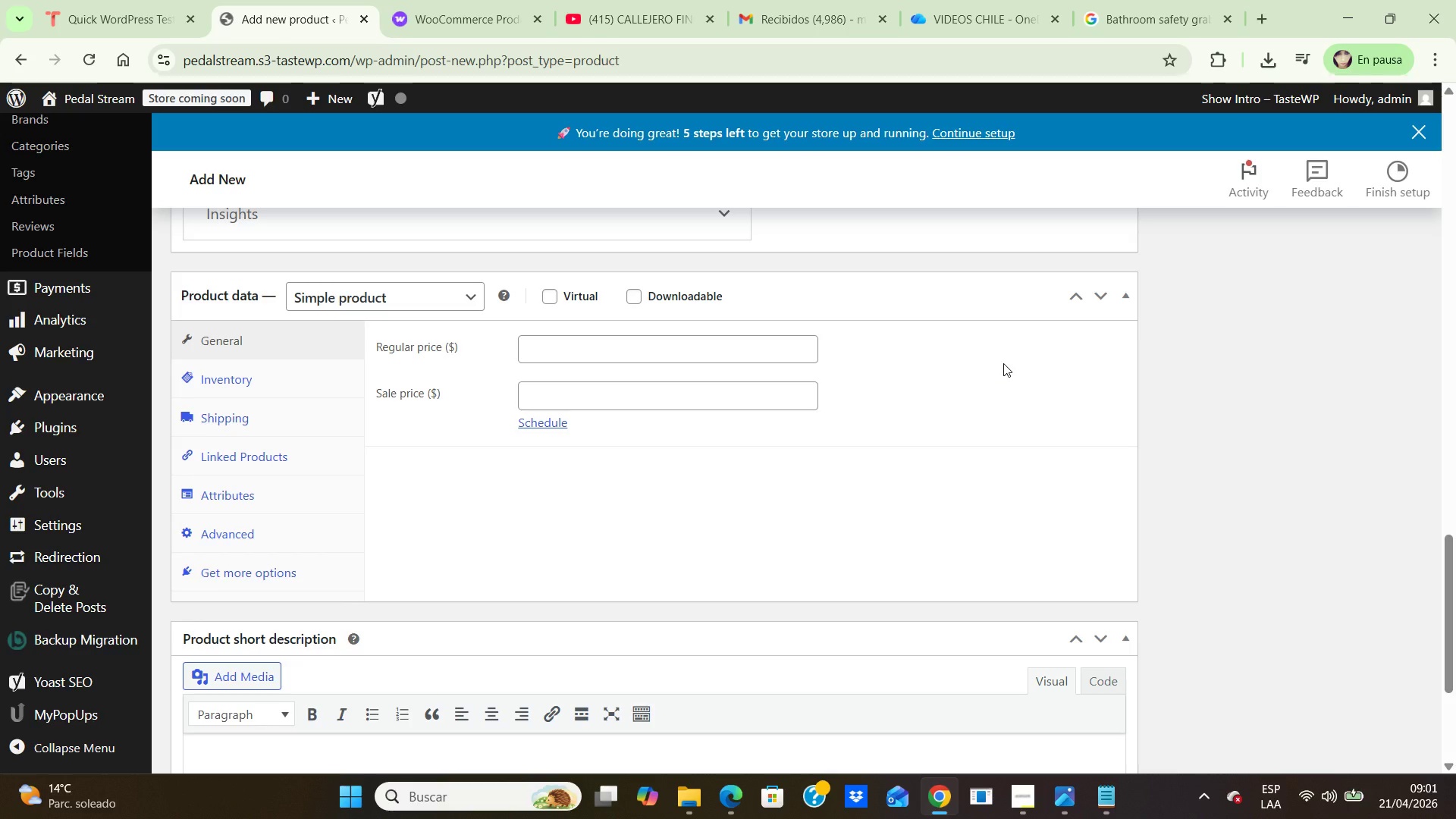 
left_click([463, 303])
 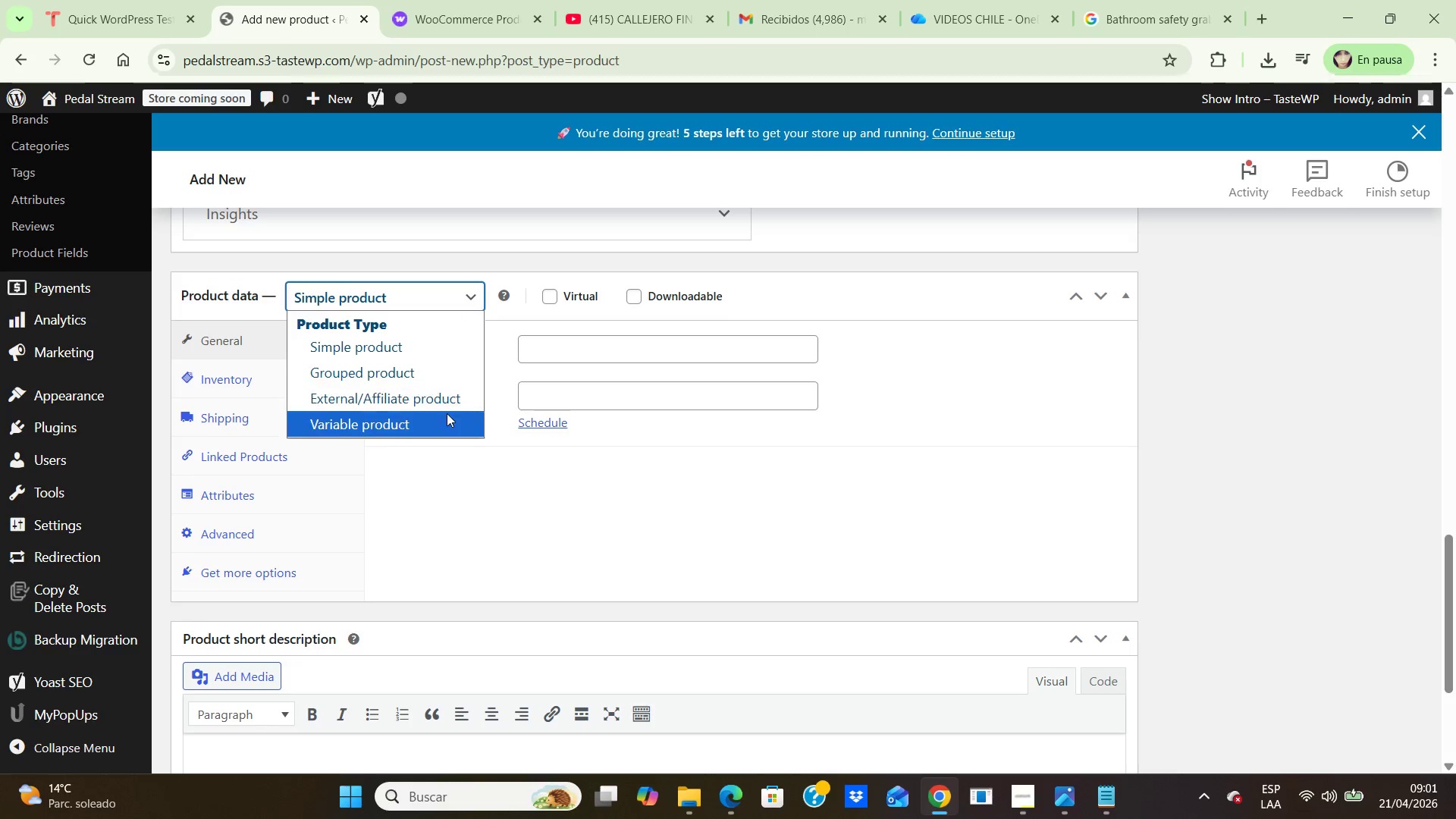 
left_click([445, 429])
 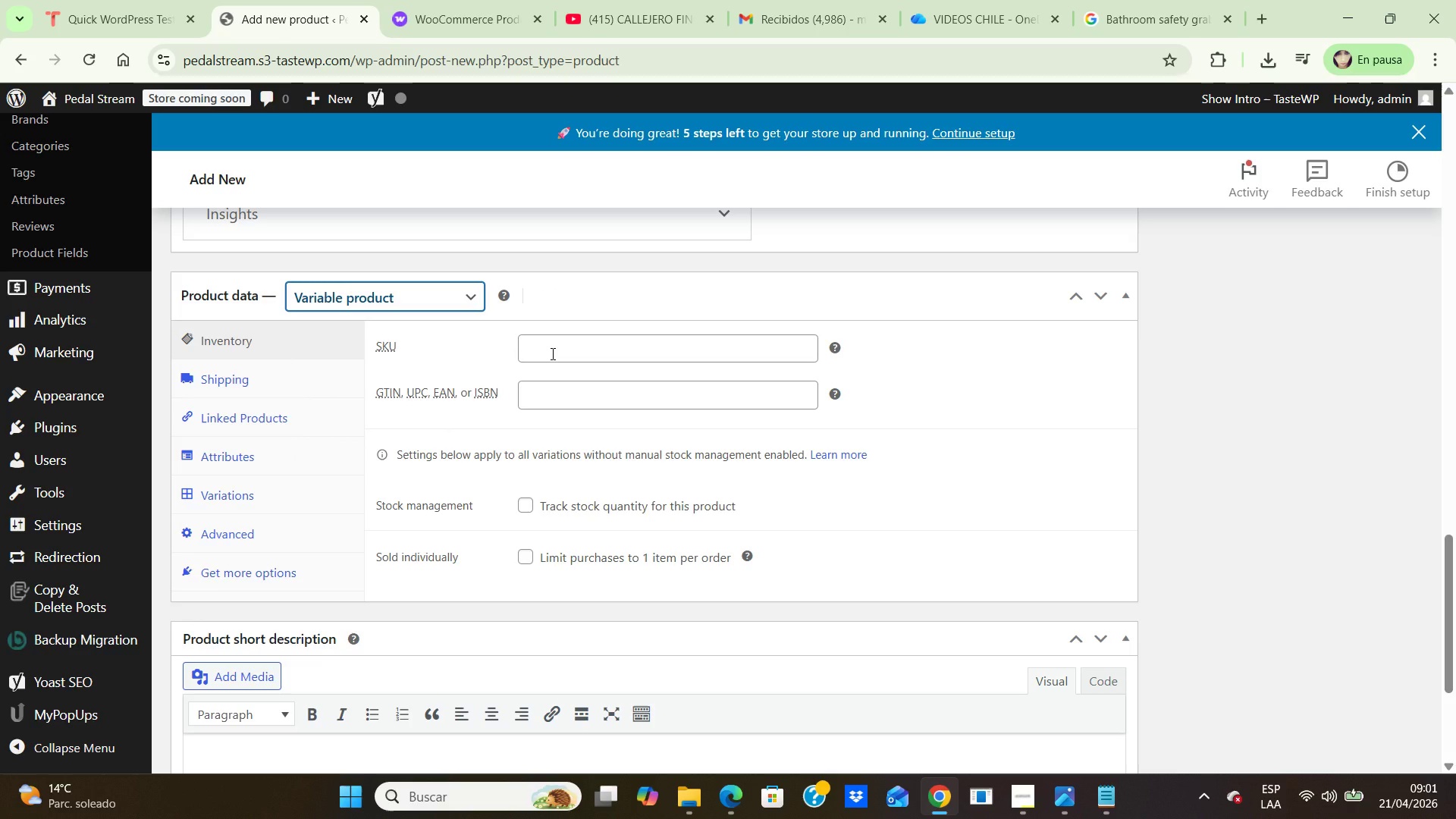 
left_click([551, 353])
 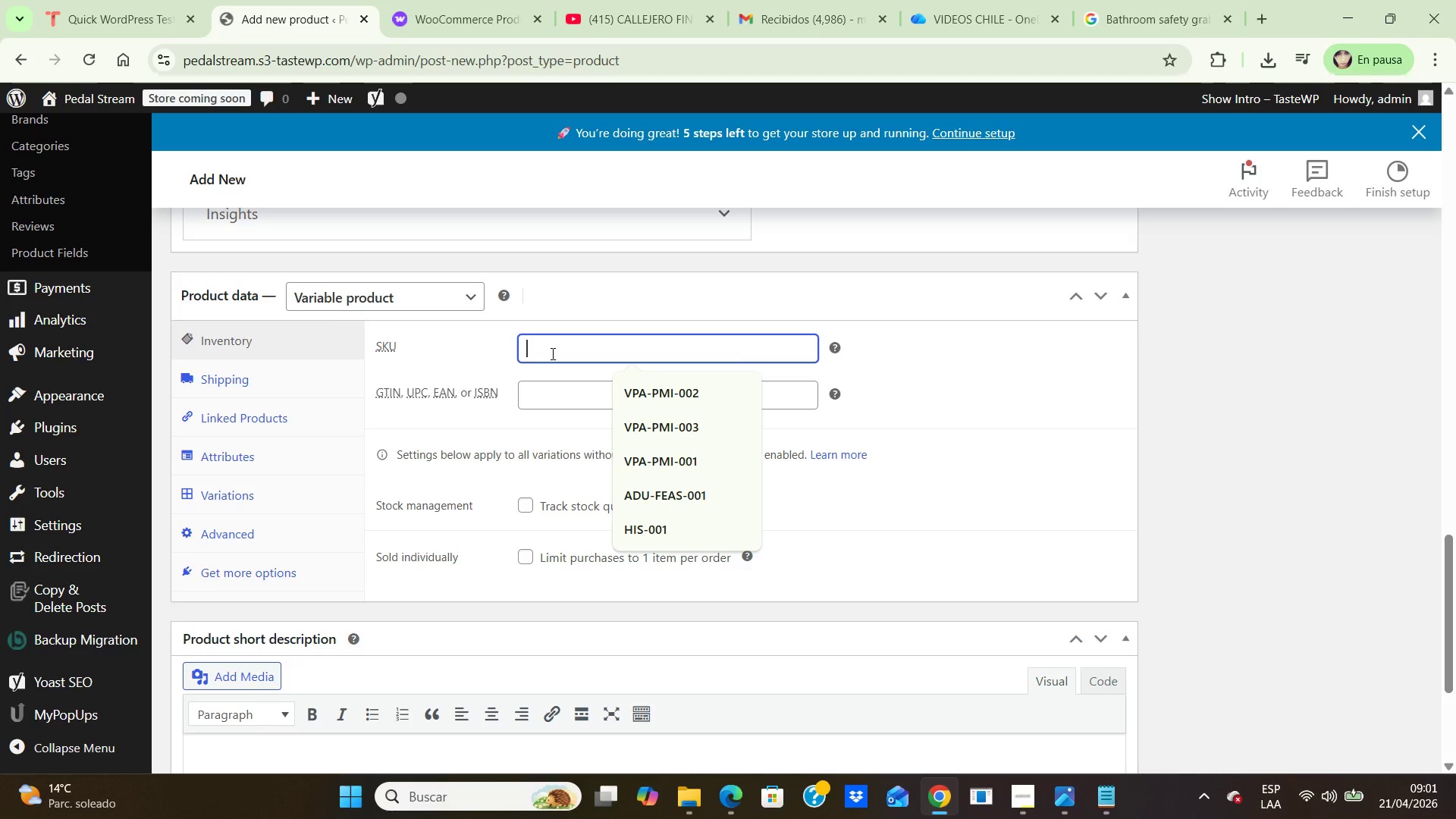 
type(HIS-003)
 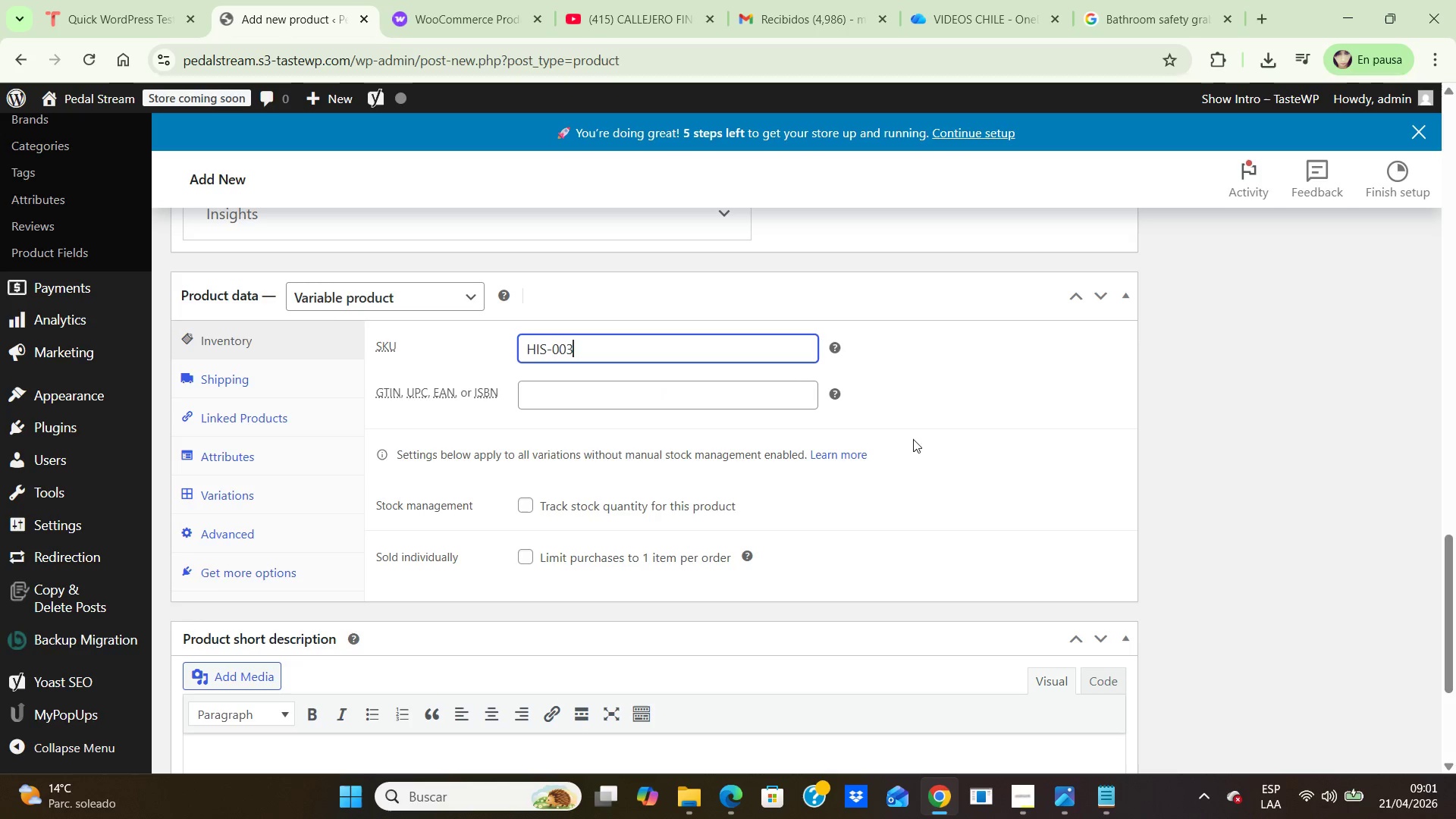 
left_click([939, 435])
 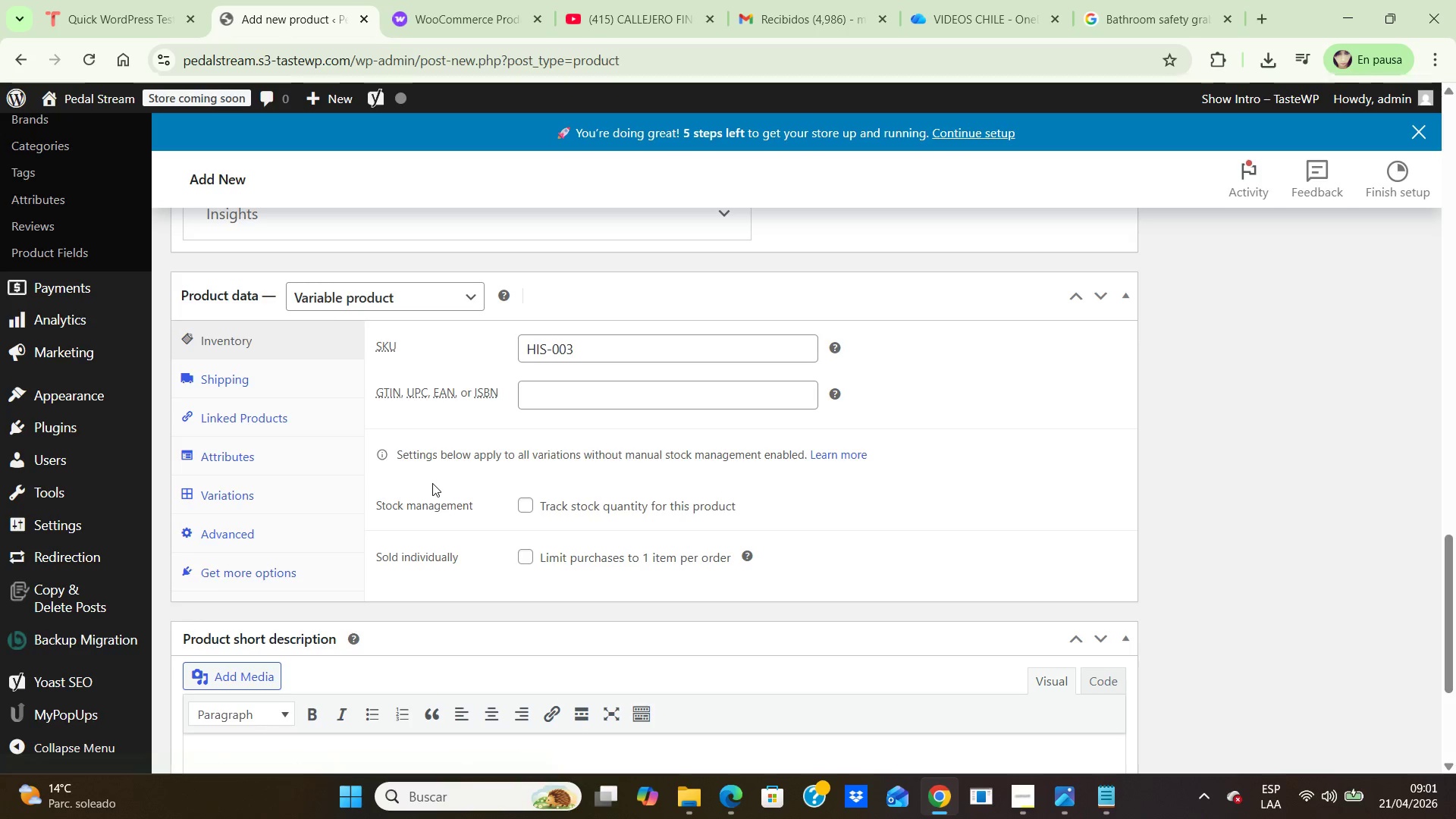 
wait(19.12)
 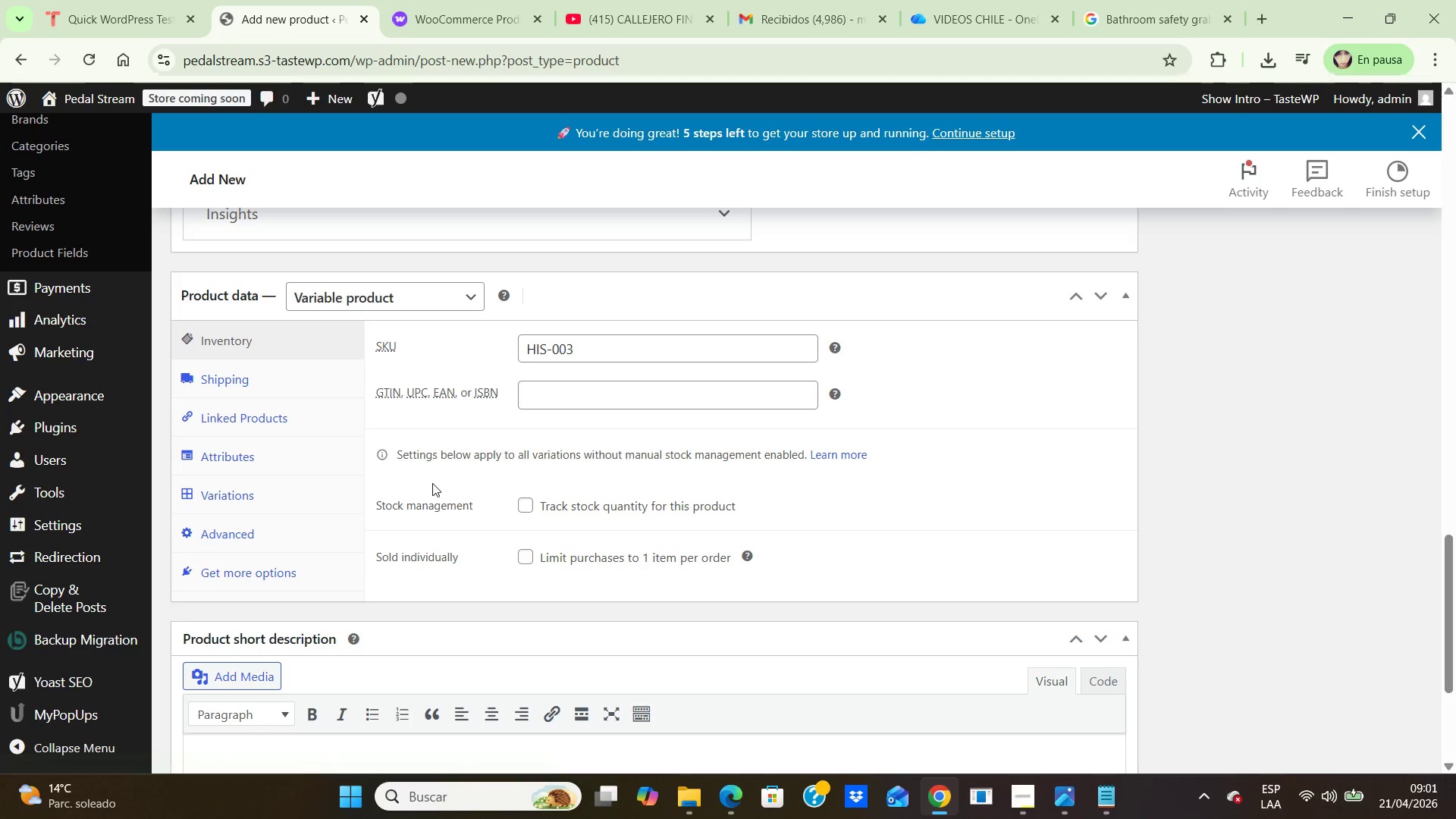 
left_click([446, 293])
 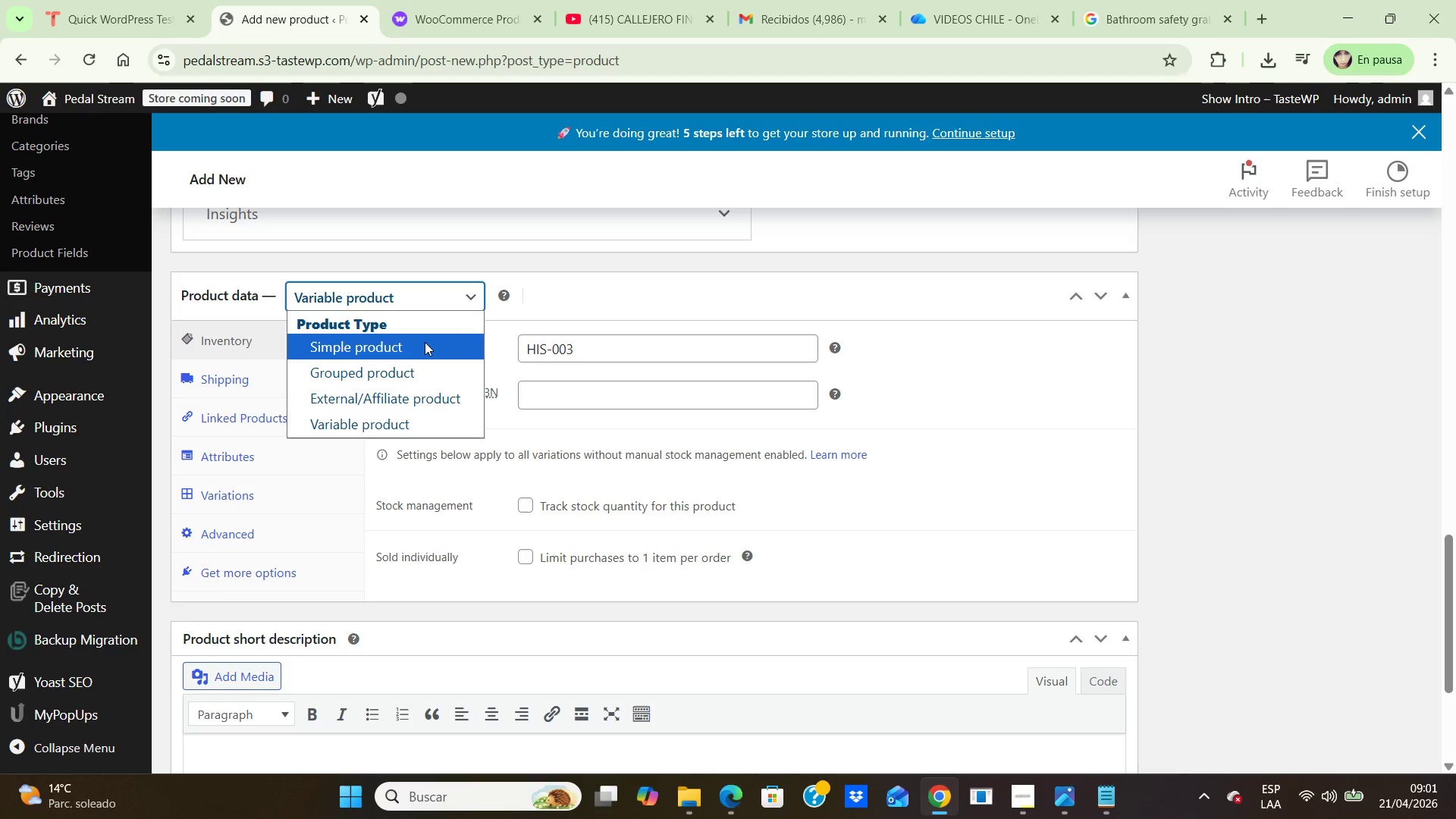 
left_click([424, 342])
 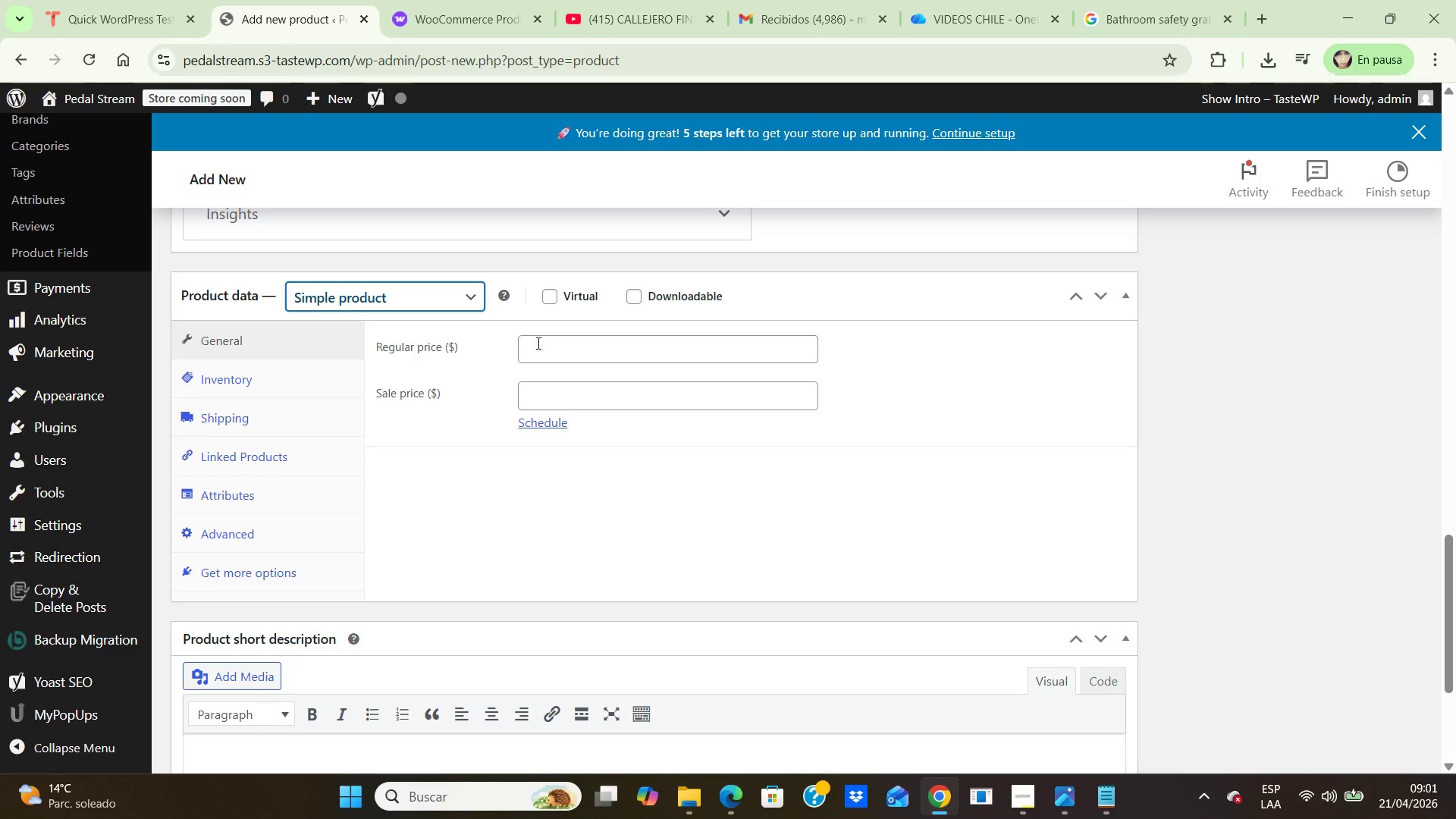 
left_click([551, 341])
 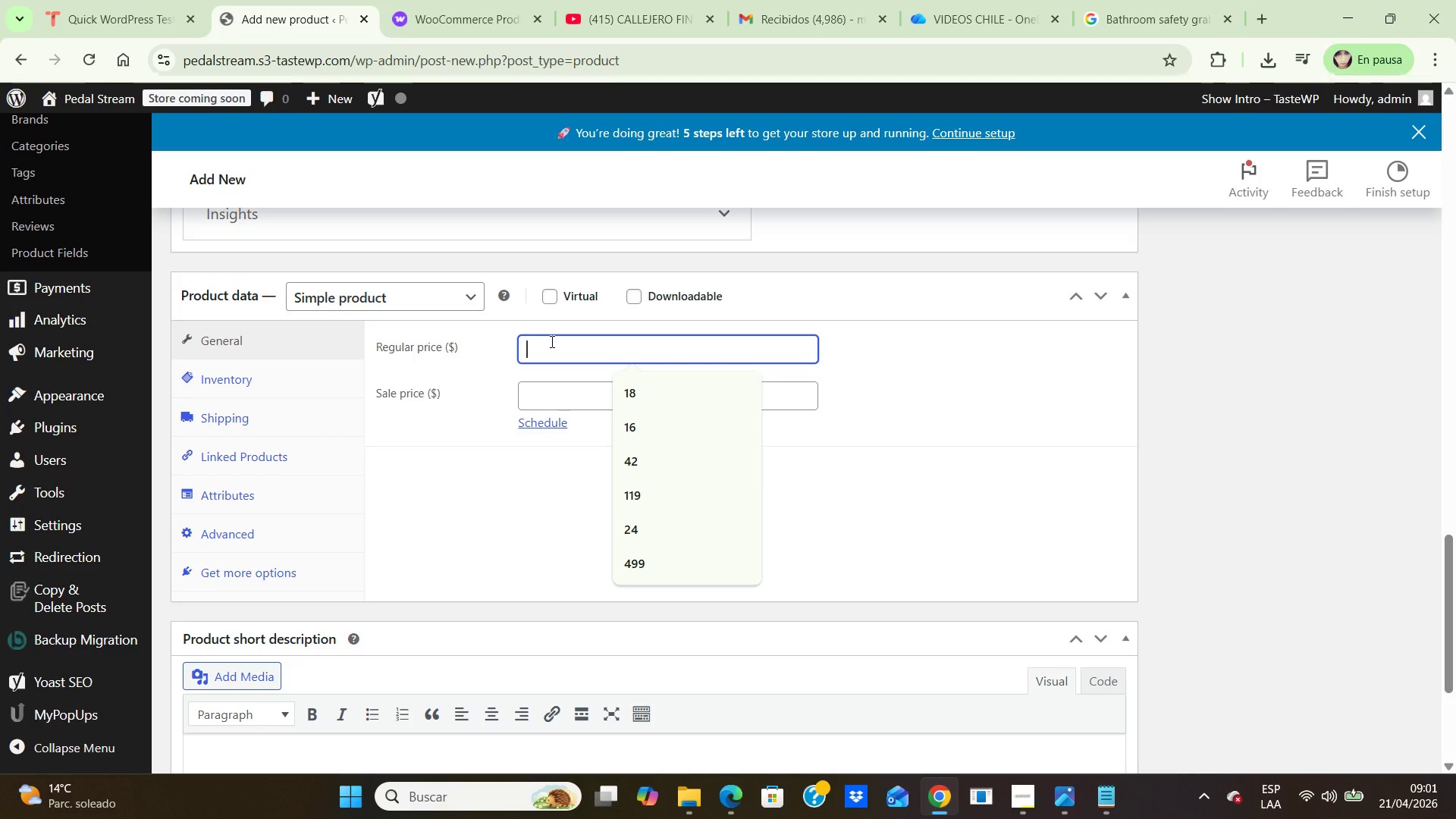 
key(Numpad3)
 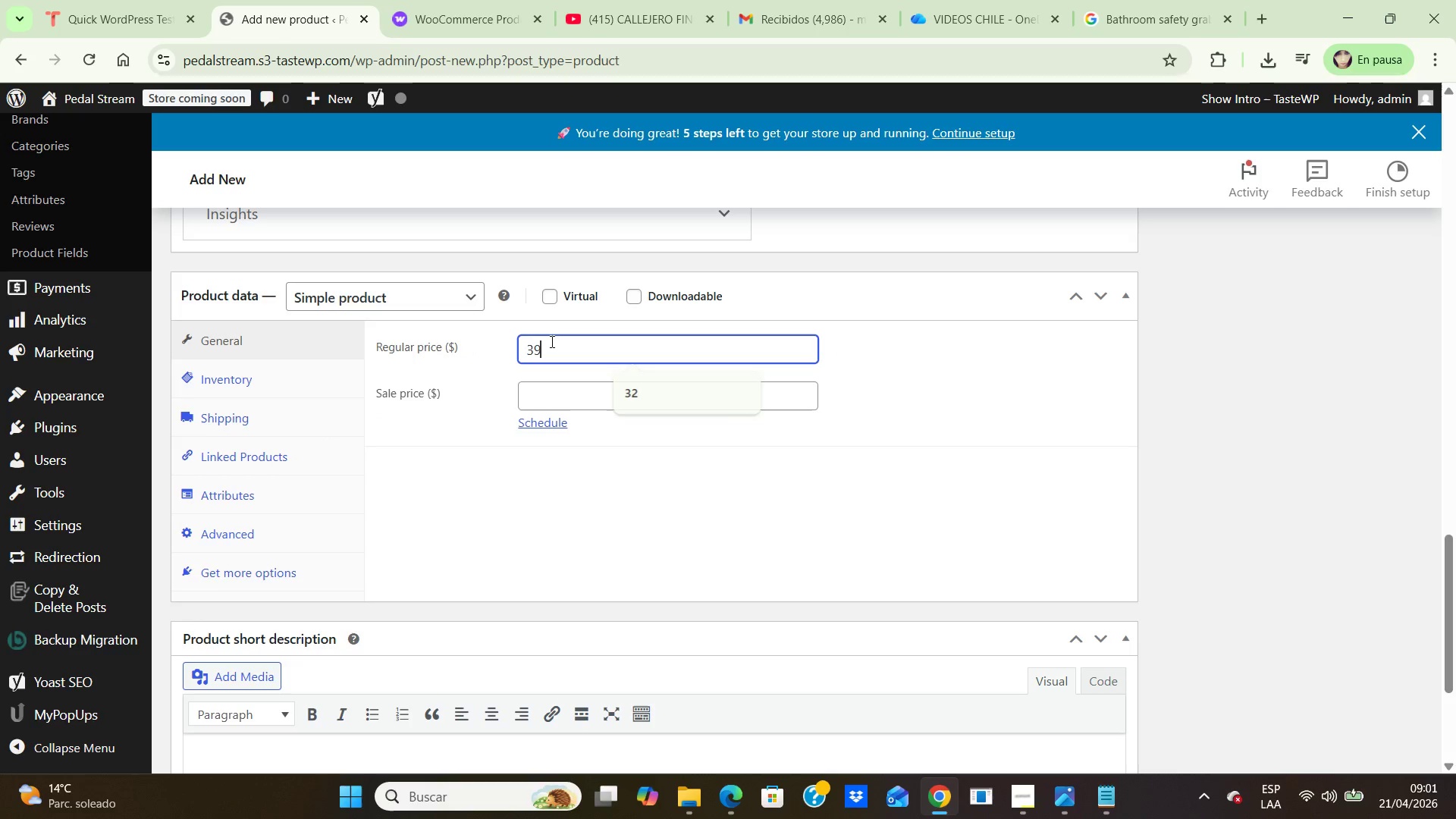 
key(Numpad9)
 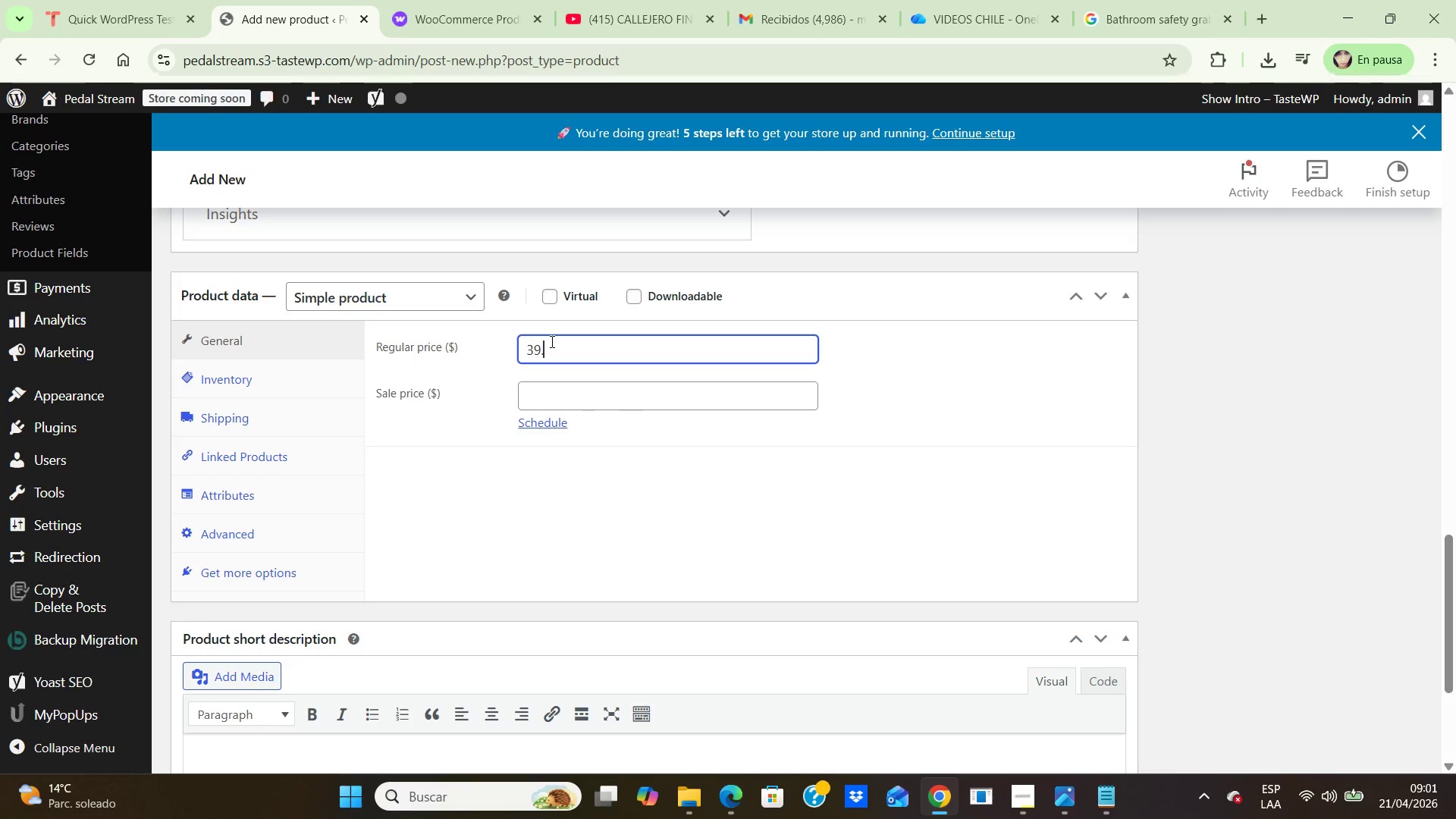 
key(NumpadDecimal)
 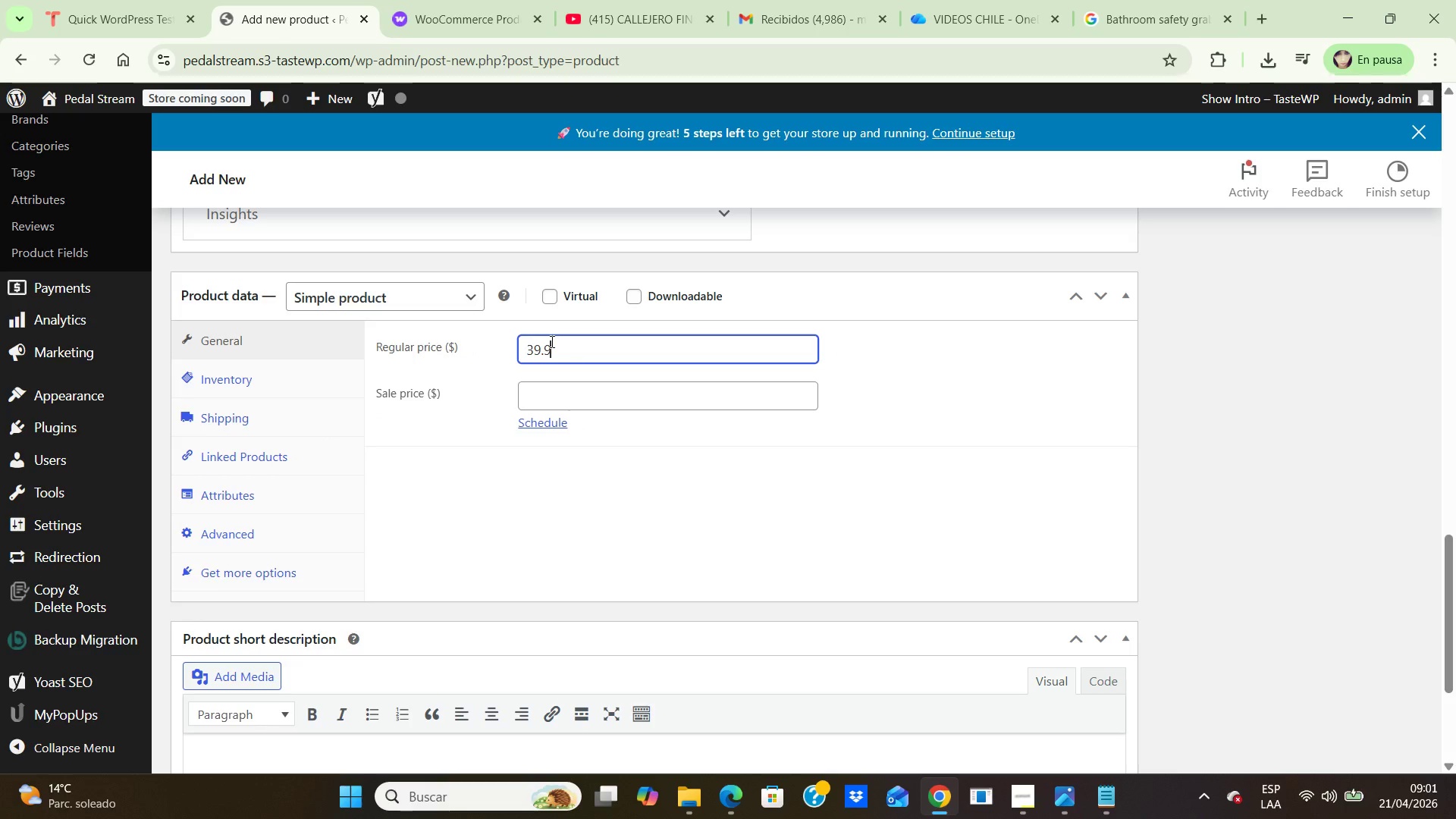 
key(Numpad9)
 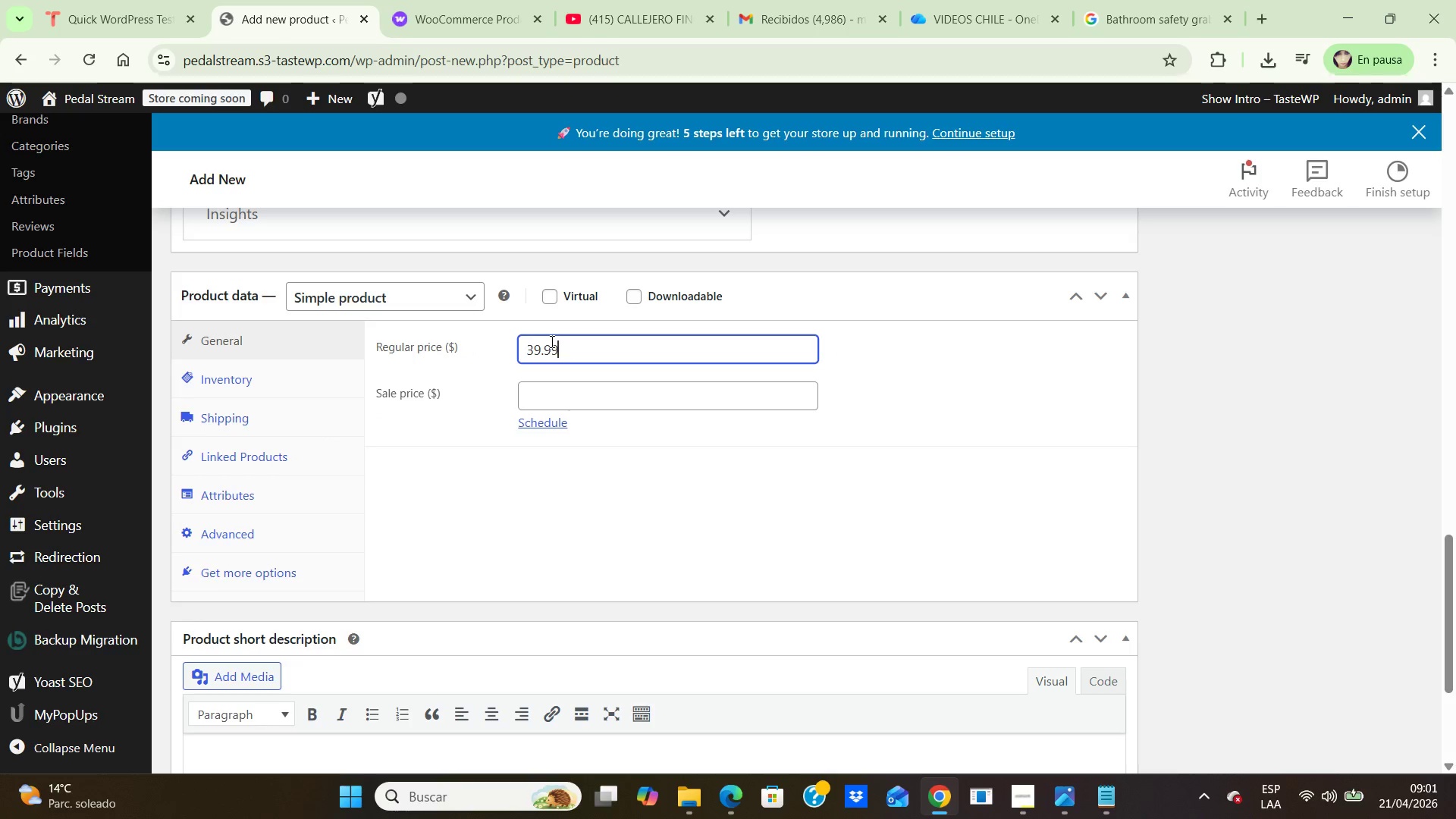 
key(Numpad9)
 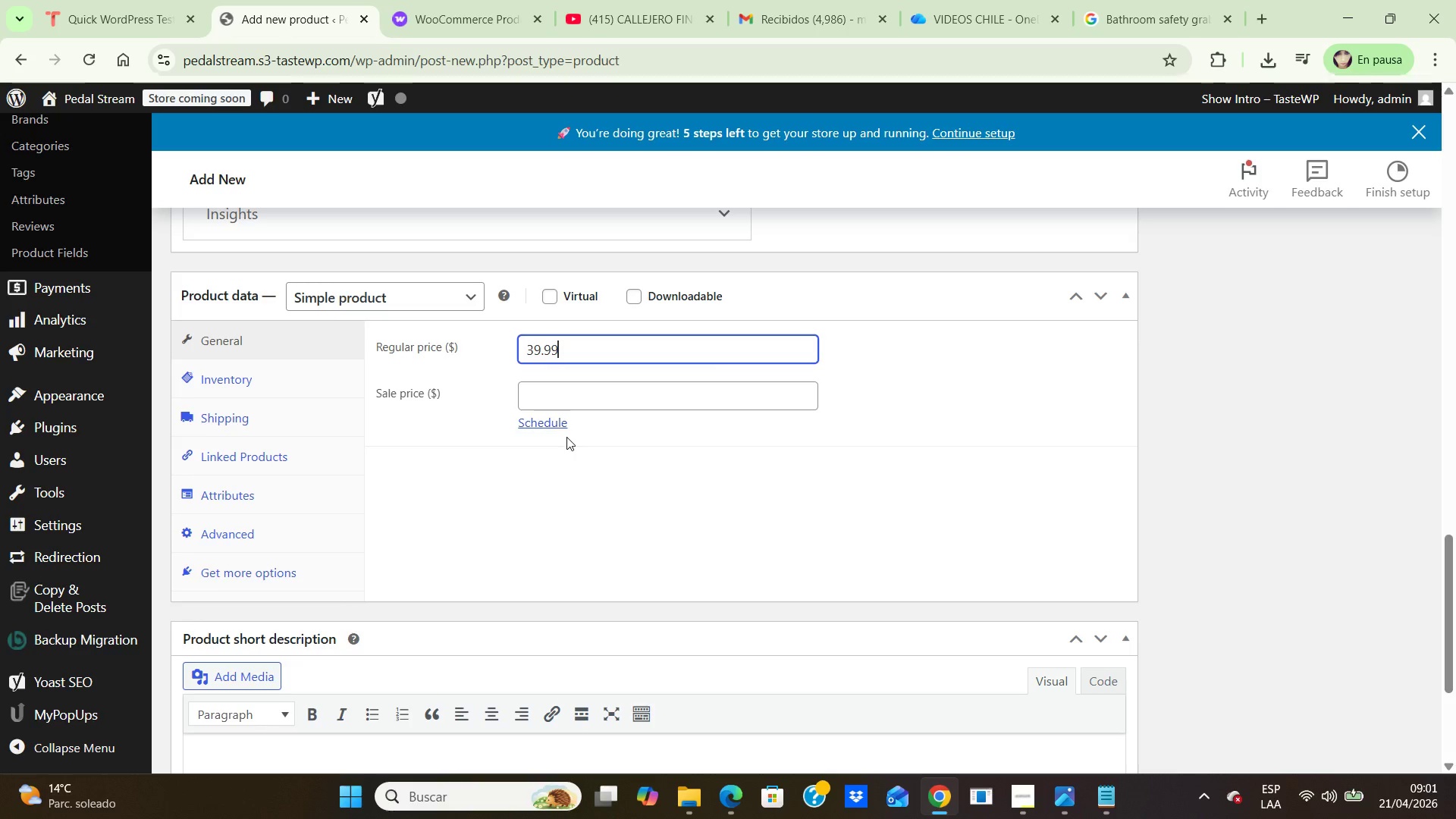 
left_click([566, 462])
 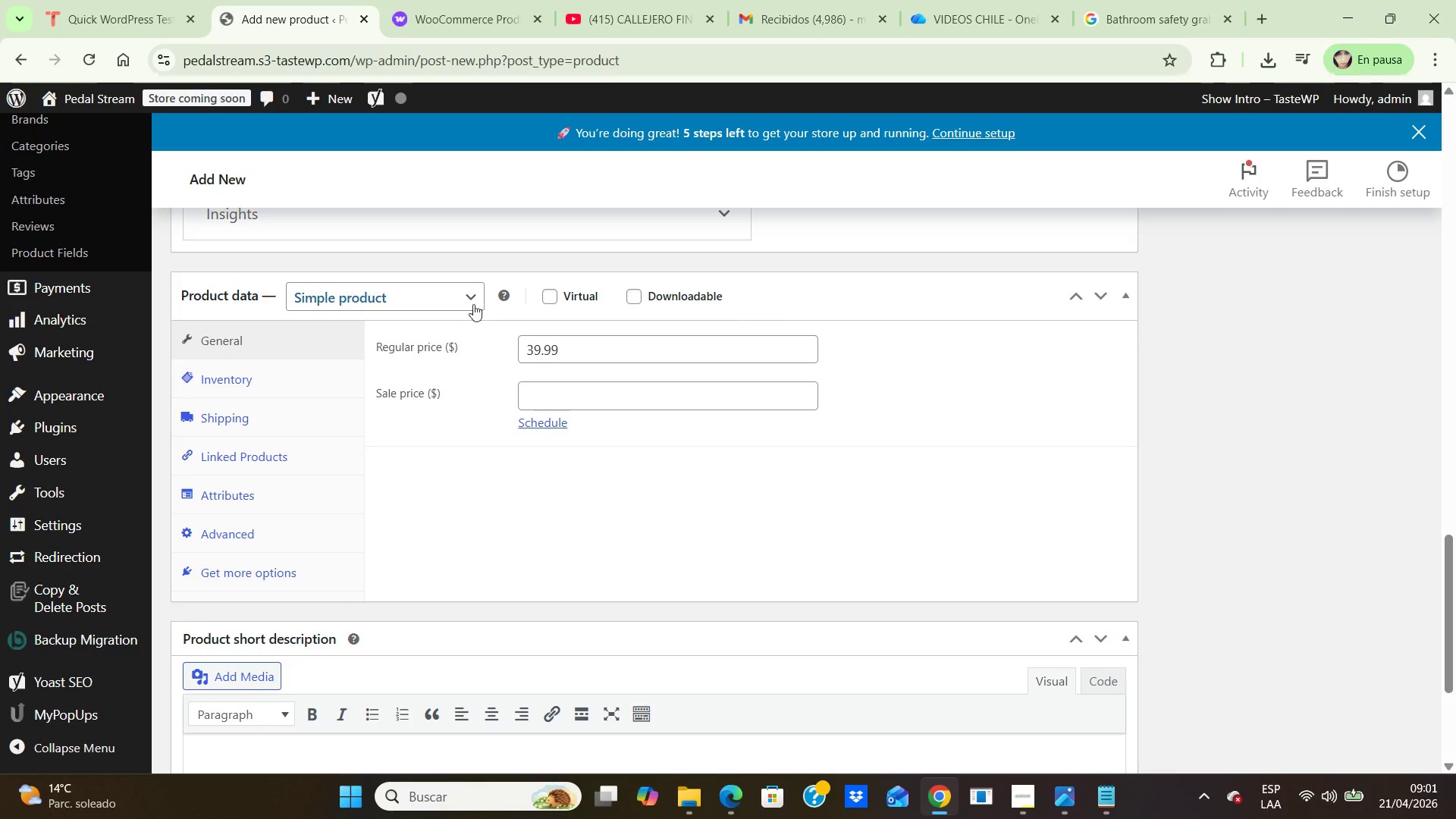 
left_click([464, 294])
 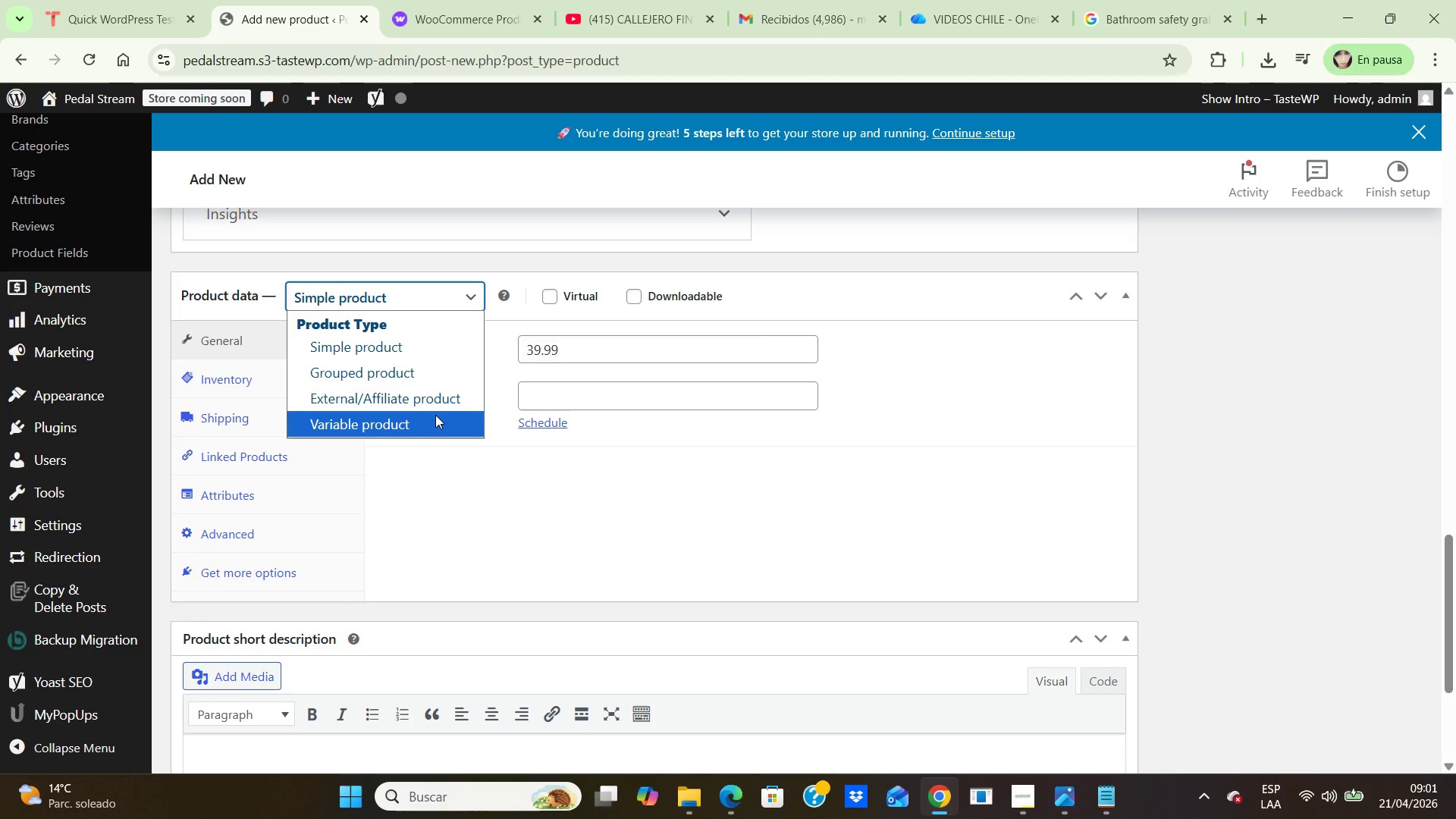 
left_click([435, 415])
 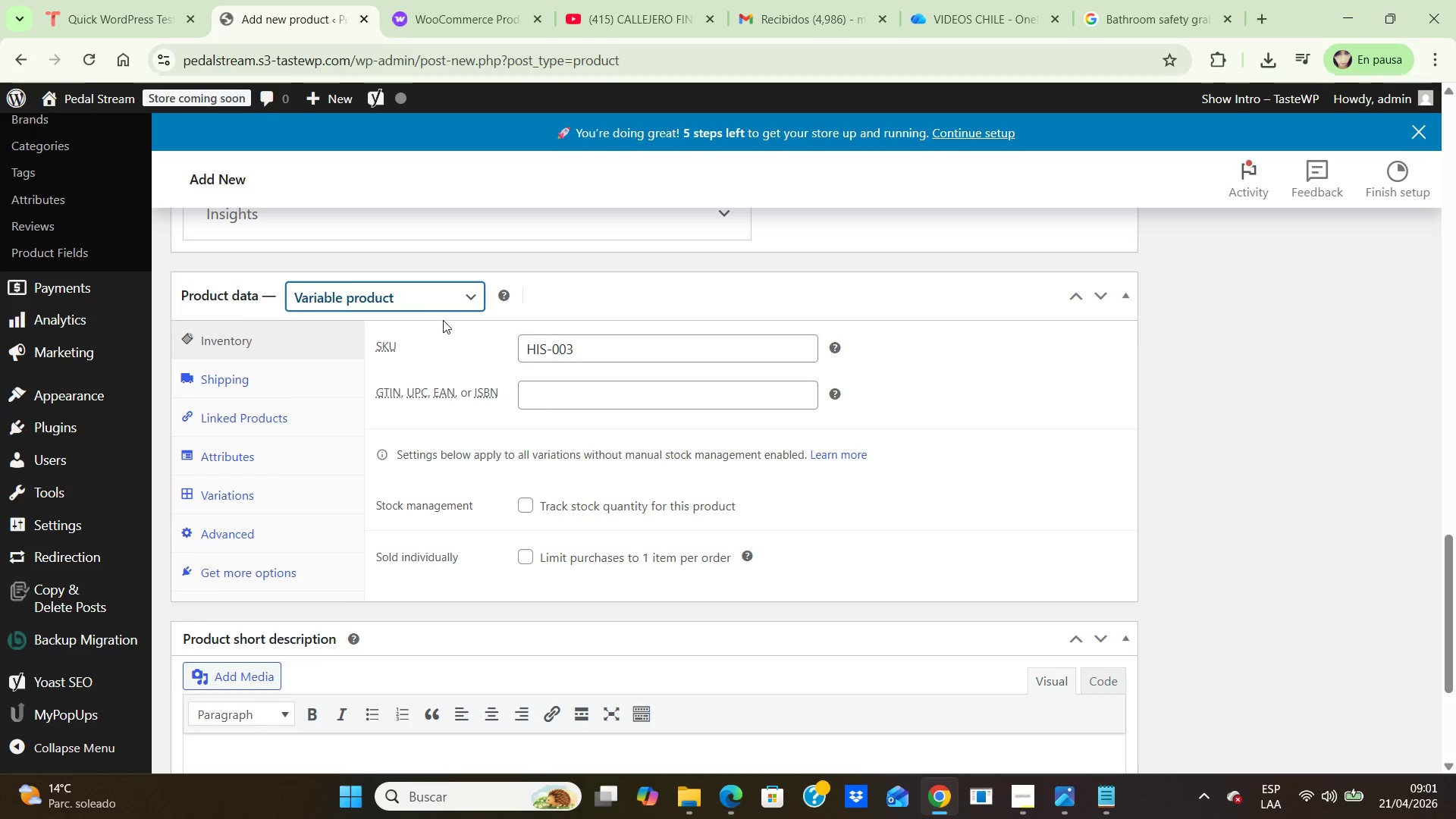 
left_click([447, 297])
 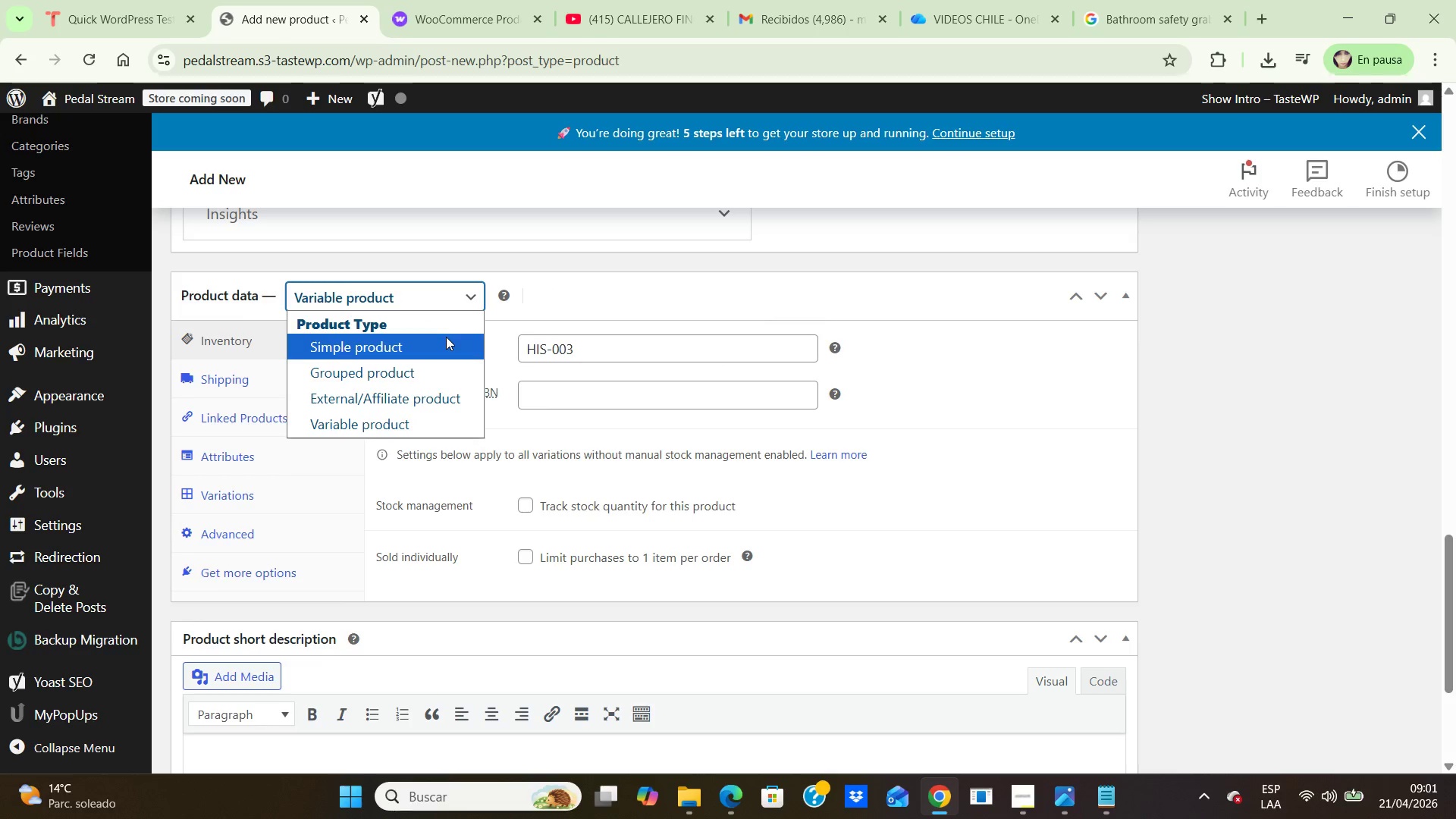 
left_click([444, 338])
 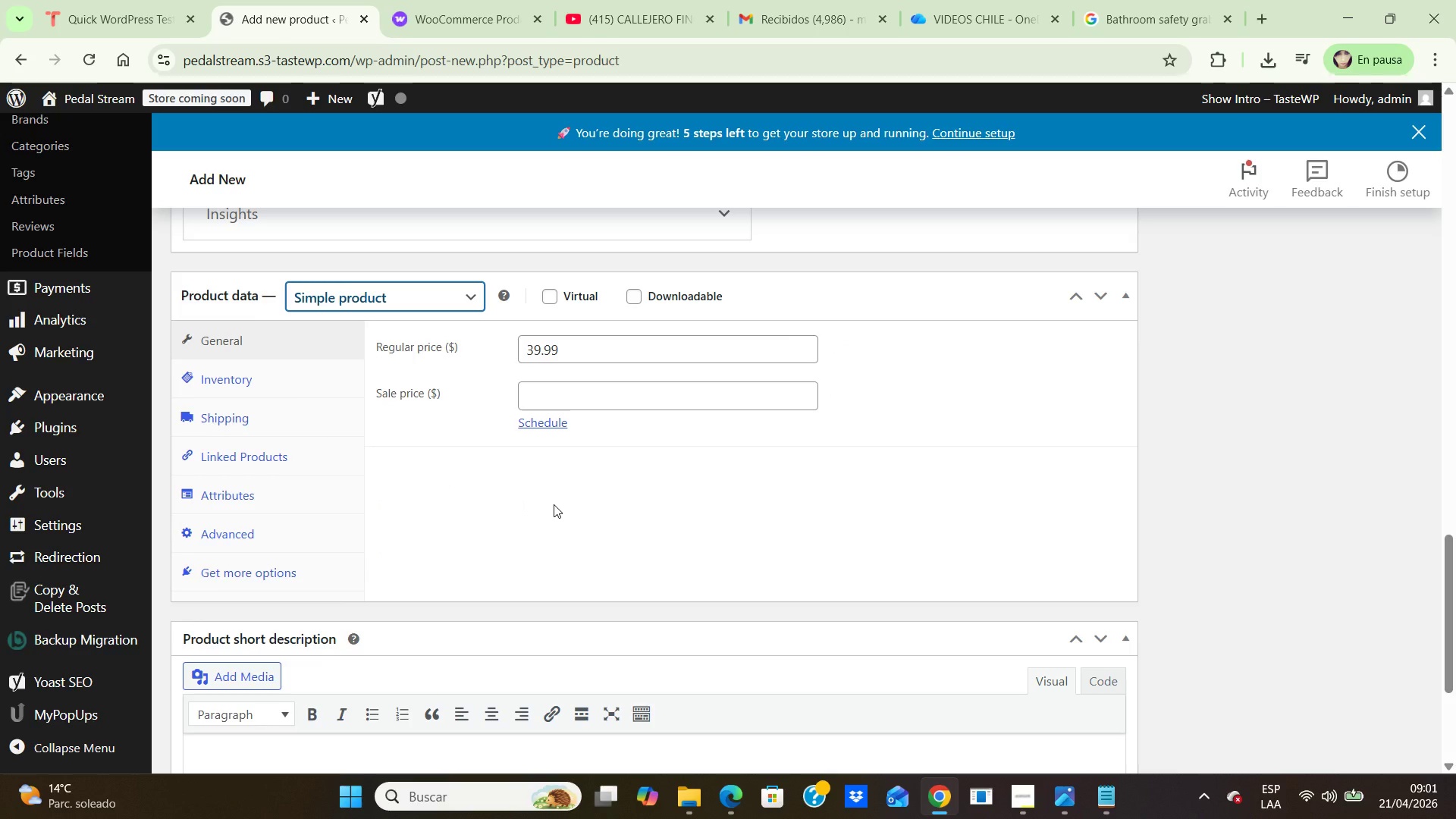 
scroll: coordinate [552, 498], scroll_direction: up, amount: 22.0
 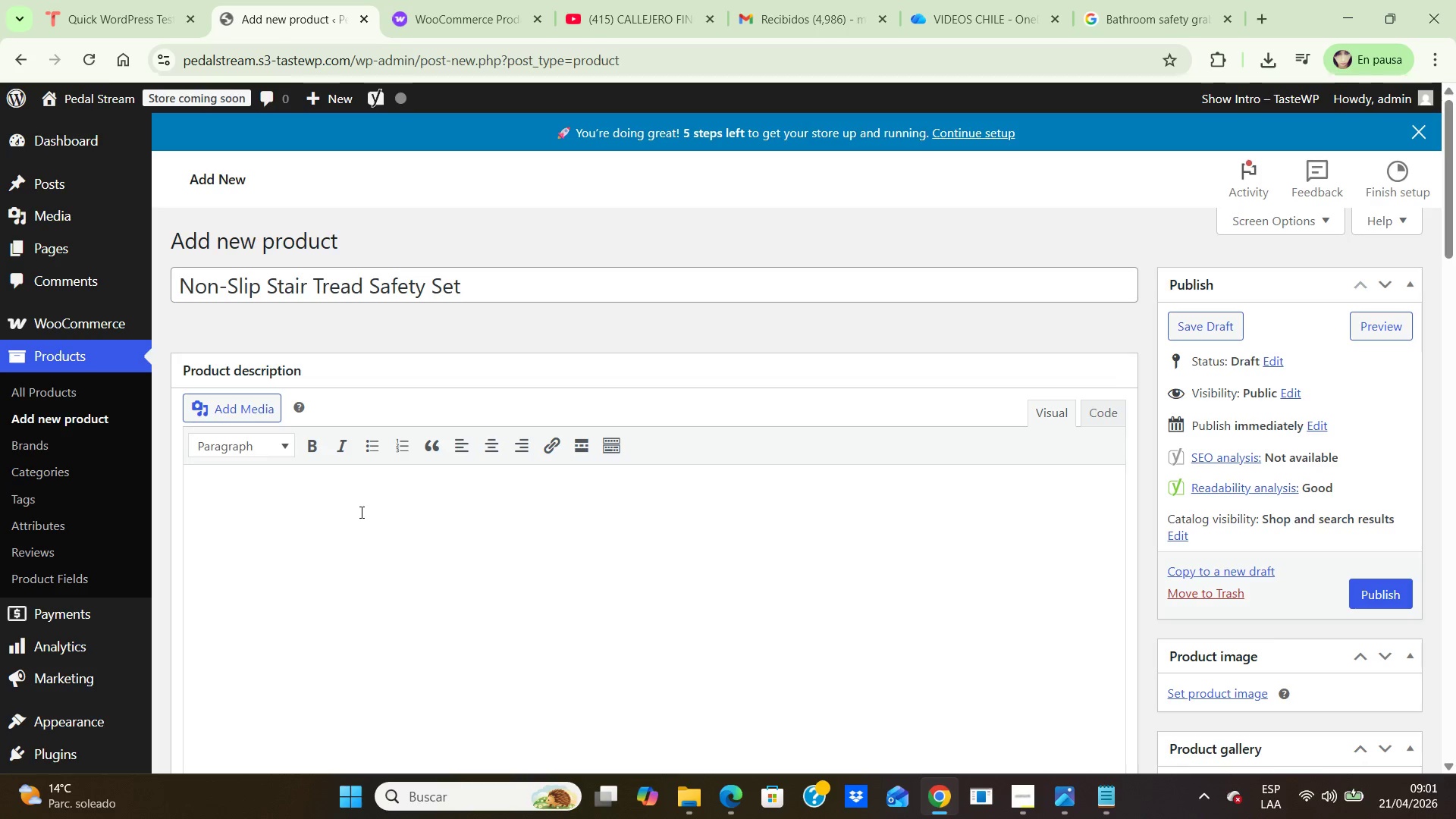 
left_click([383, 500])
 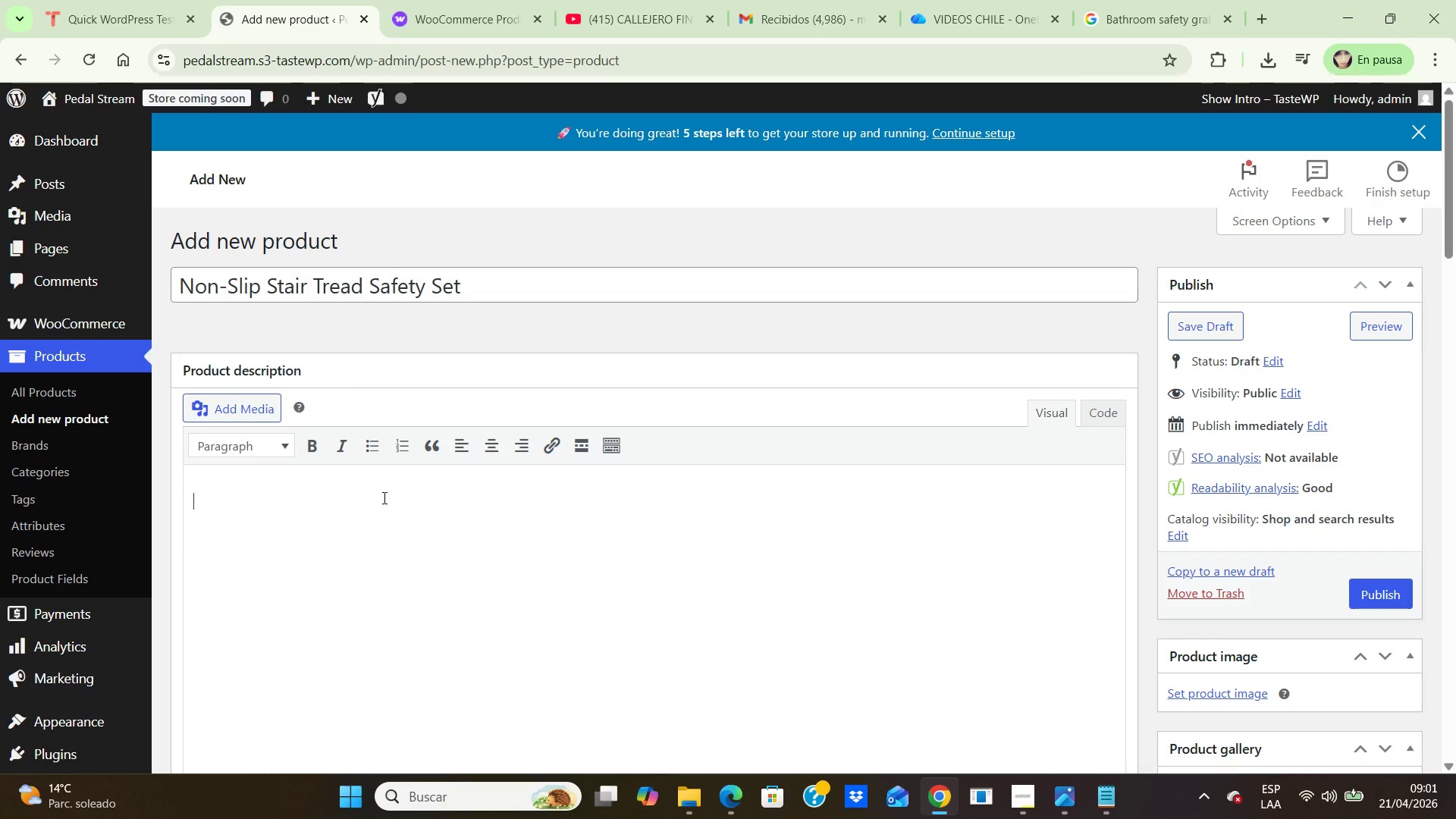 
key(ArrowUp)
 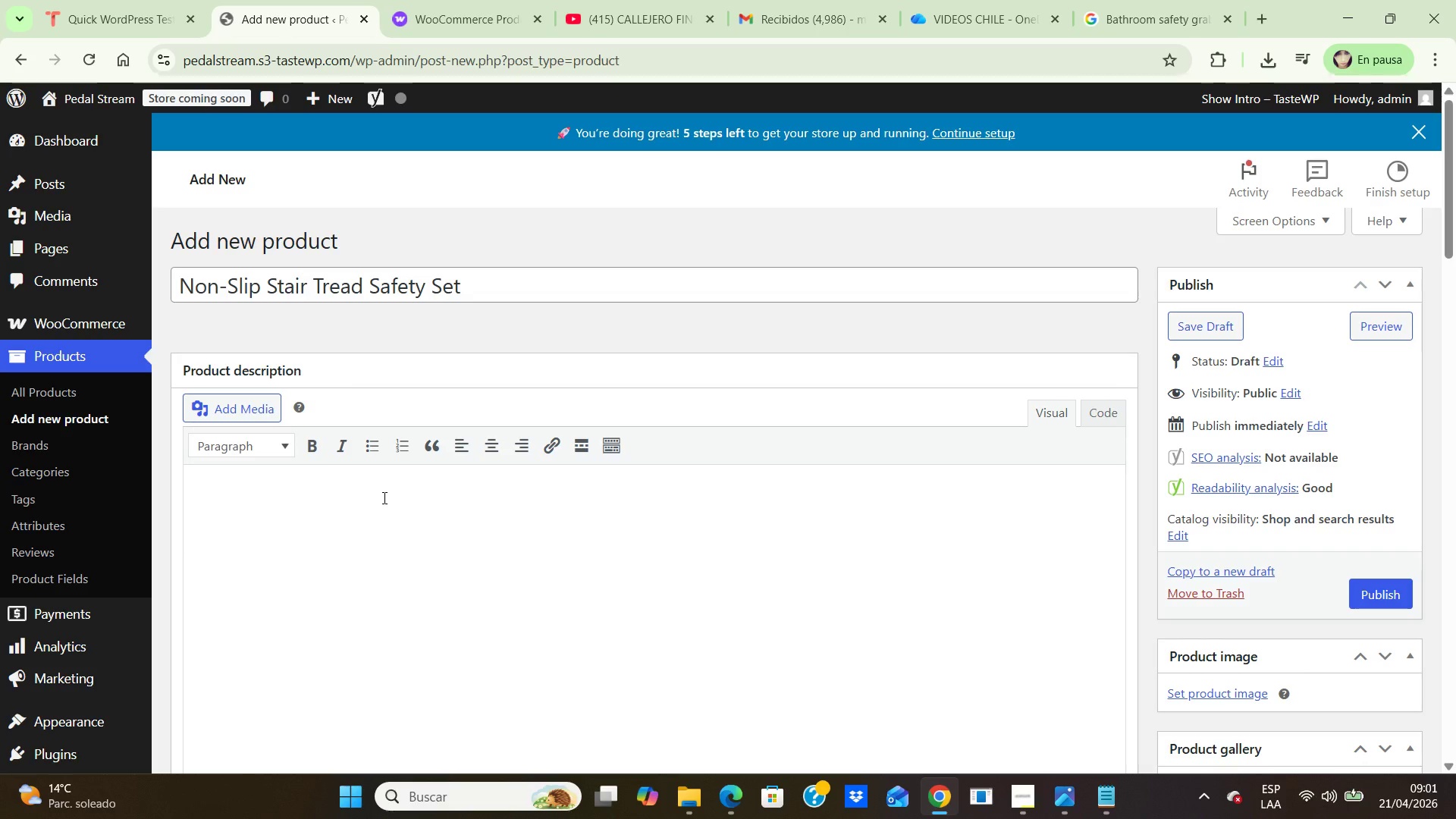 
type(The Non )
key(Backspace)
type(-Slip Sr)
key(Backspace)
type(tair Tread Safety omproves traction on indoor steps and transition areas, helping seniors and caregivers reduce slip risk in frequently used pathways. This senior-friendly upgrade supports safer daily )
 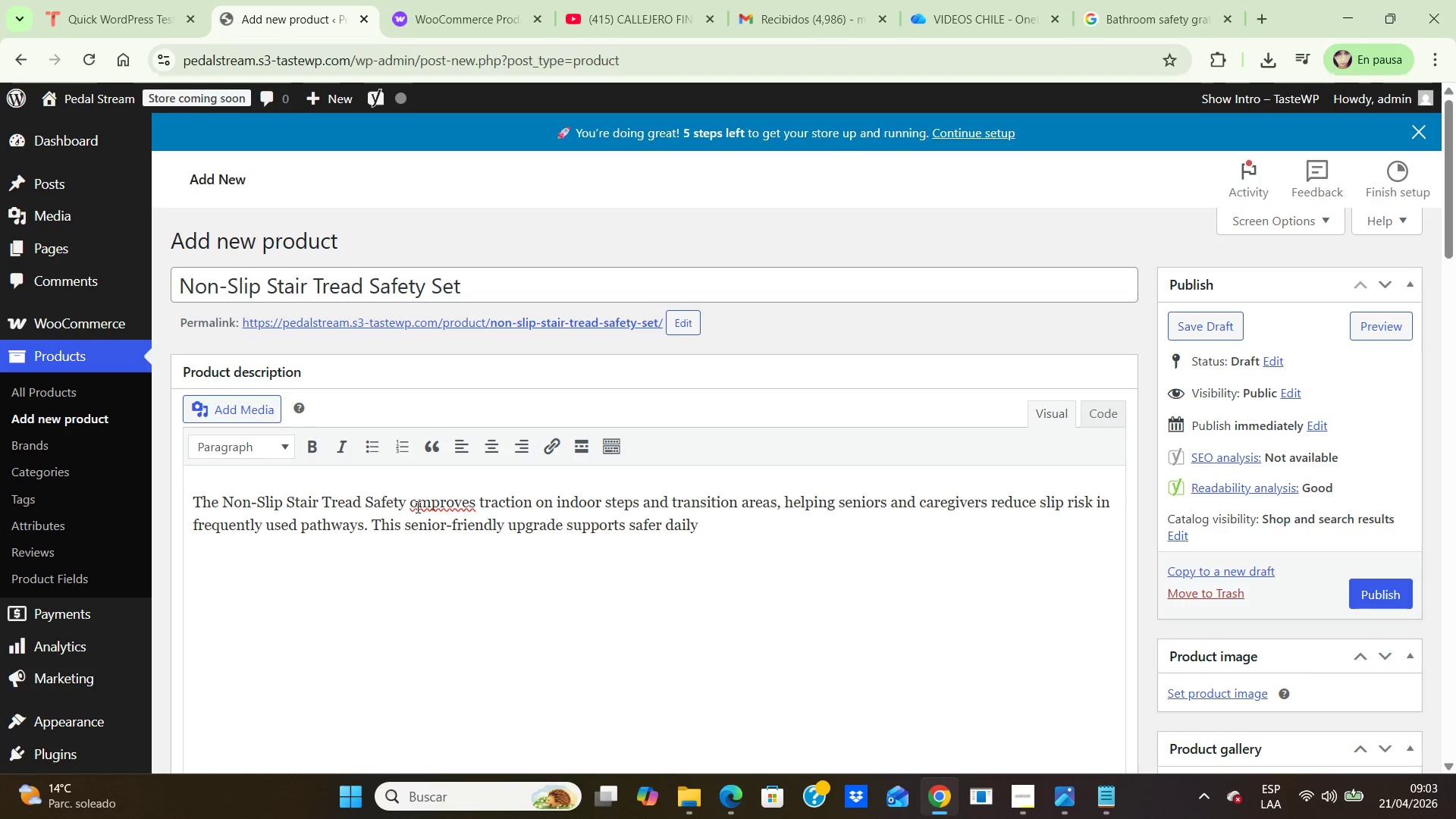 
left_click([419, 504])
 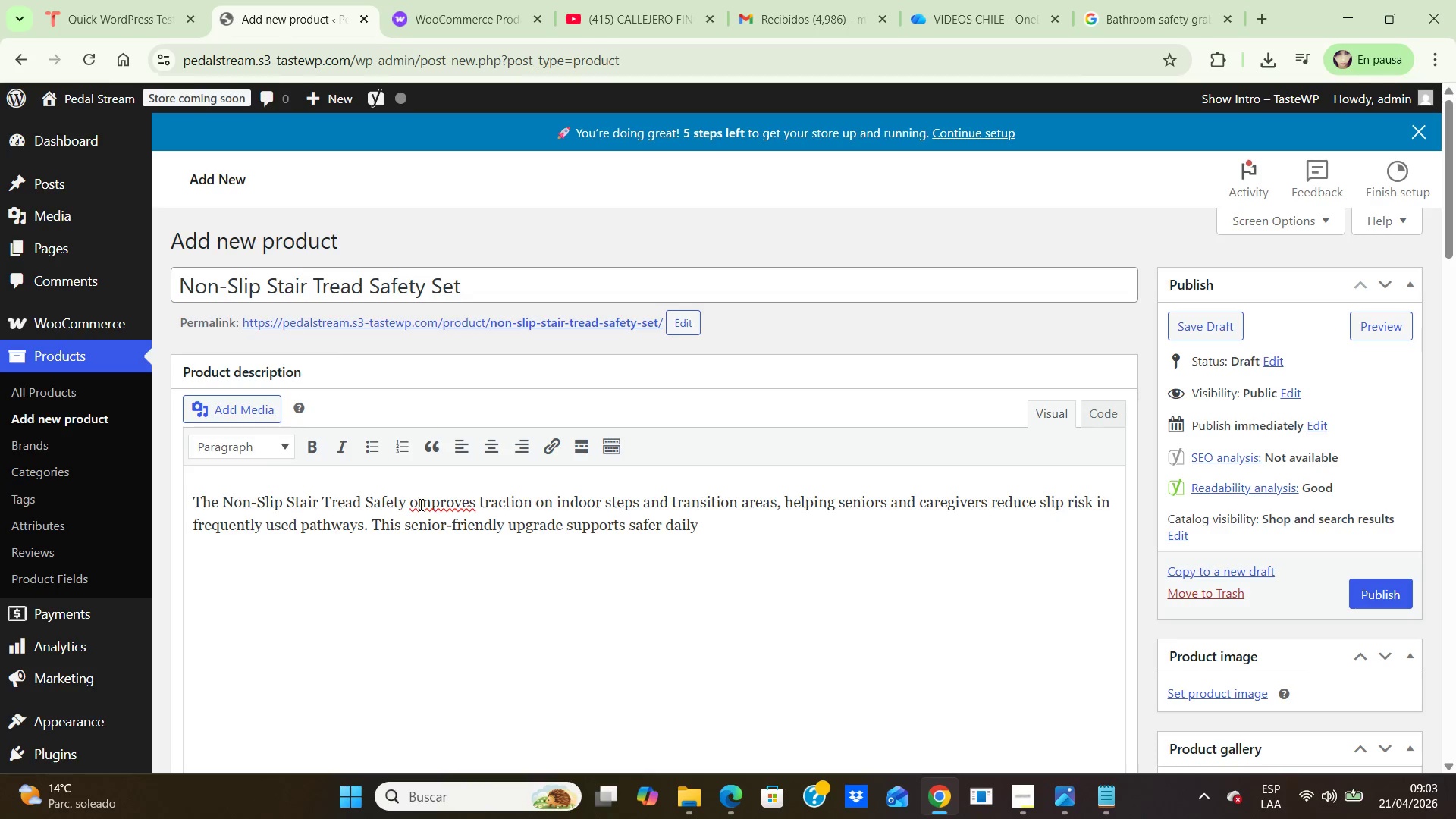 
key(Backspace)
 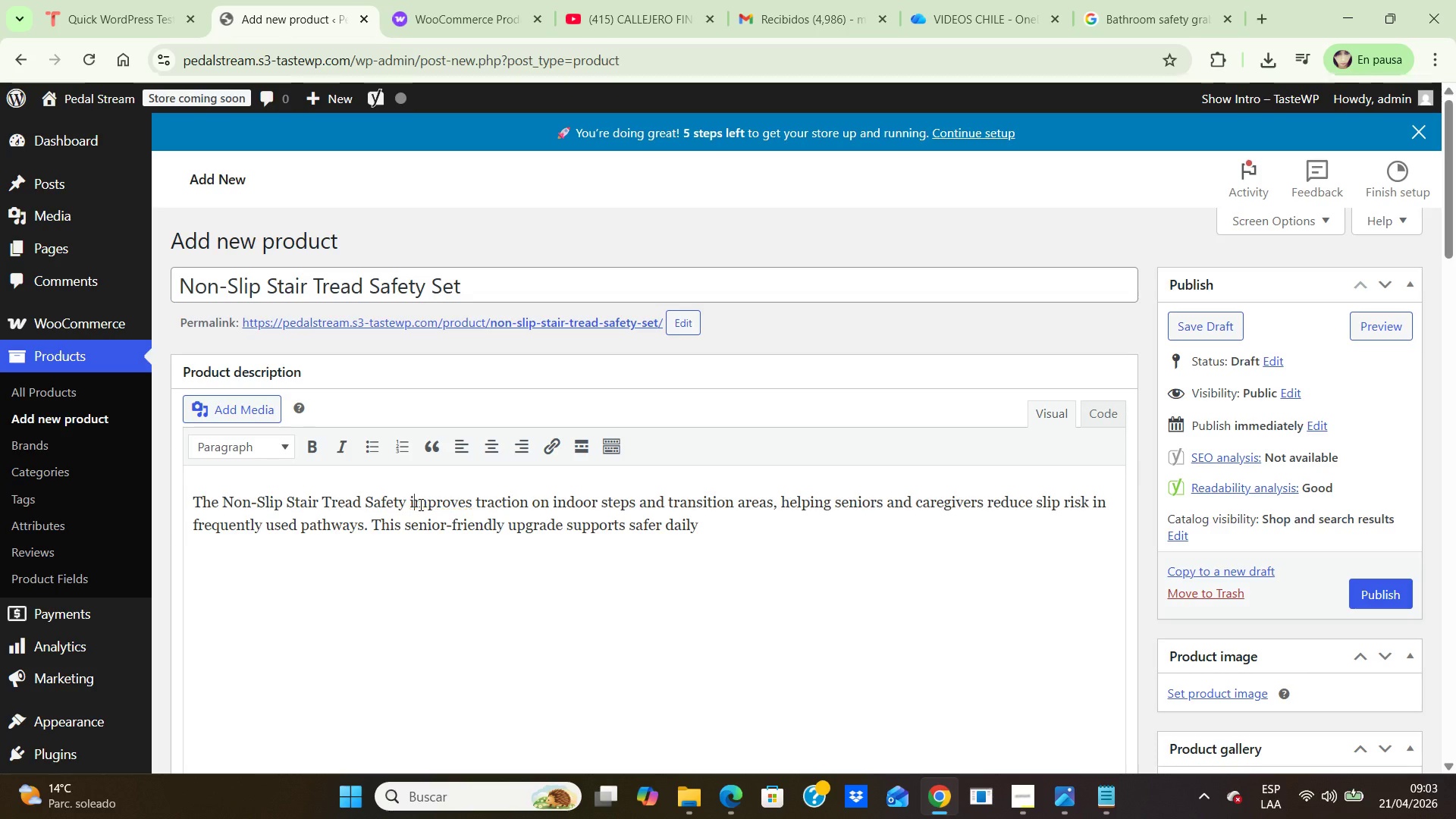 
key(I)
 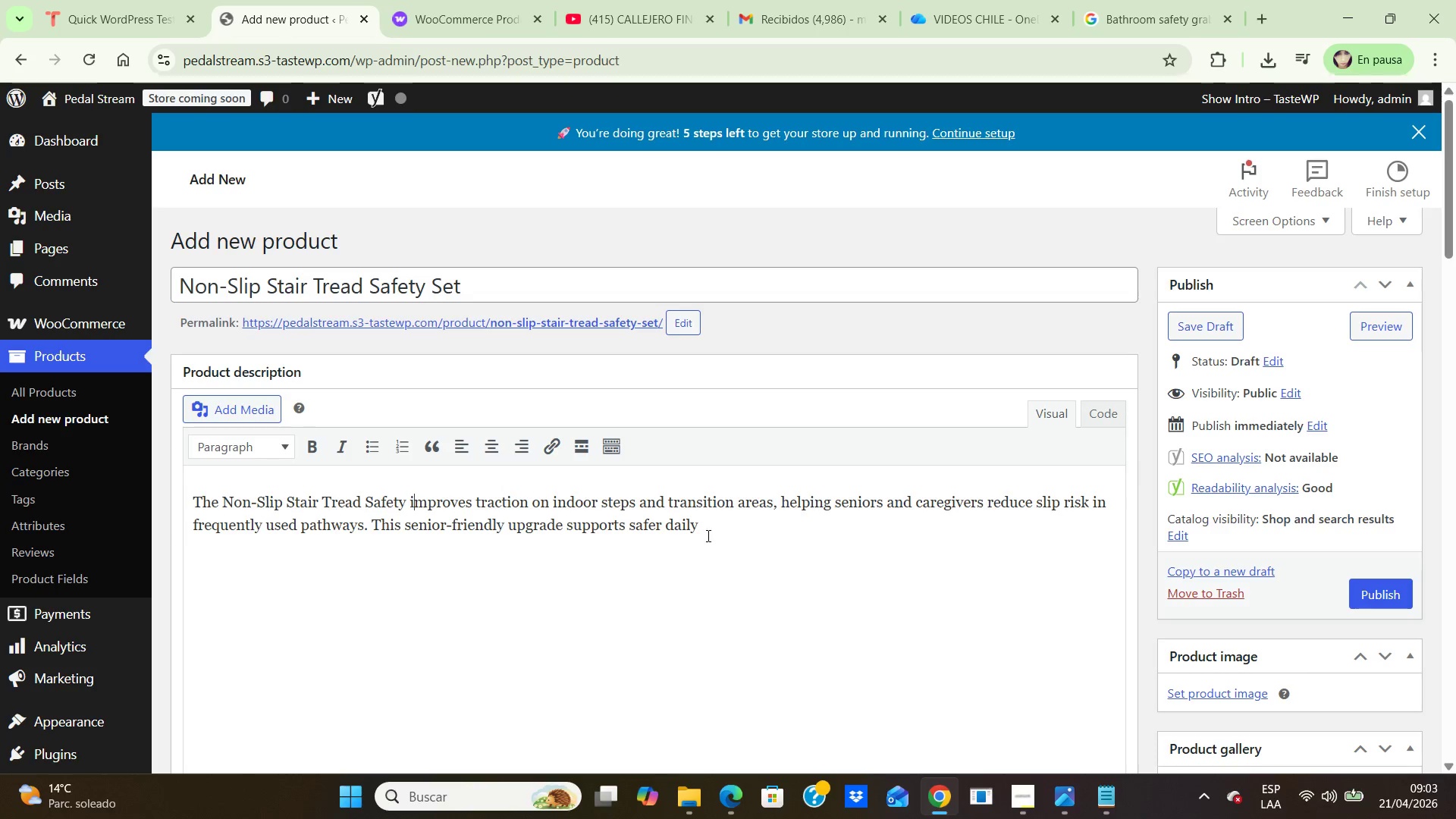 
right_click([713, 529])
 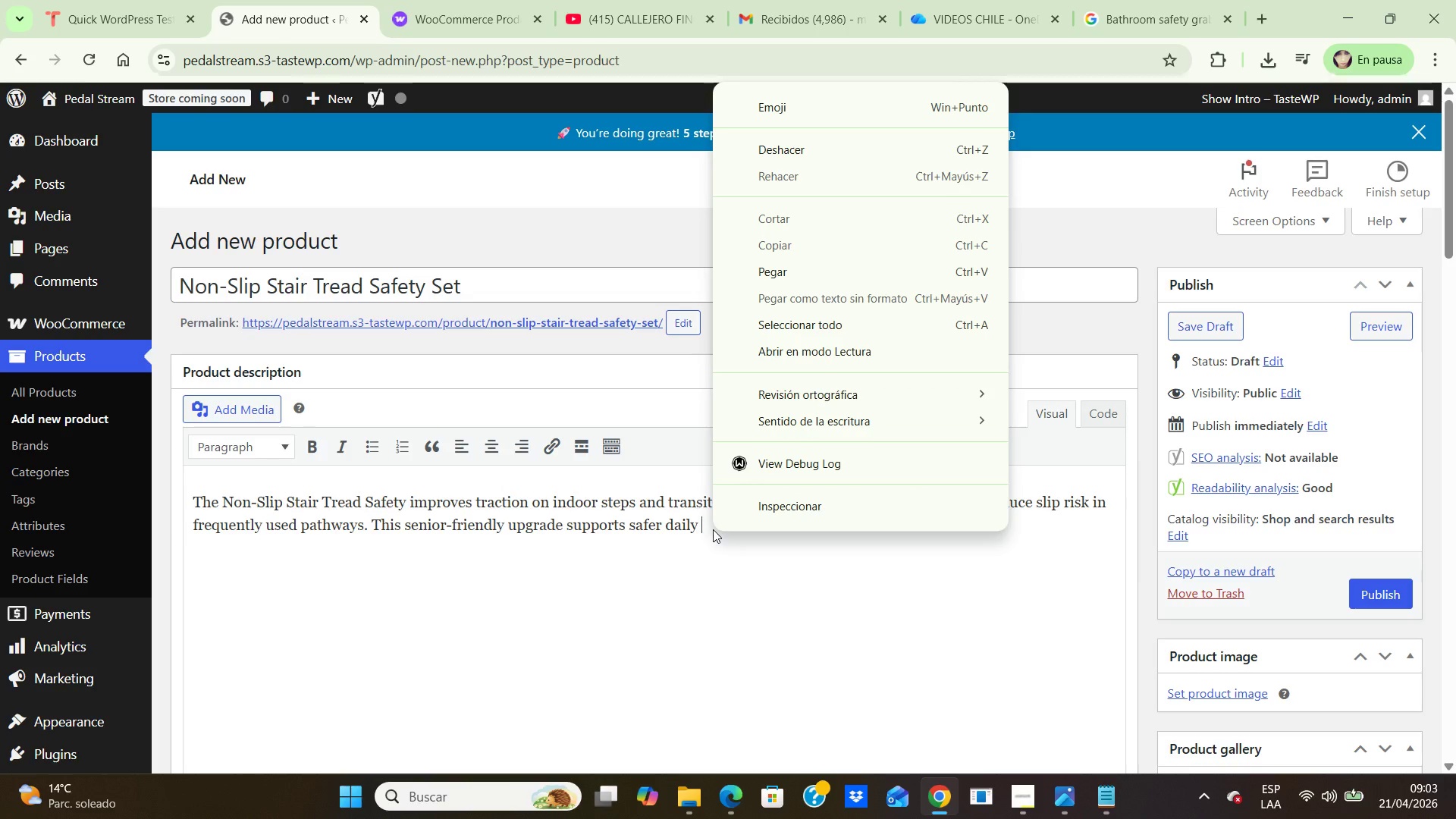 
left_click([713, 529])
 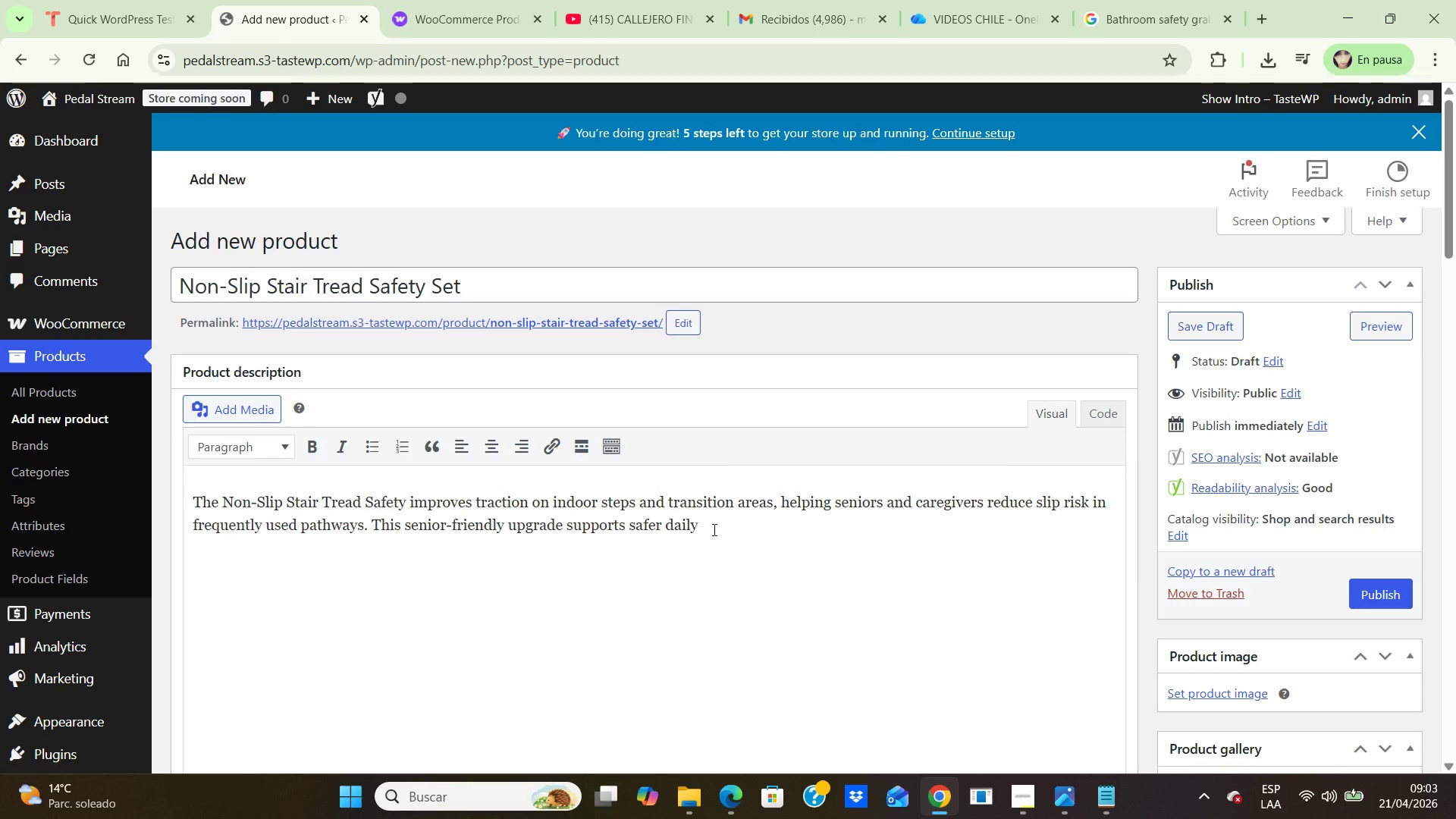 
type(mobility and complements any g)
key(Backspace)
type(aging in place remodel.)
 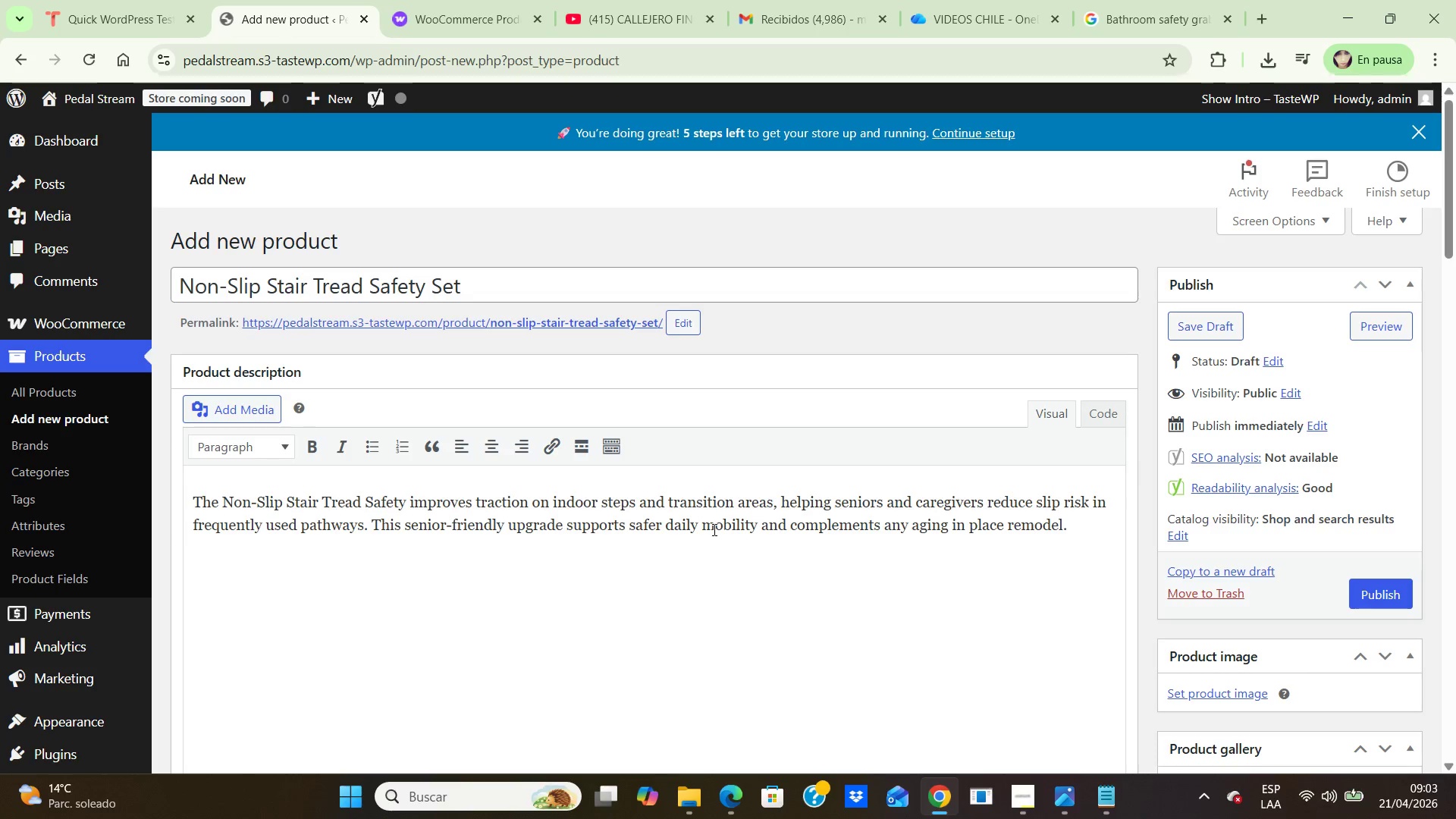 
key(Enter)
 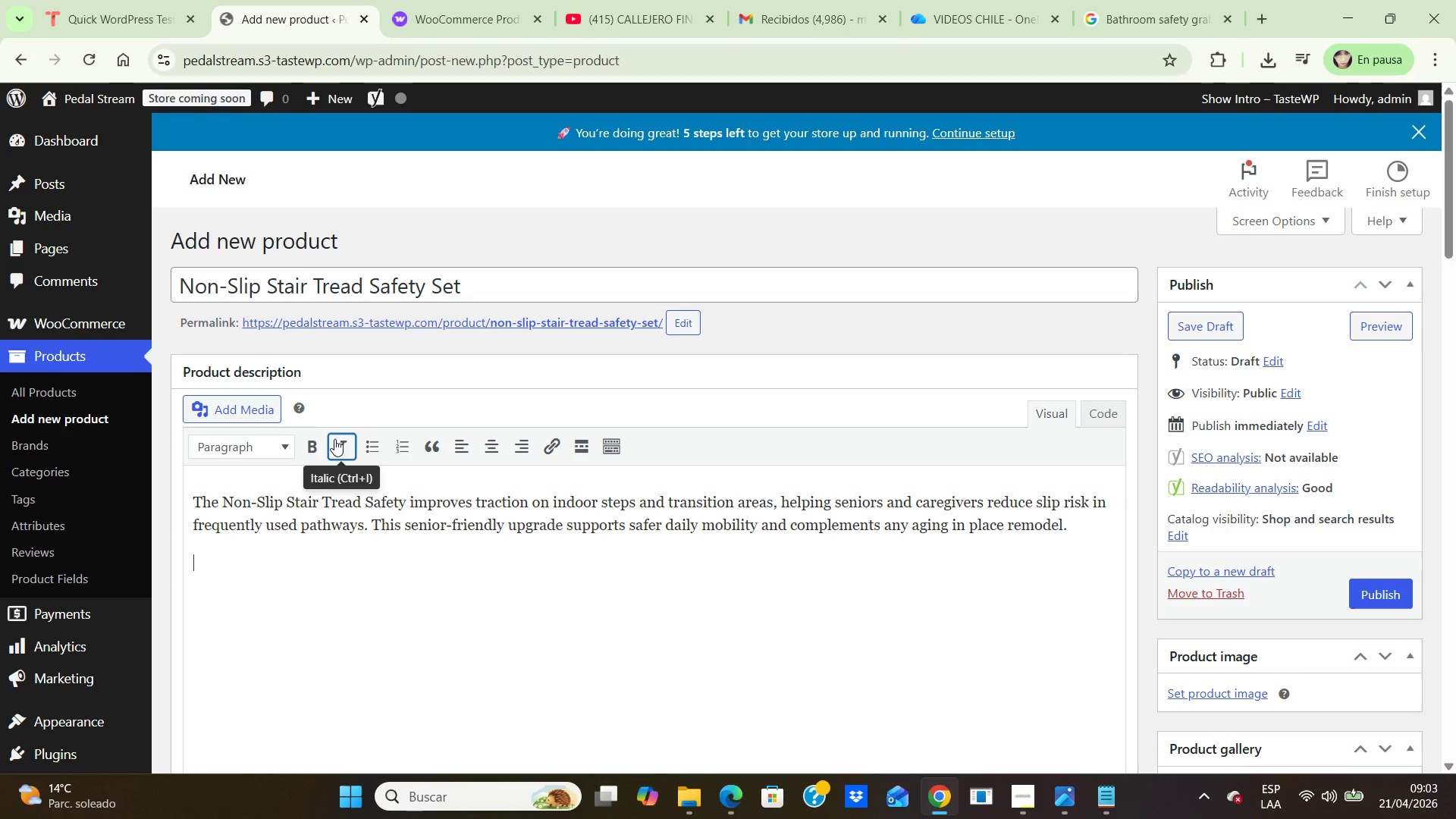 
left_click([319, 441])
 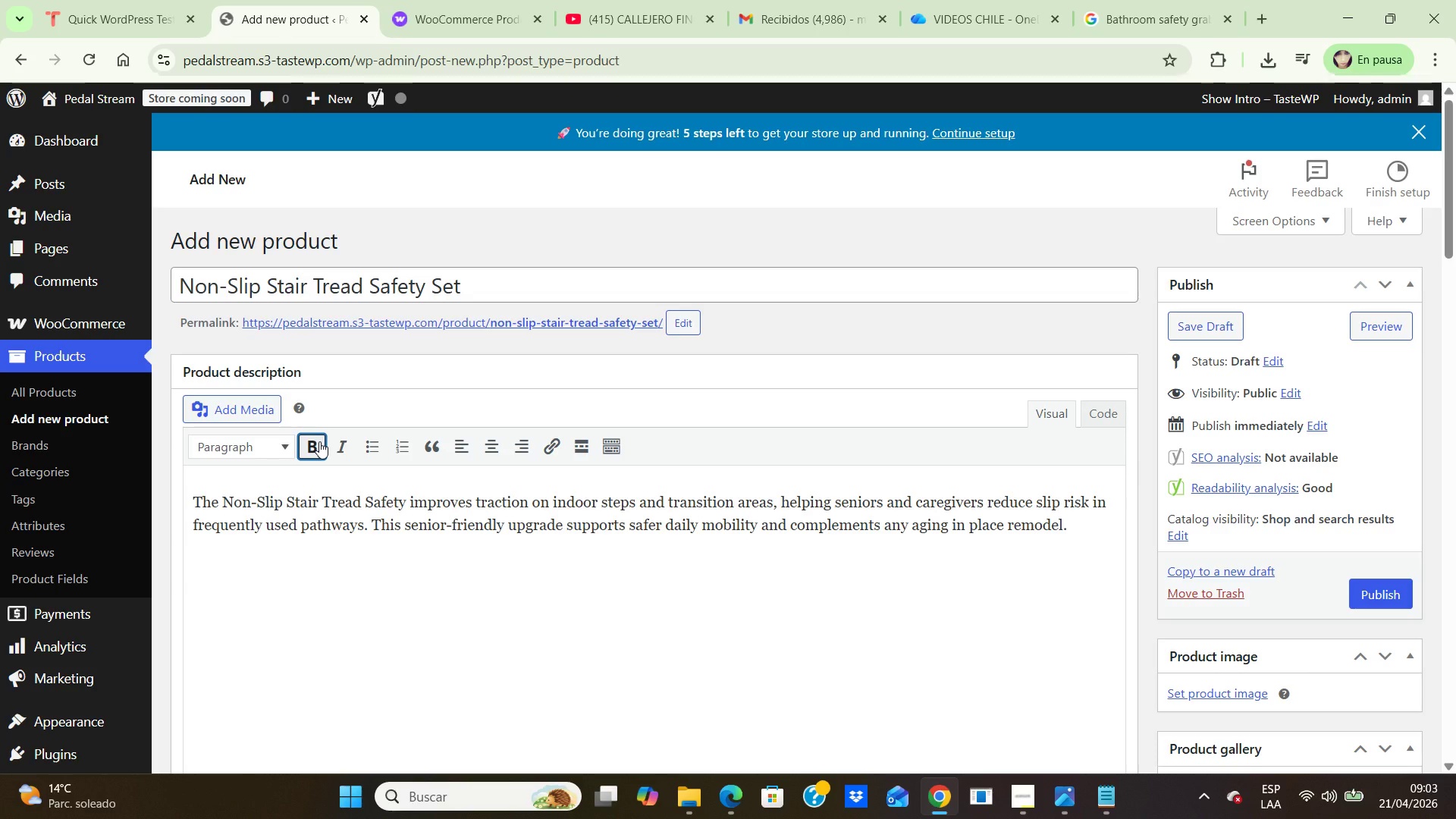 
type(Key fa)
key(Backspace)
type(eatures>)
 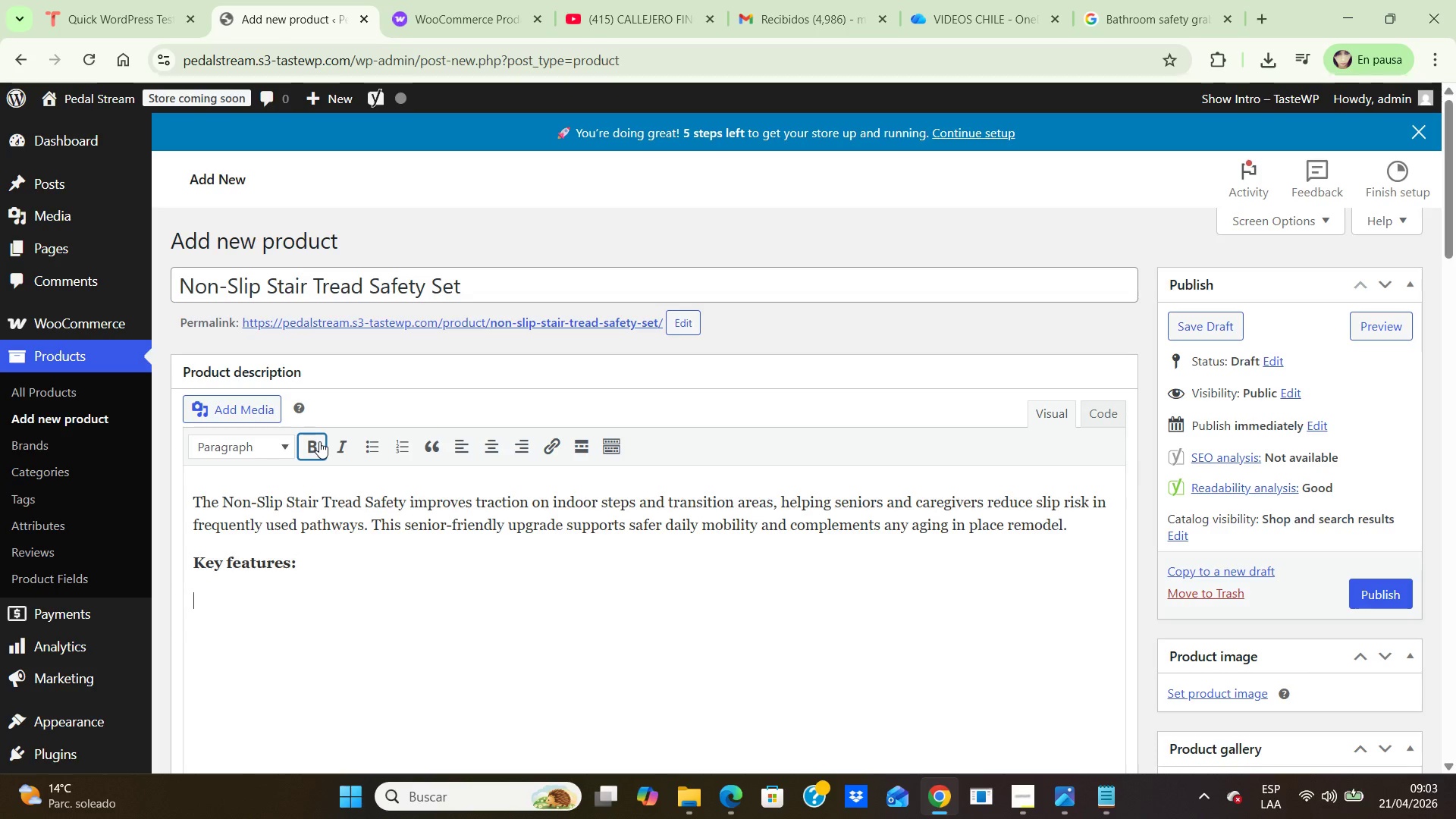 
key(Enter)
 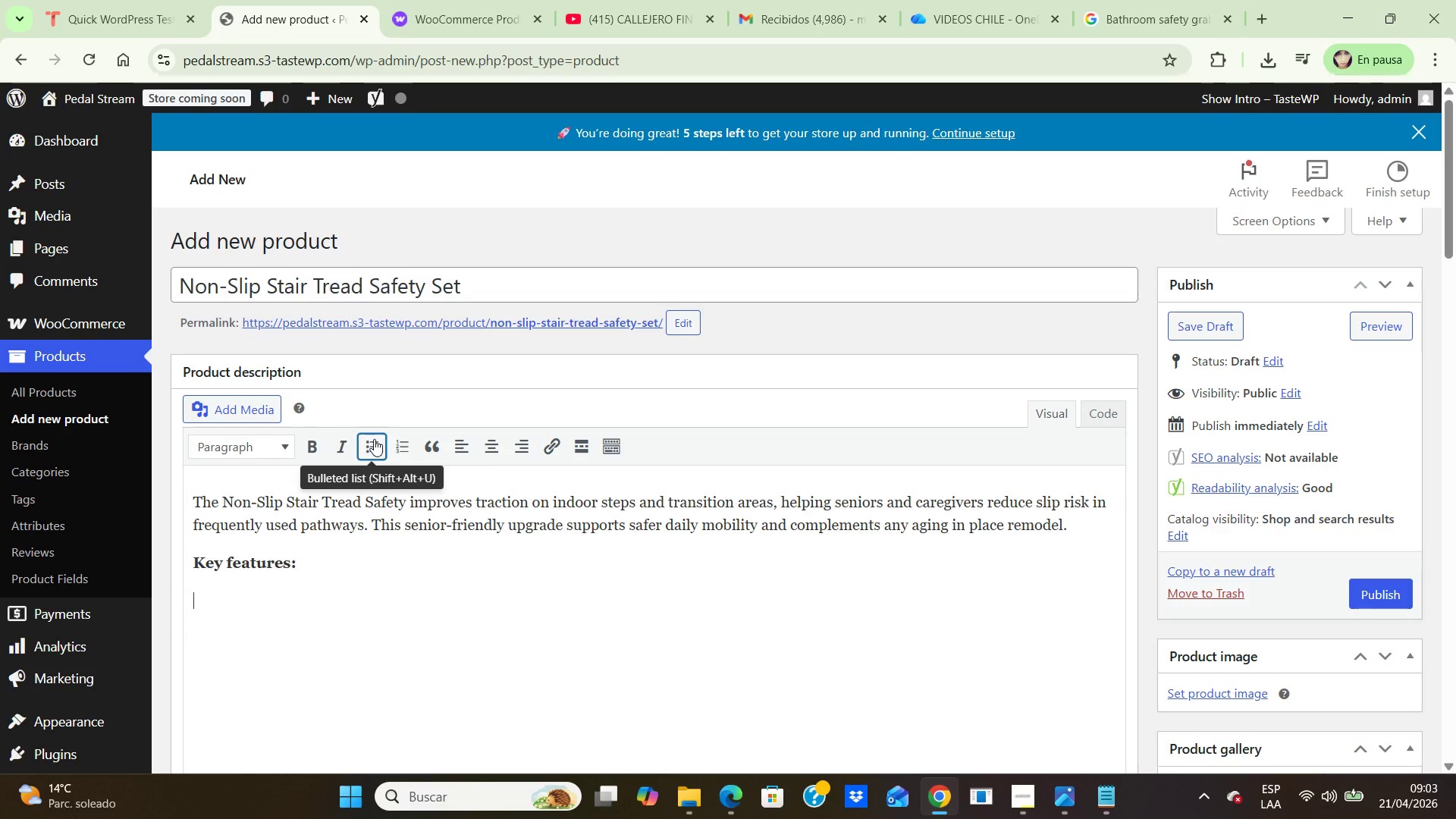 
left_click([406, 439])
 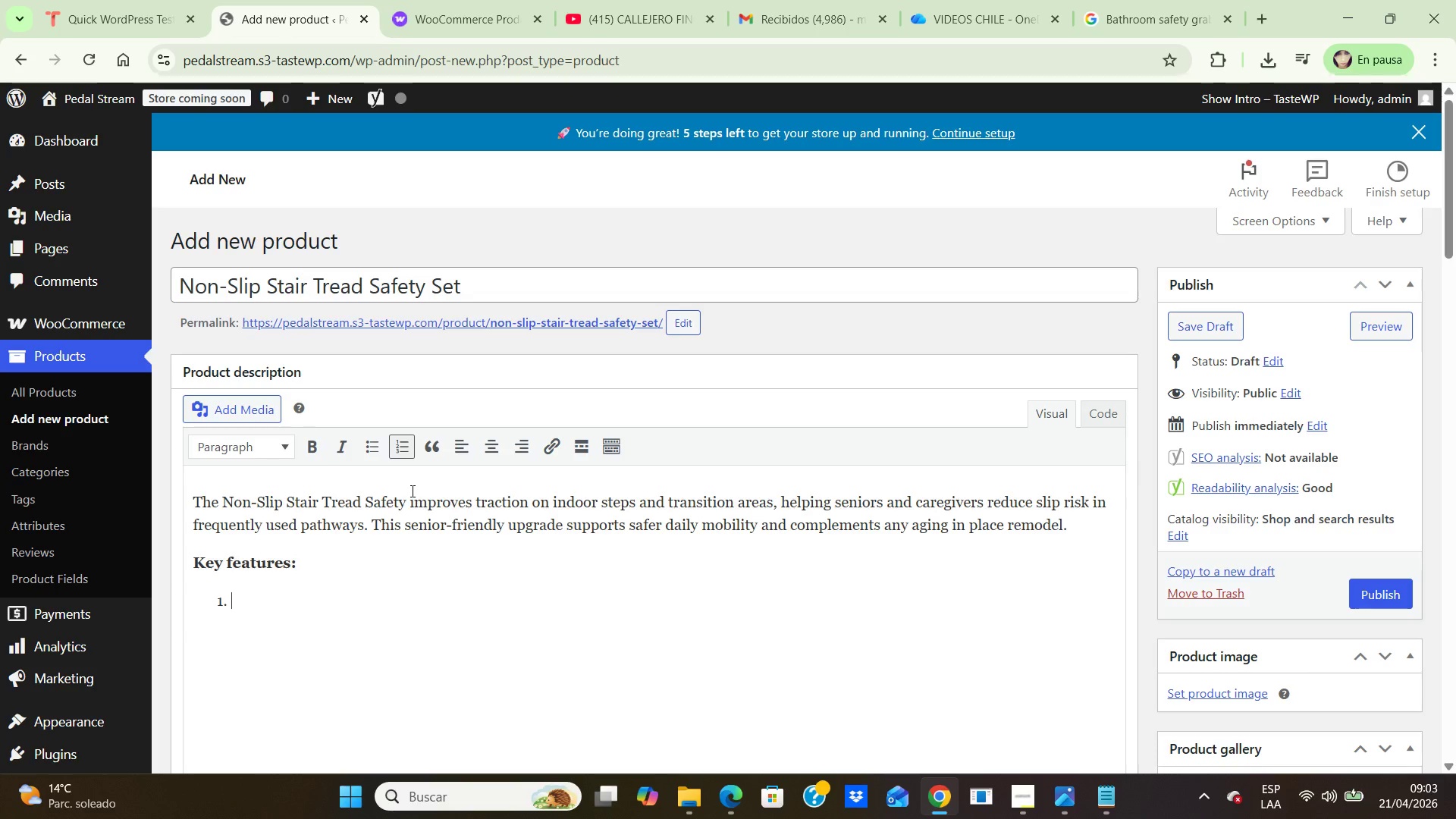 
key(Backspace)
 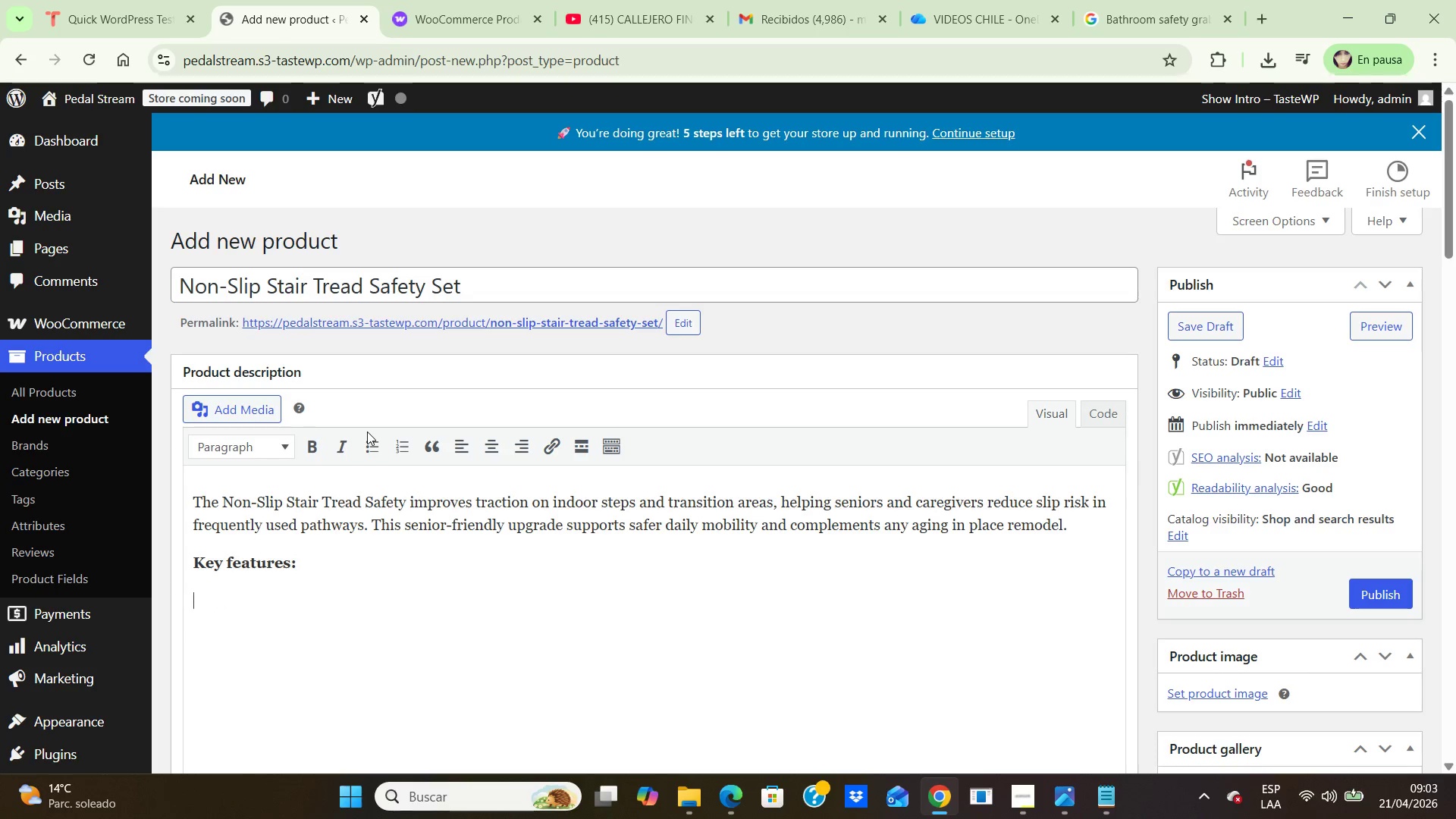 
left_click([369, 444])
 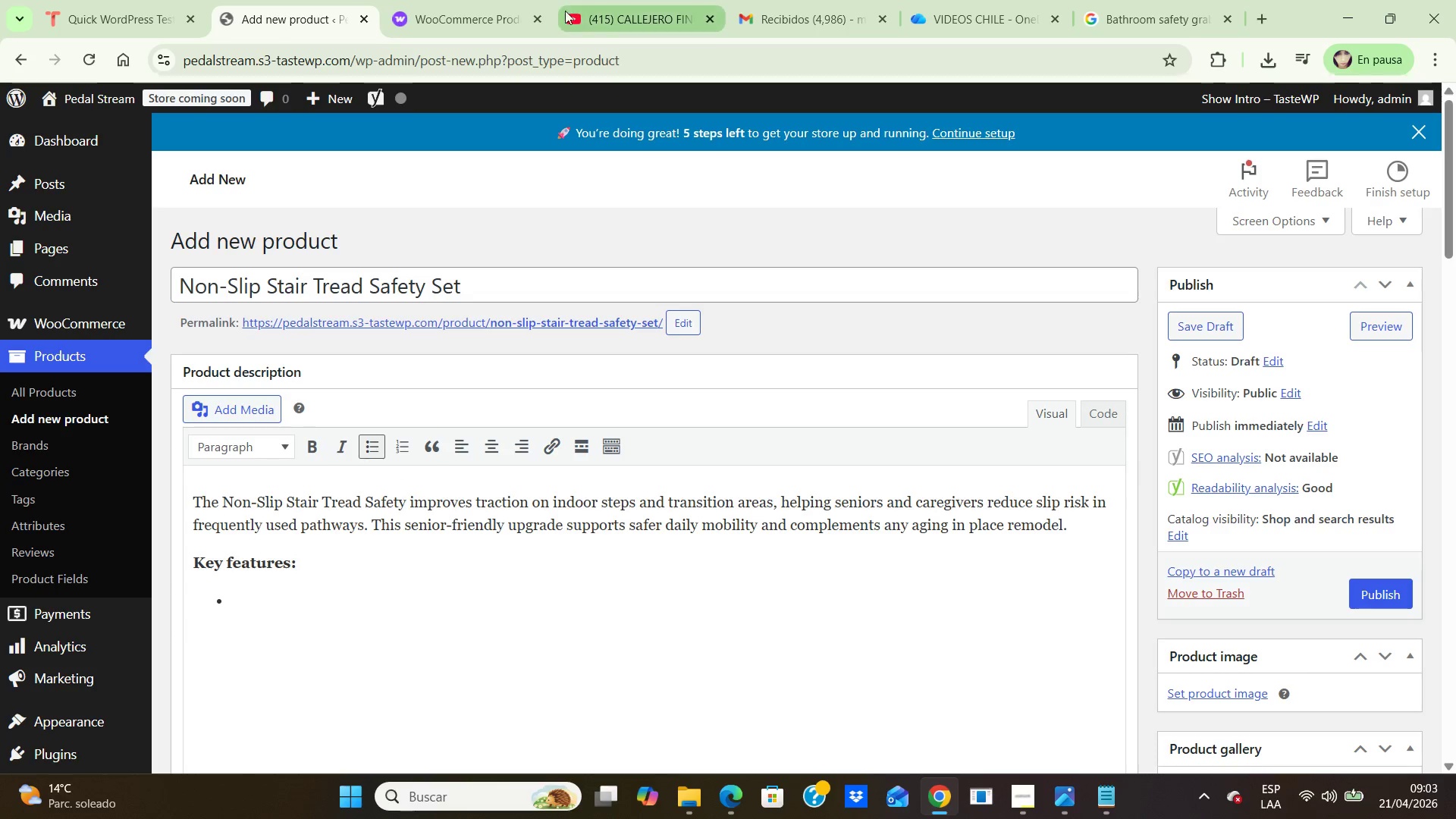 
left_click([594, 20])
 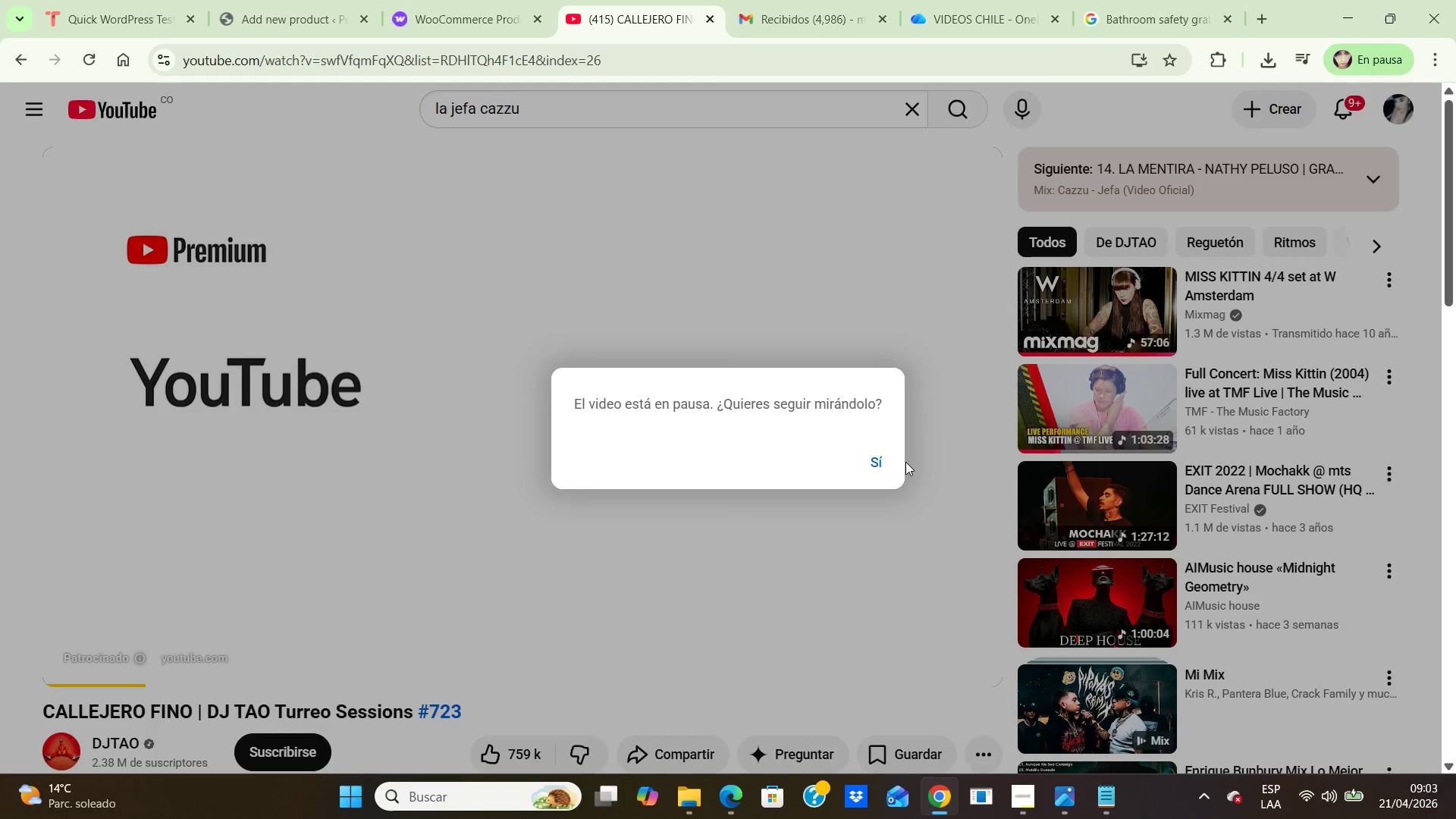 
left_click([877, 469])
 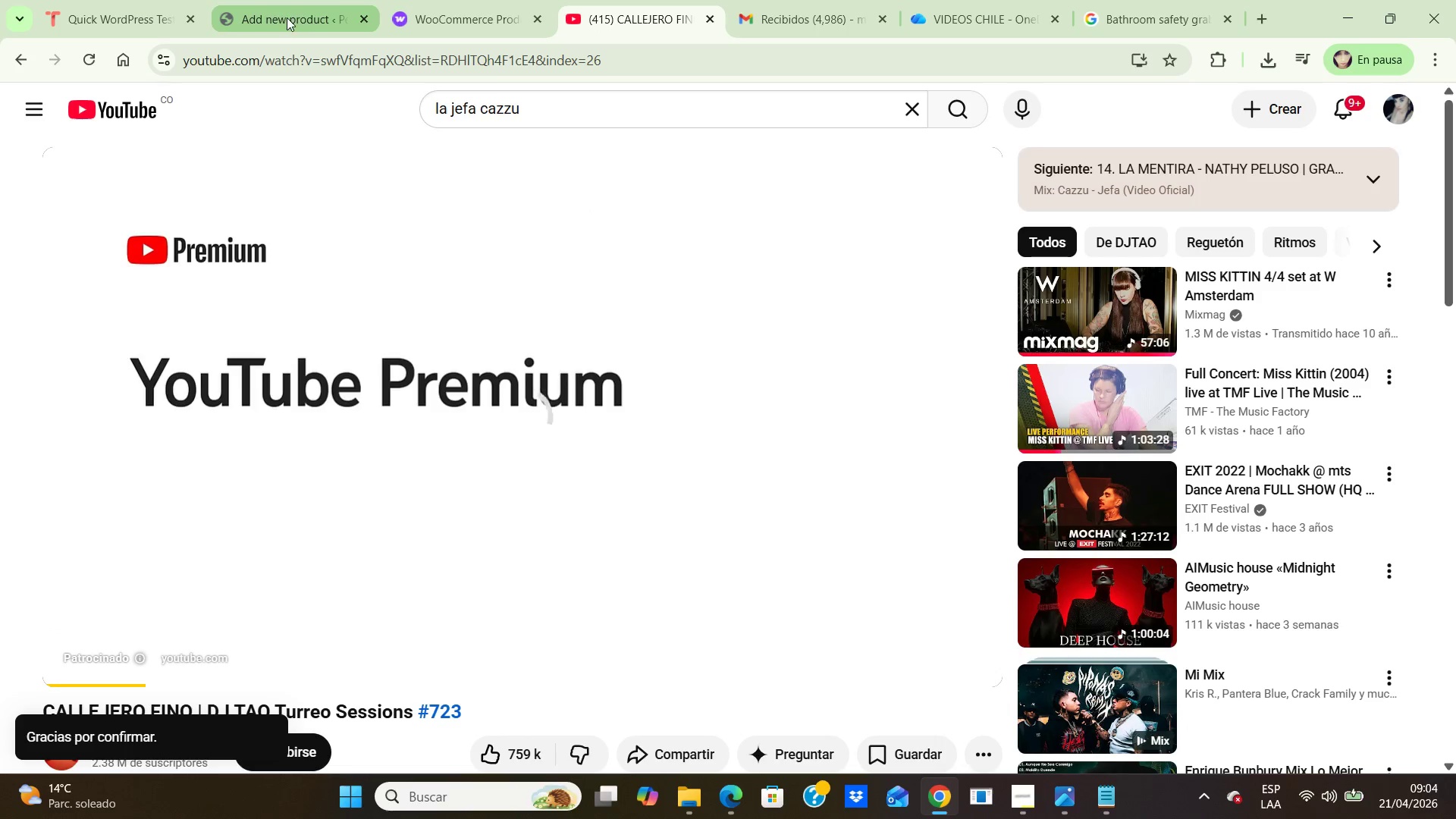 
left_click([287, 18])
 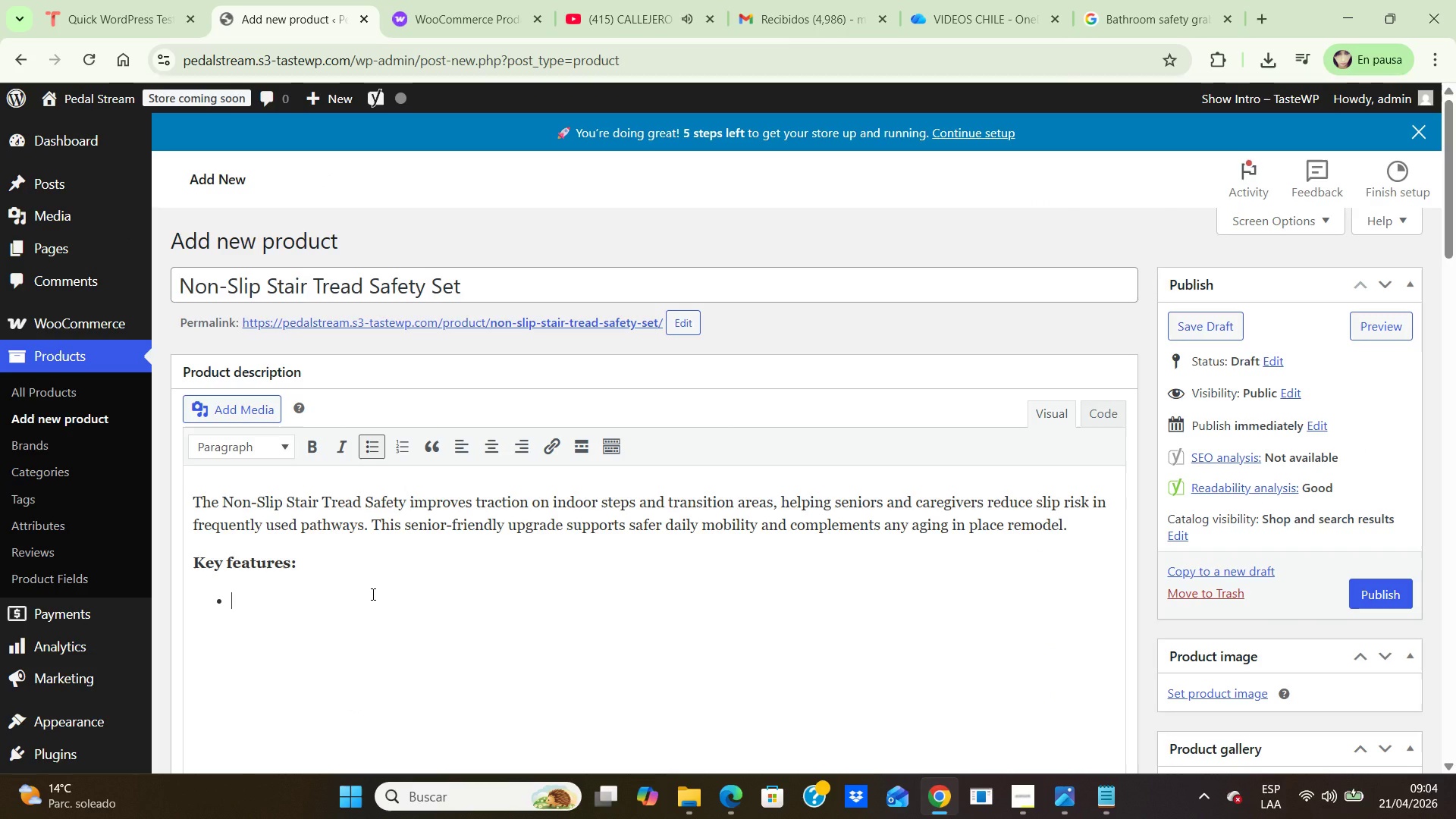 
type(High-grip tread surface)
 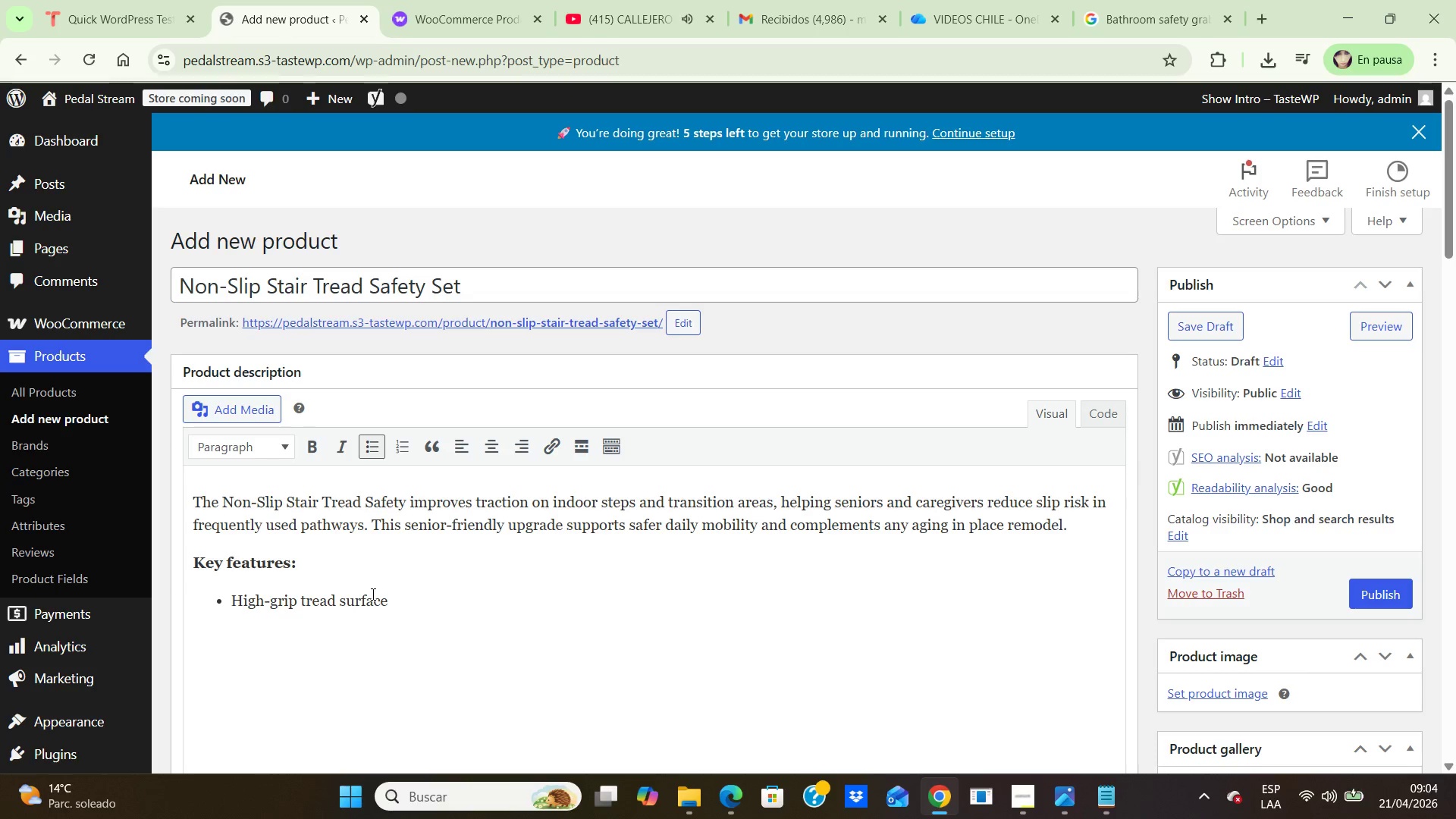 
key(Enter)
 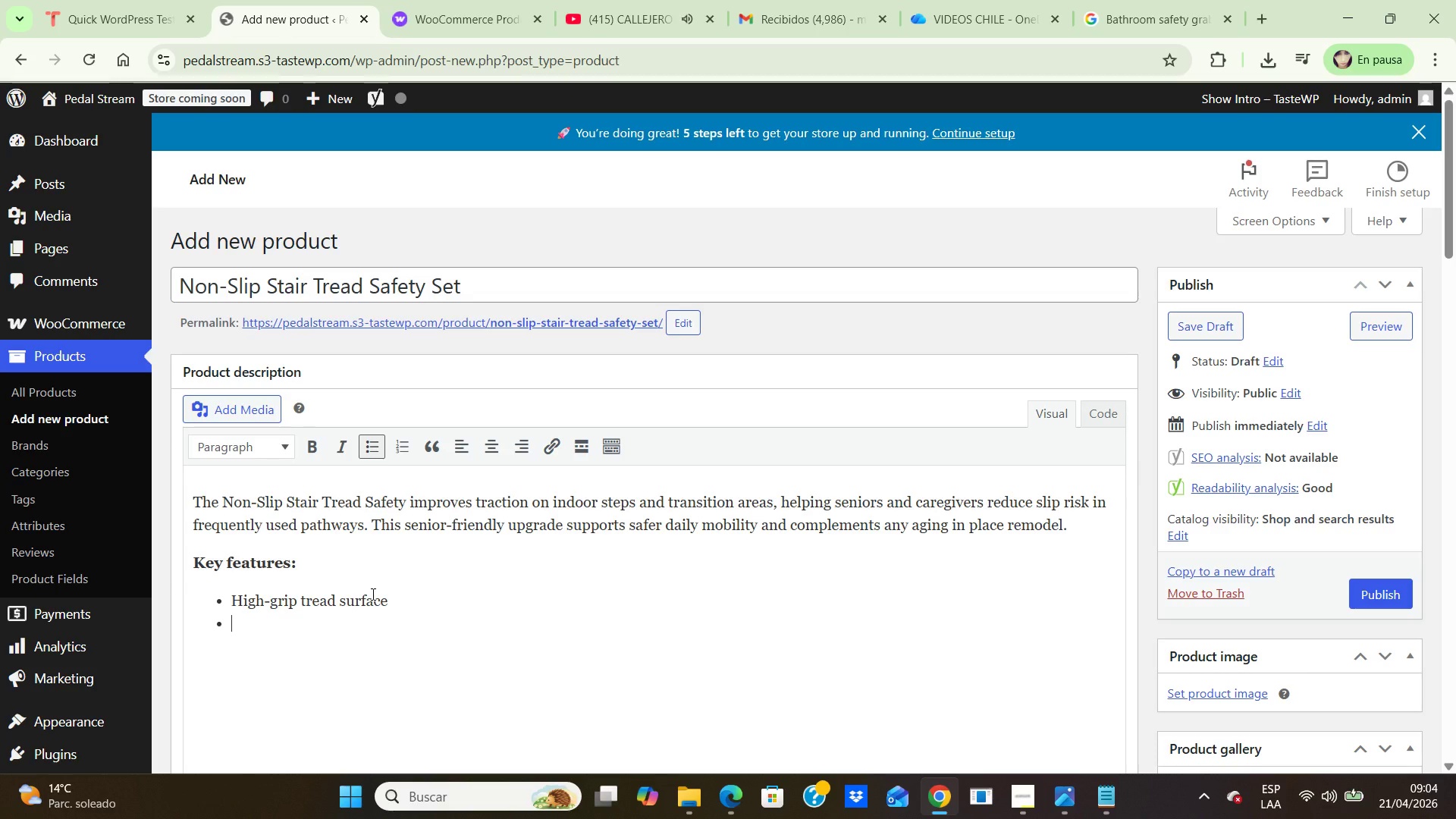 
type(Easy placement on freu)
key(Backspace)
type(quently used stair paths)
 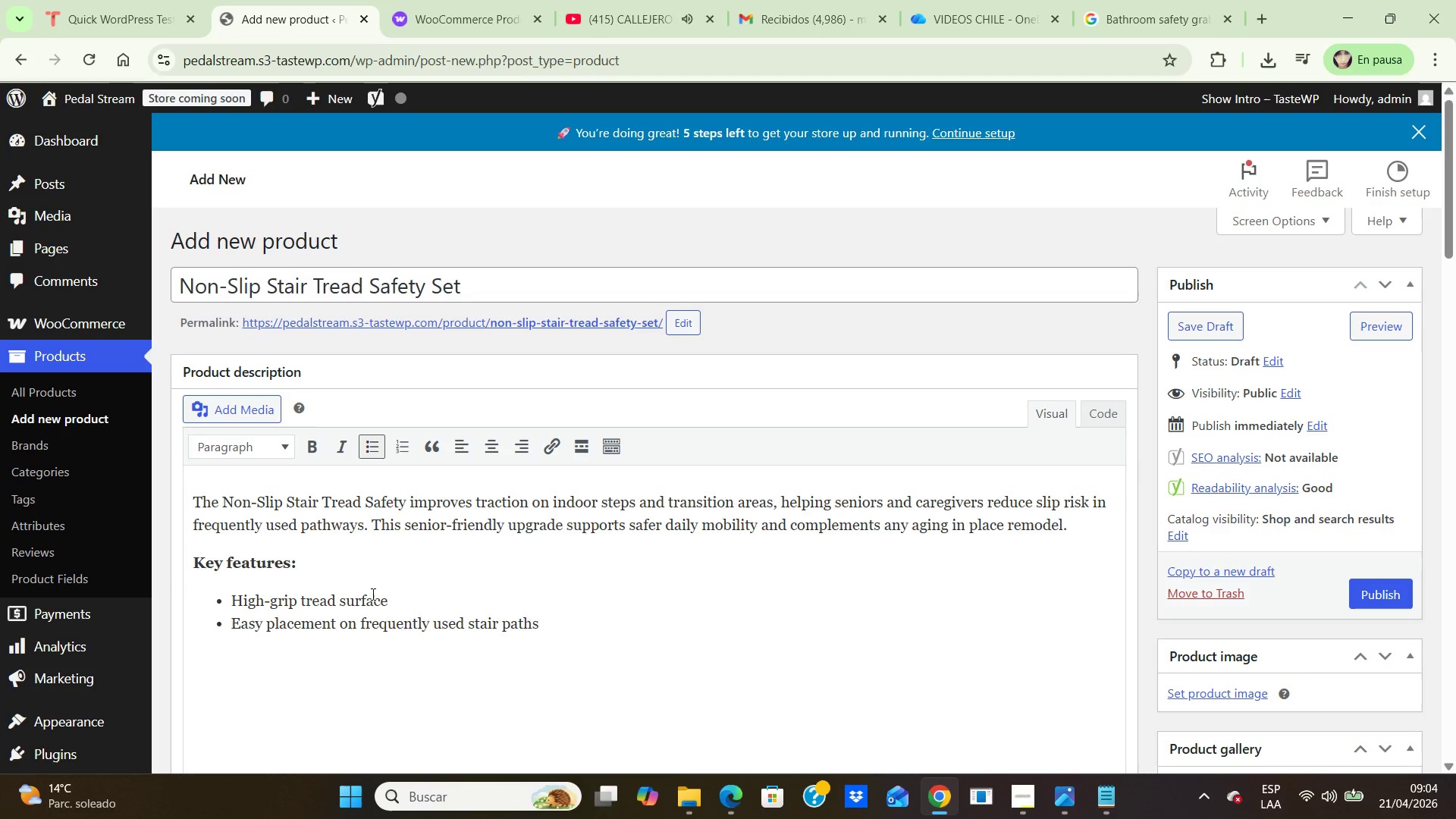 
key(Enter)
 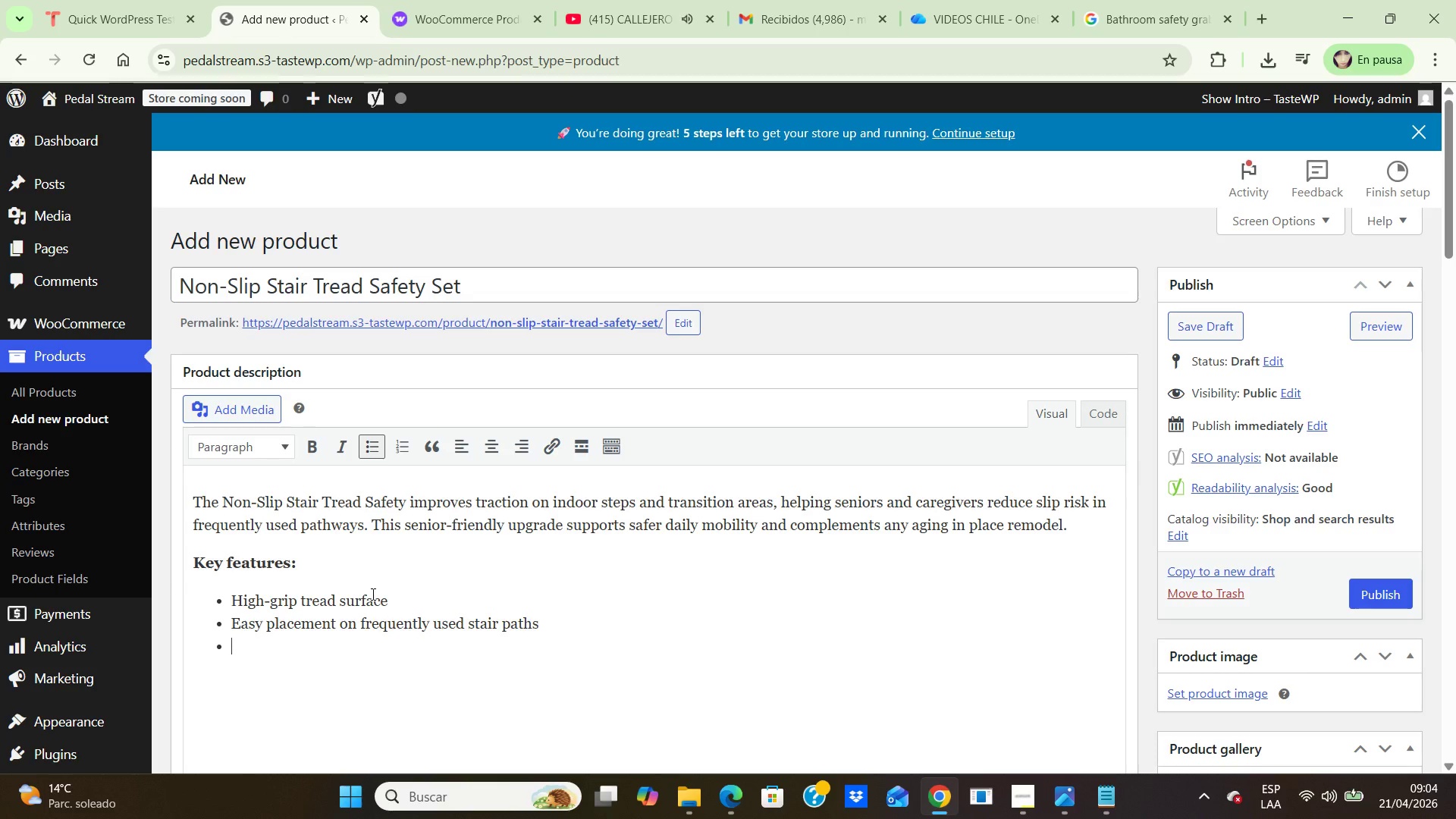 
type(Neutral appearac)
key(Backspace)
type(nce for sed)
key(Backspace)
key(Backspace)
key(Backspace)
type(residential interiors)
 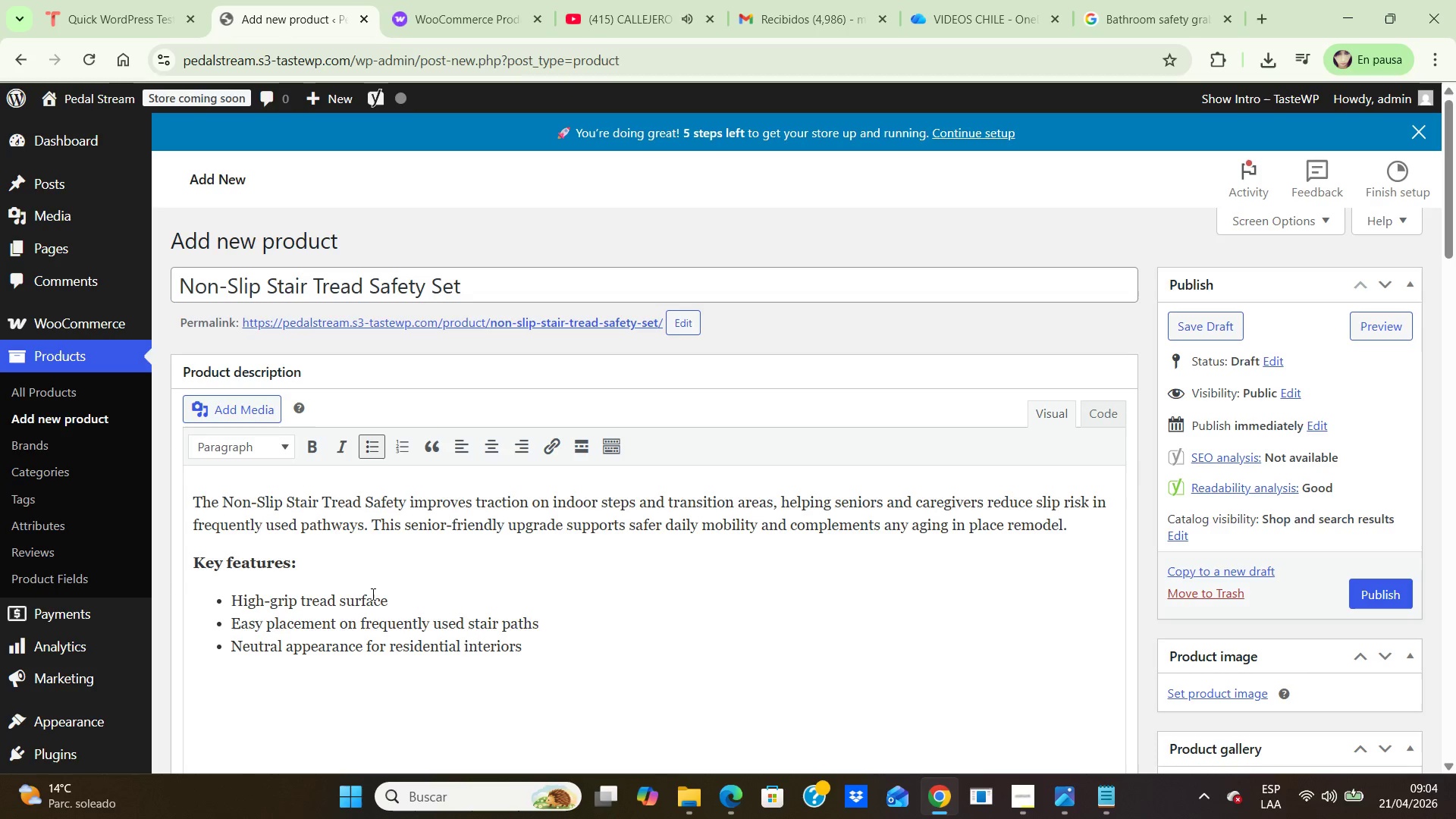 
key(Enter)
 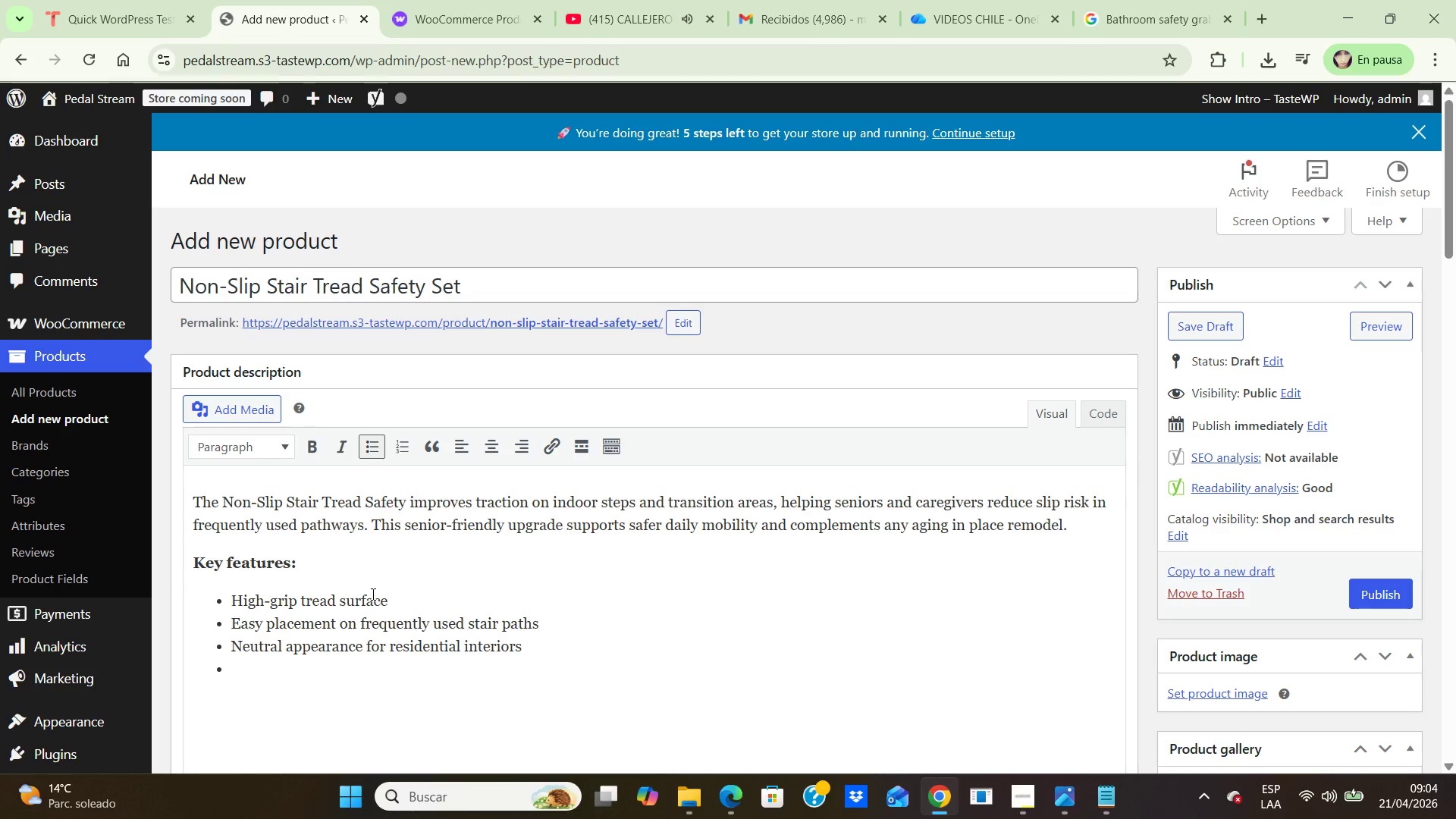 
type(Supports safer movement in the hoe)
key(Backspace)
type(me)
 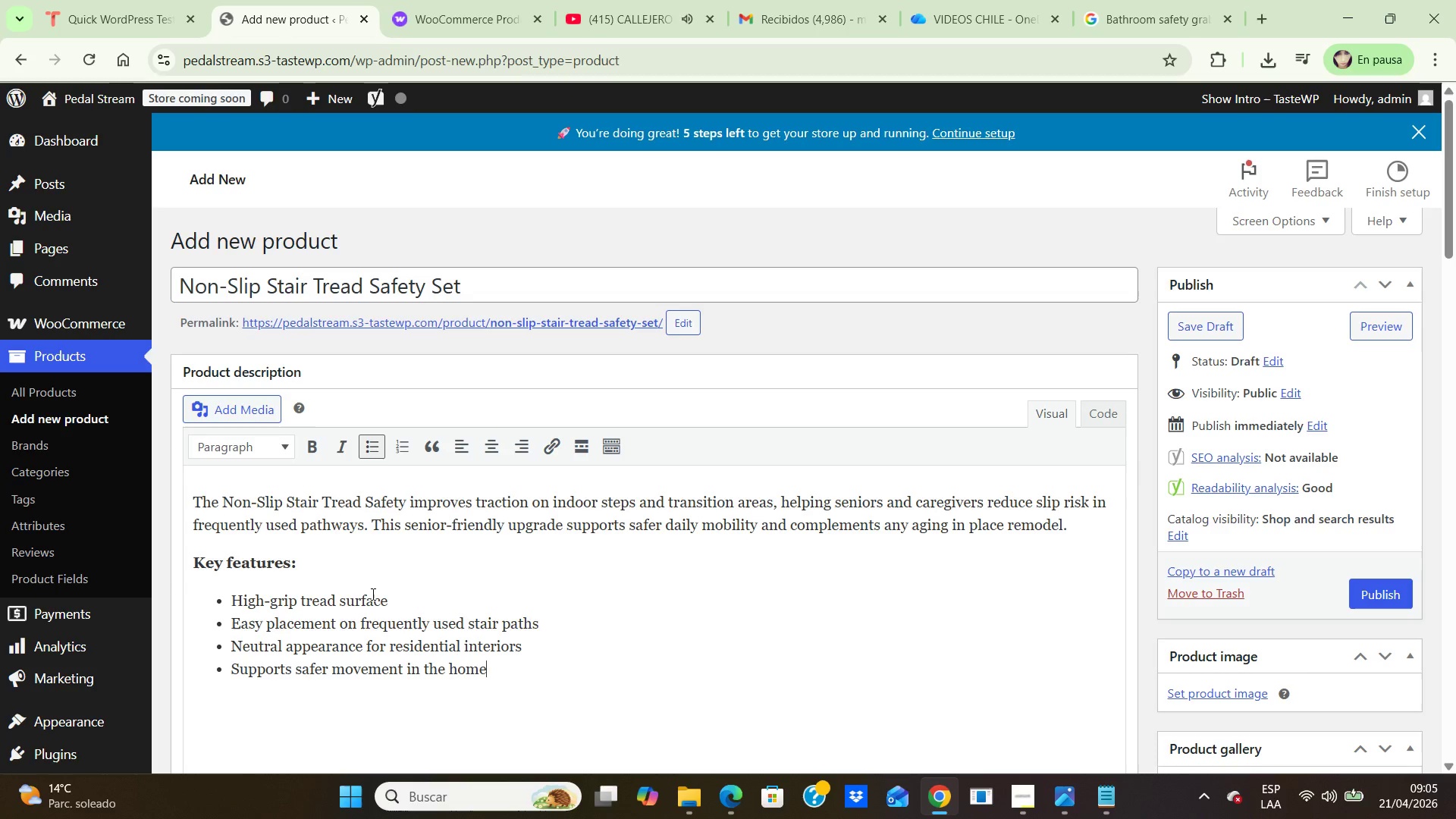 
key(Enter)
 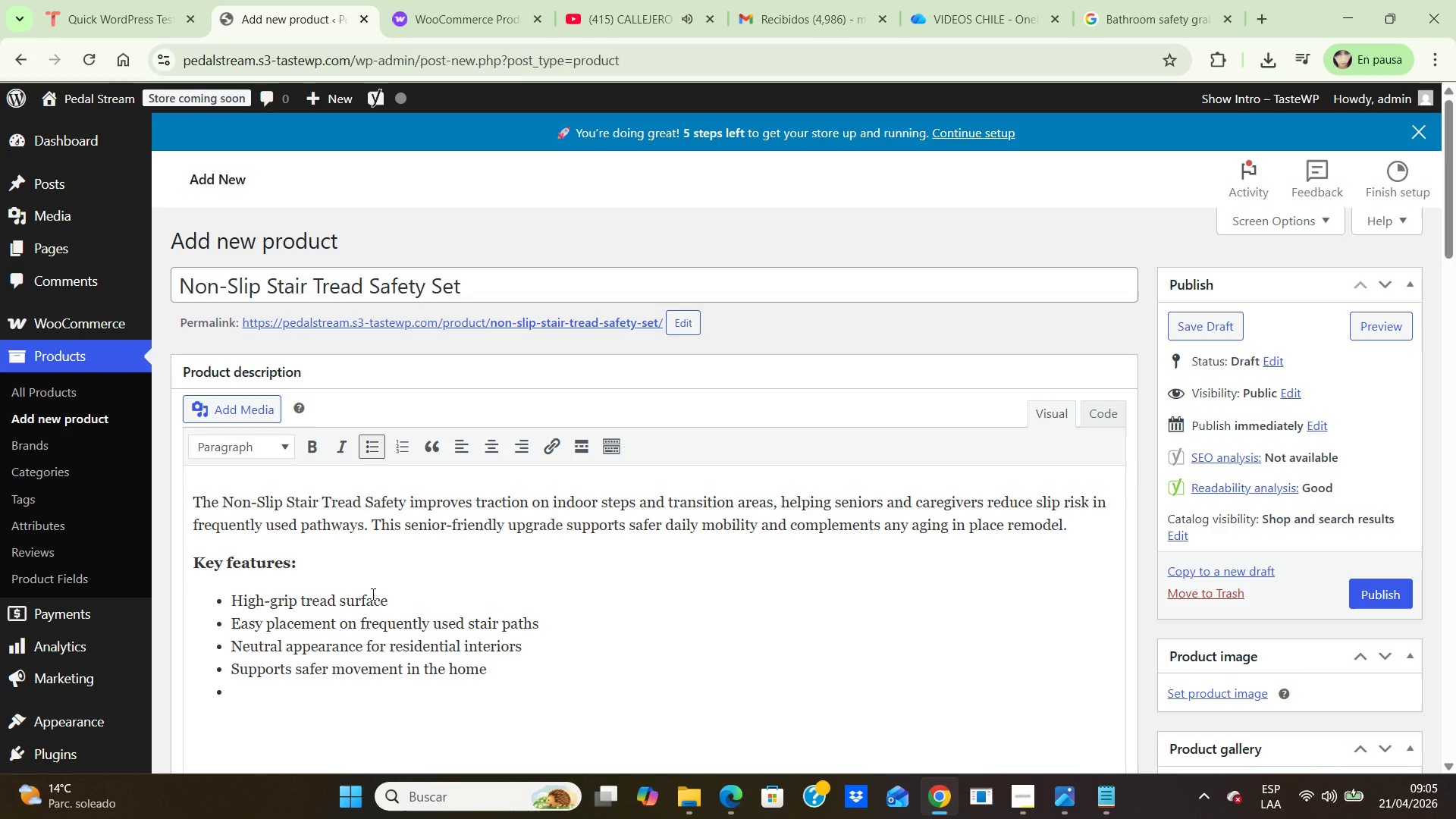 
type(Ideal for preventive)
 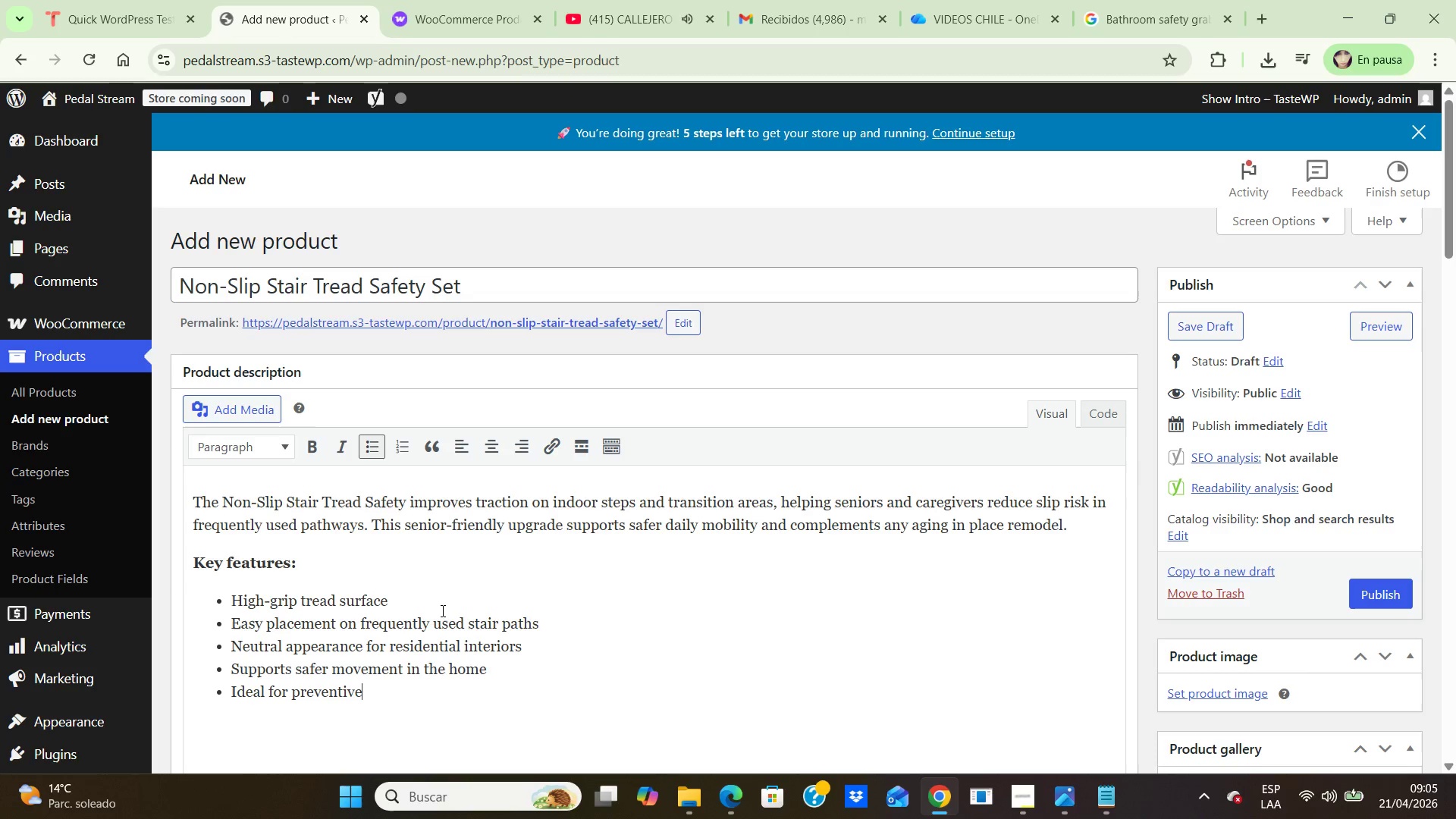 
scroll: coordinate [446, 612], scroll_direction: down, amount: 14.0
 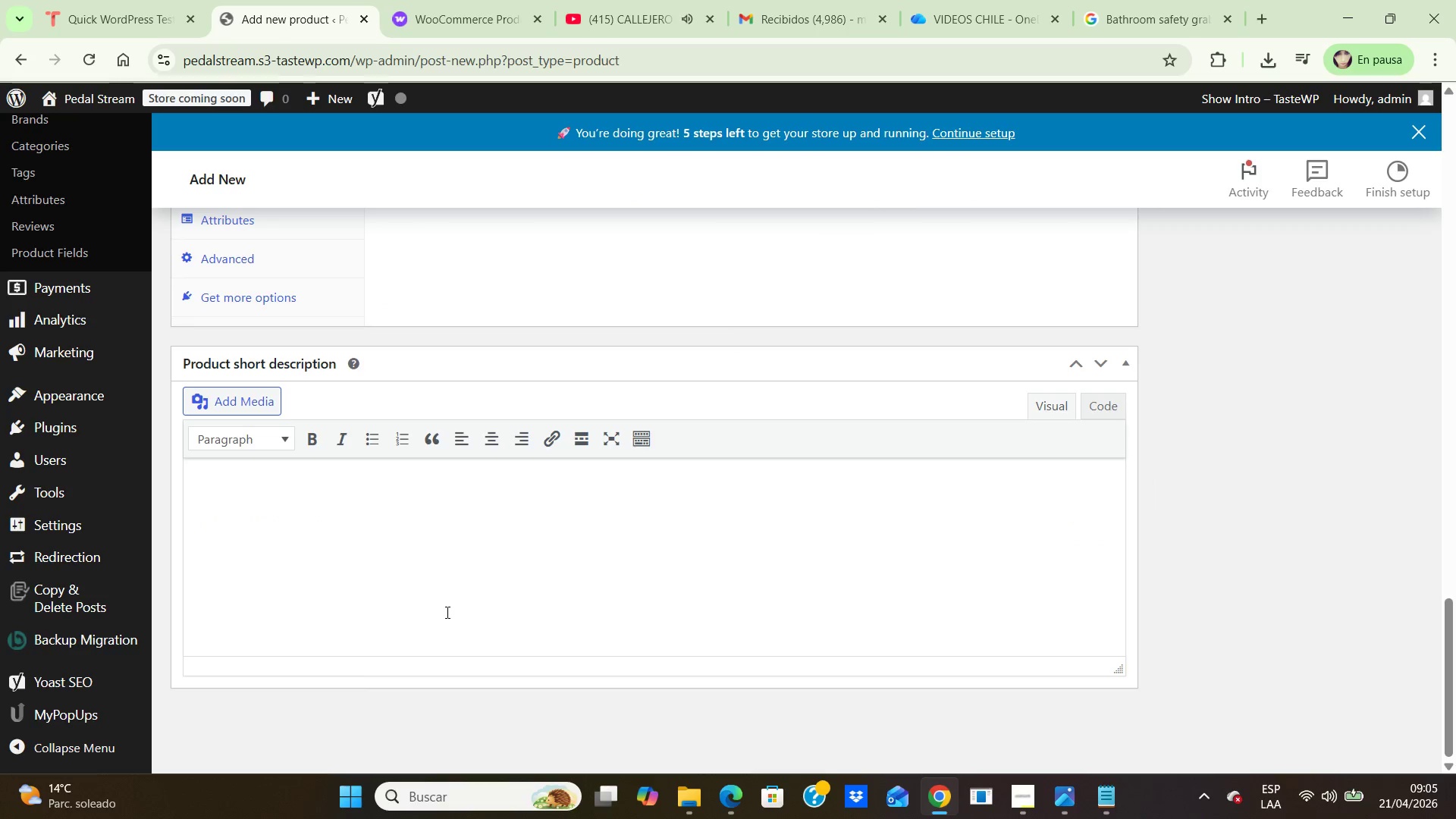 
left_click([444, 515])
 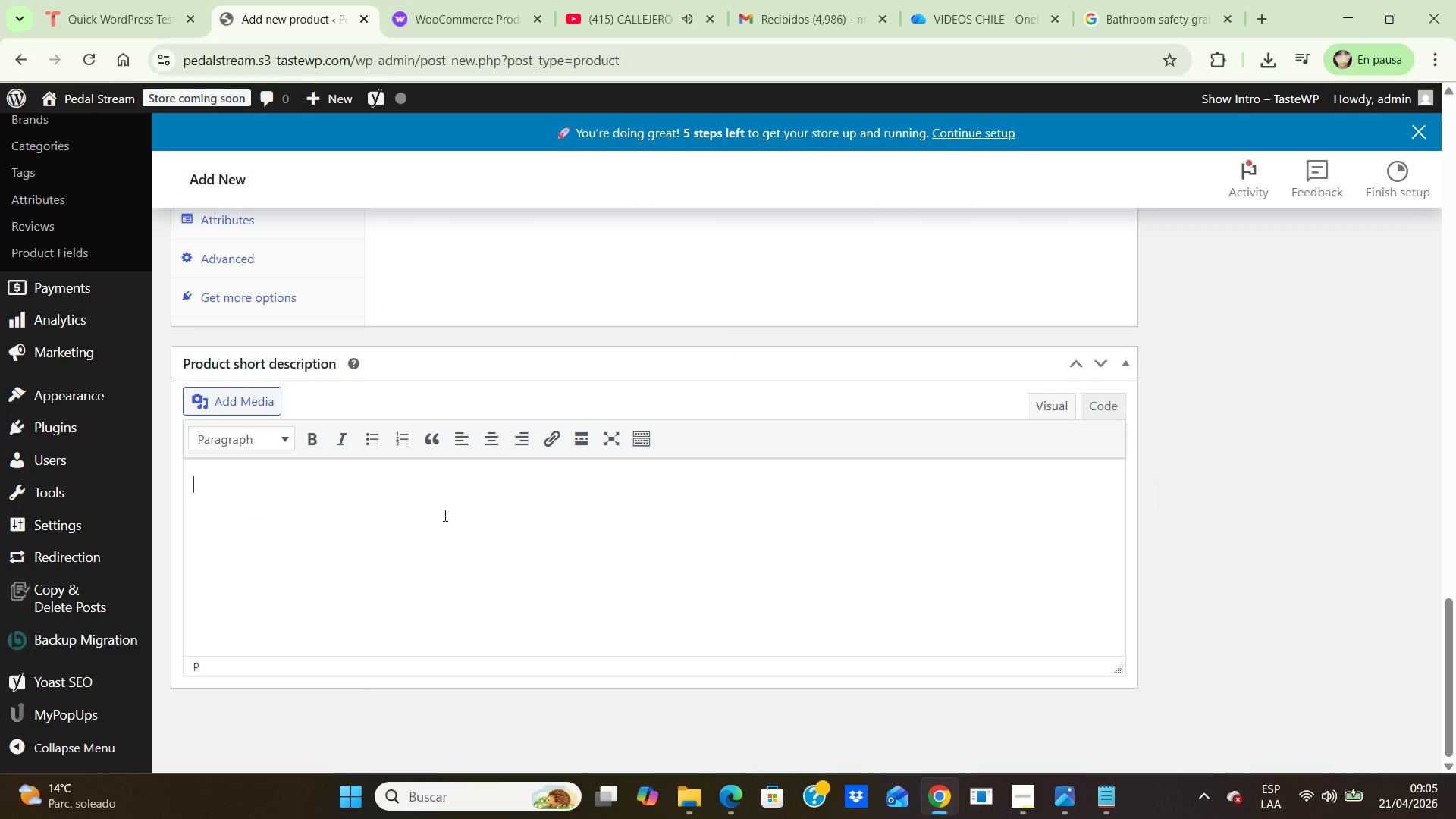 
type(Senior )
key(Backspace)
type(-friendly non-slip stair tread set designed to reduce fall risk in aging in place remodel projects)
 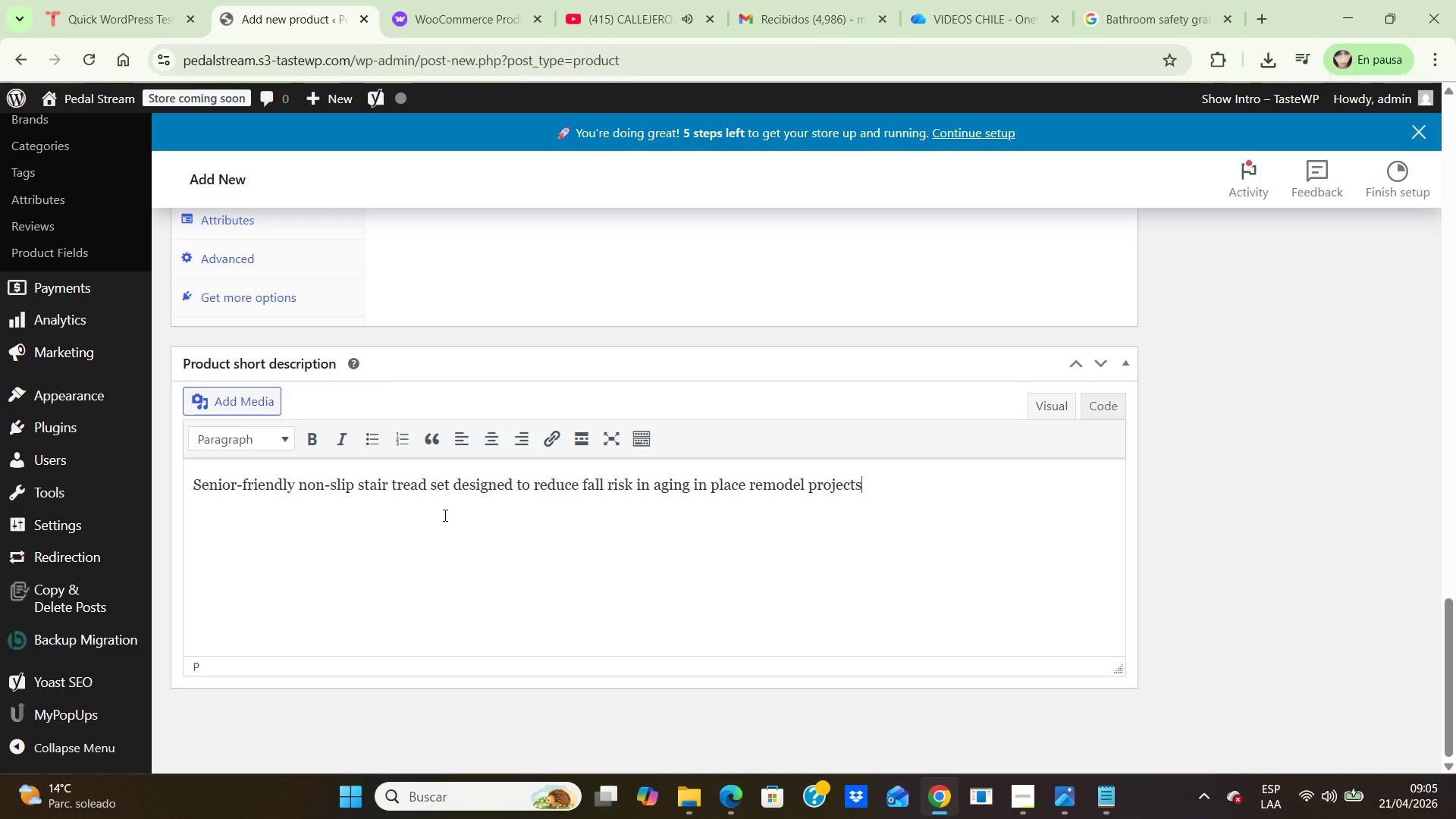 
key(Minus)
 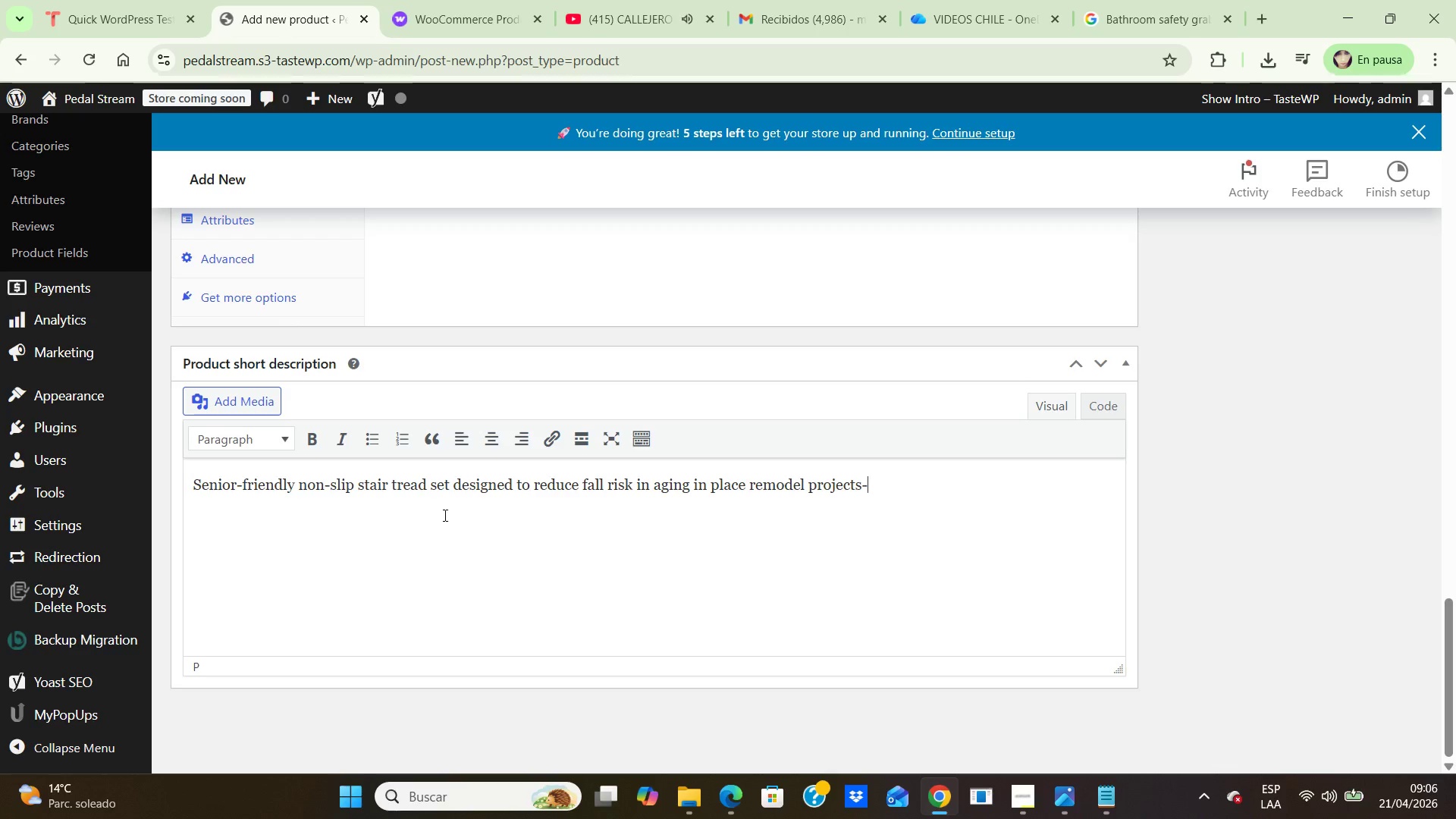 
key(Backspace)
 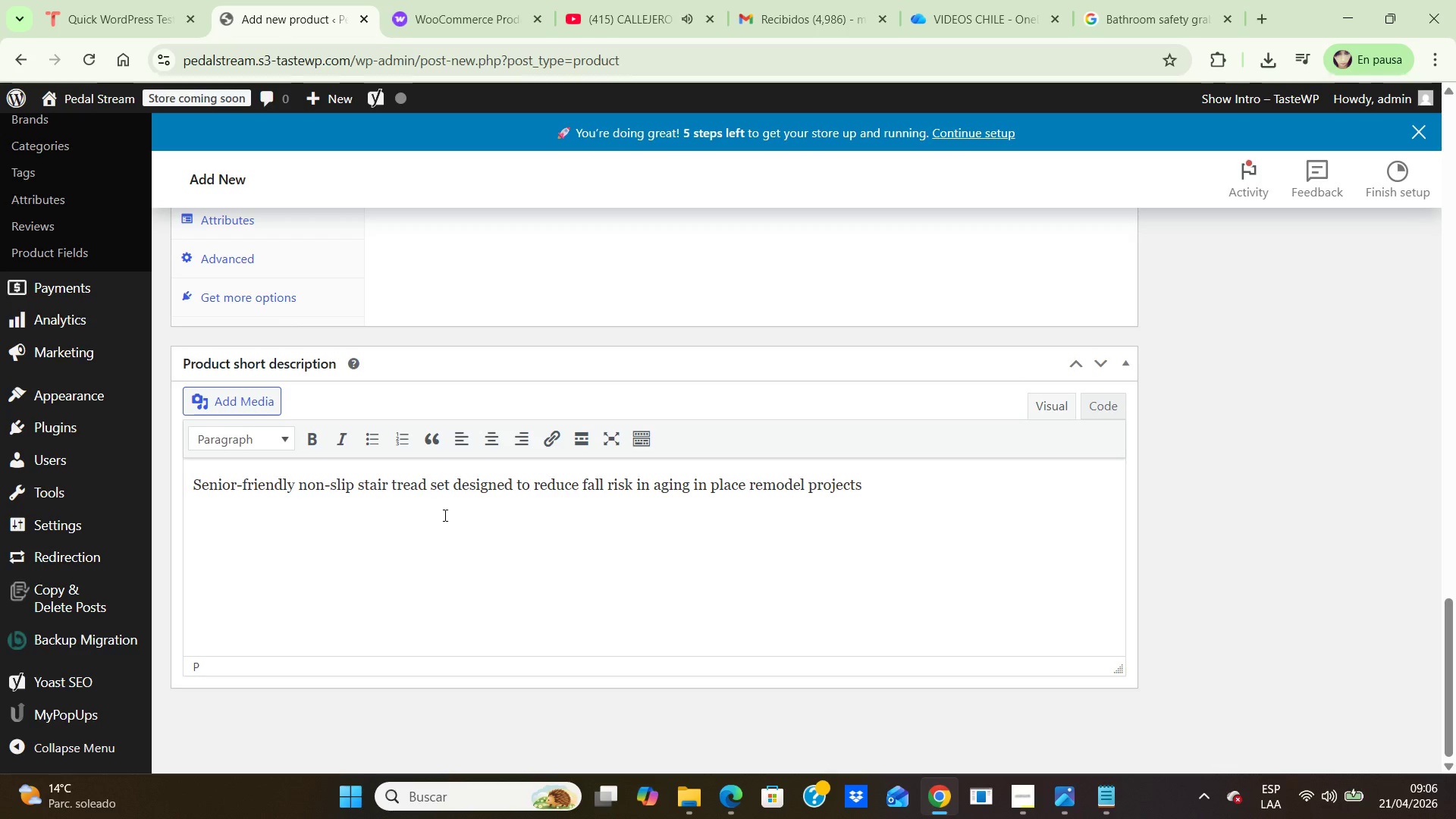 
key(Period)
 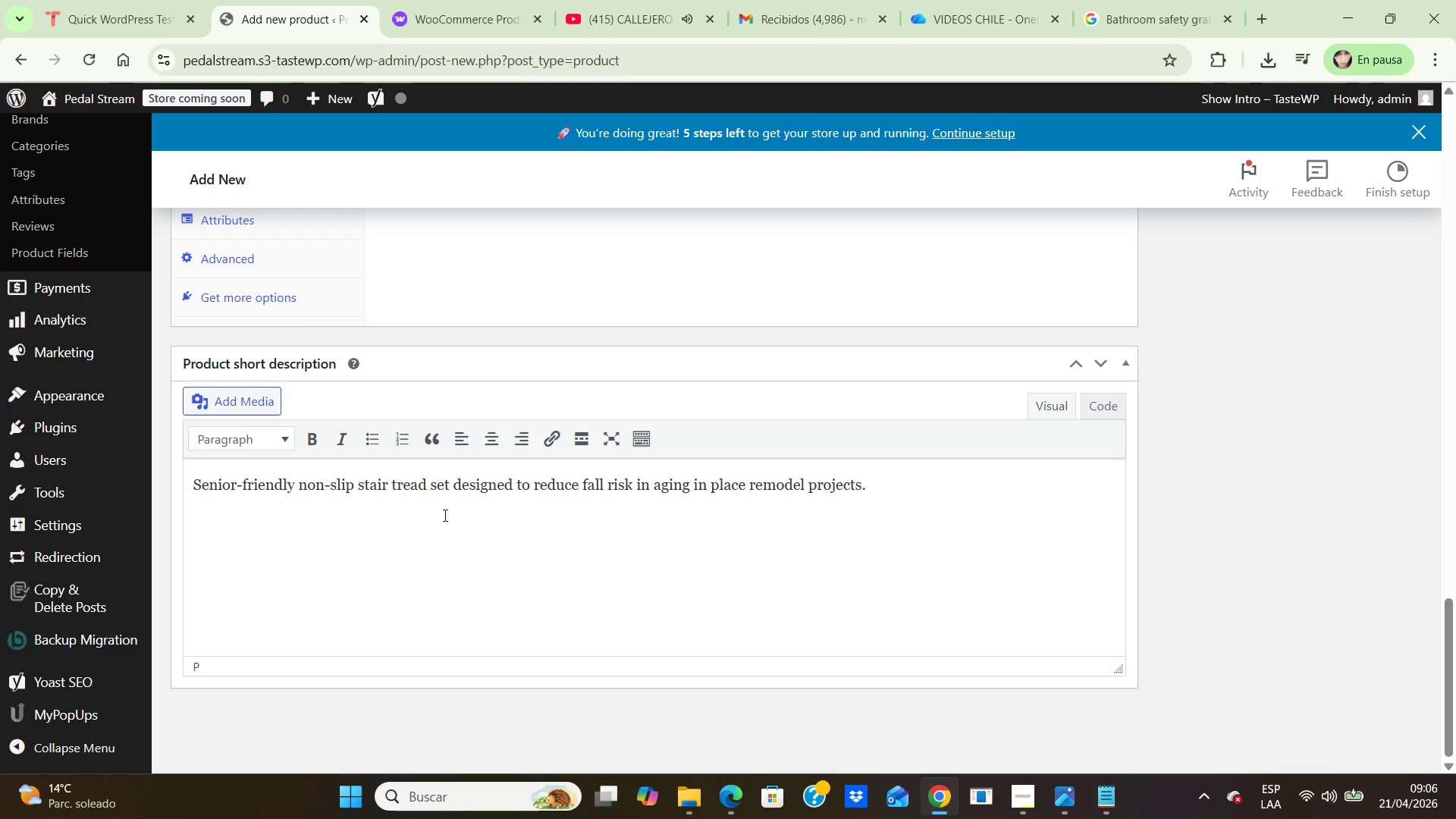 
scroll: coordinate [238, 522], scroll_direction: up, amount: 4.0
 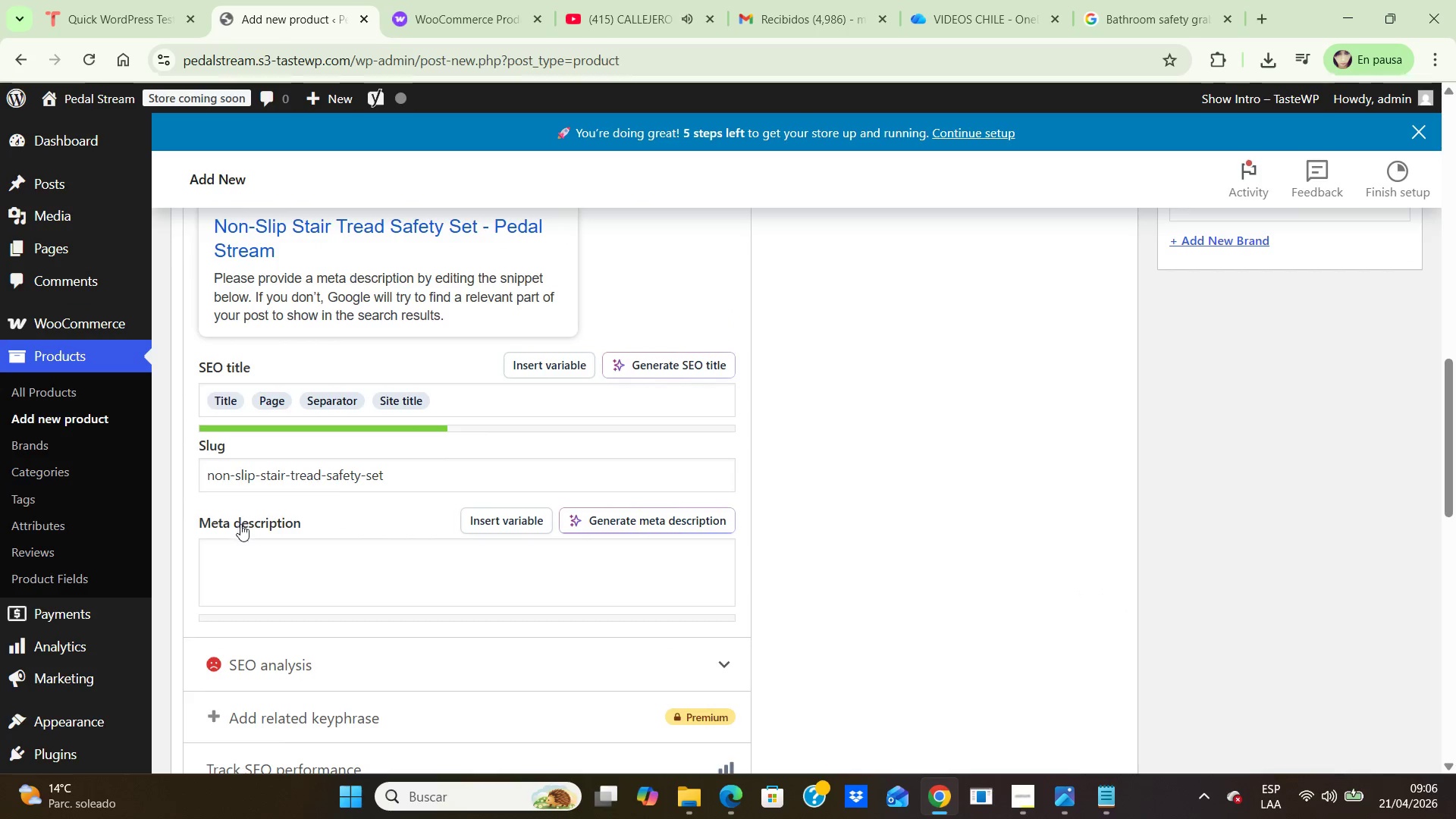 
left_click([268, 569])
 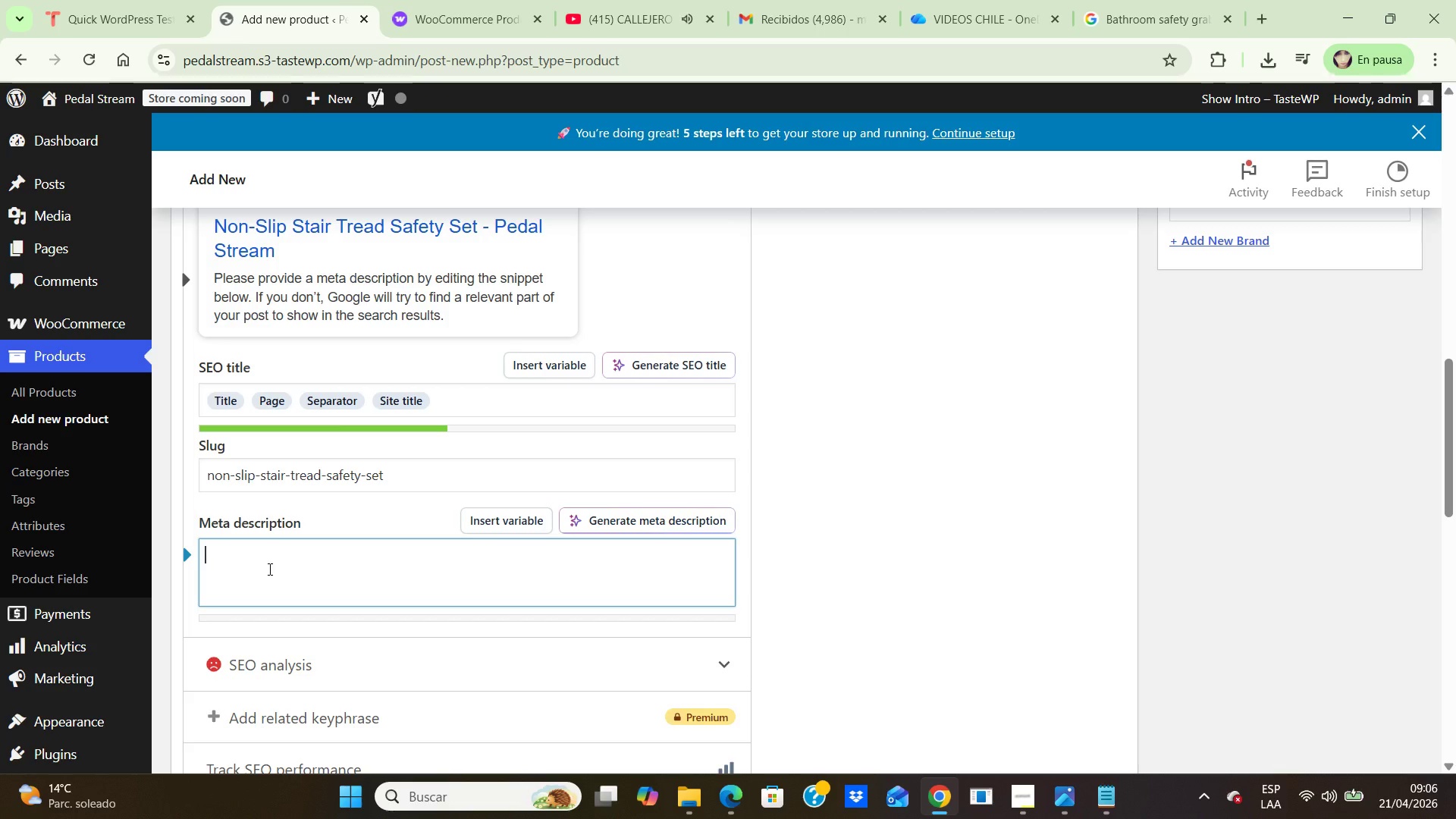 
type(Senior-friendly non-slip stair tread set for safer steps. A practical aging in place remodel solution for fall prevention.)
 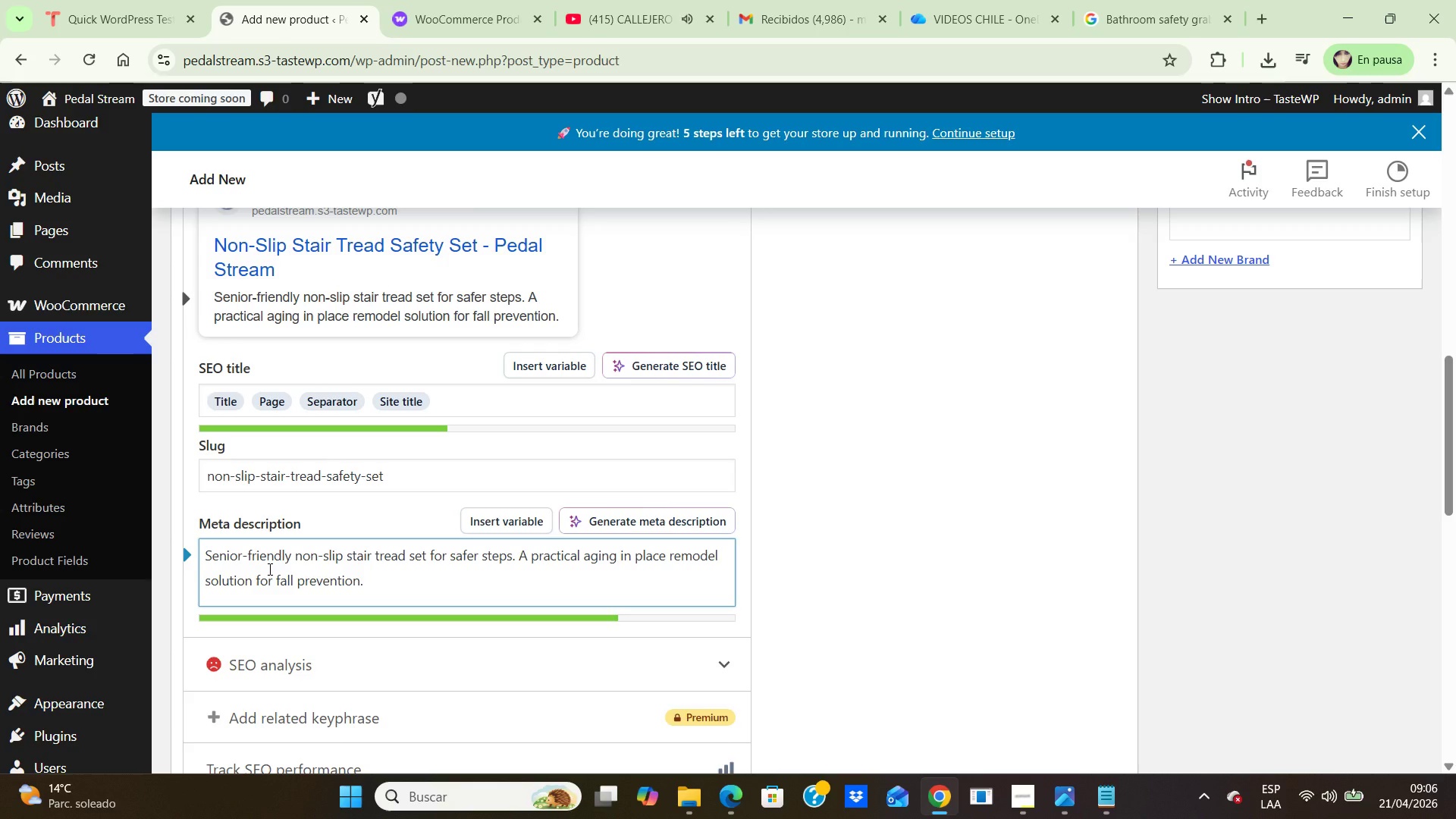 
scroll: coordinate [270, 562], scroll_direction: up, amount: 11.0
 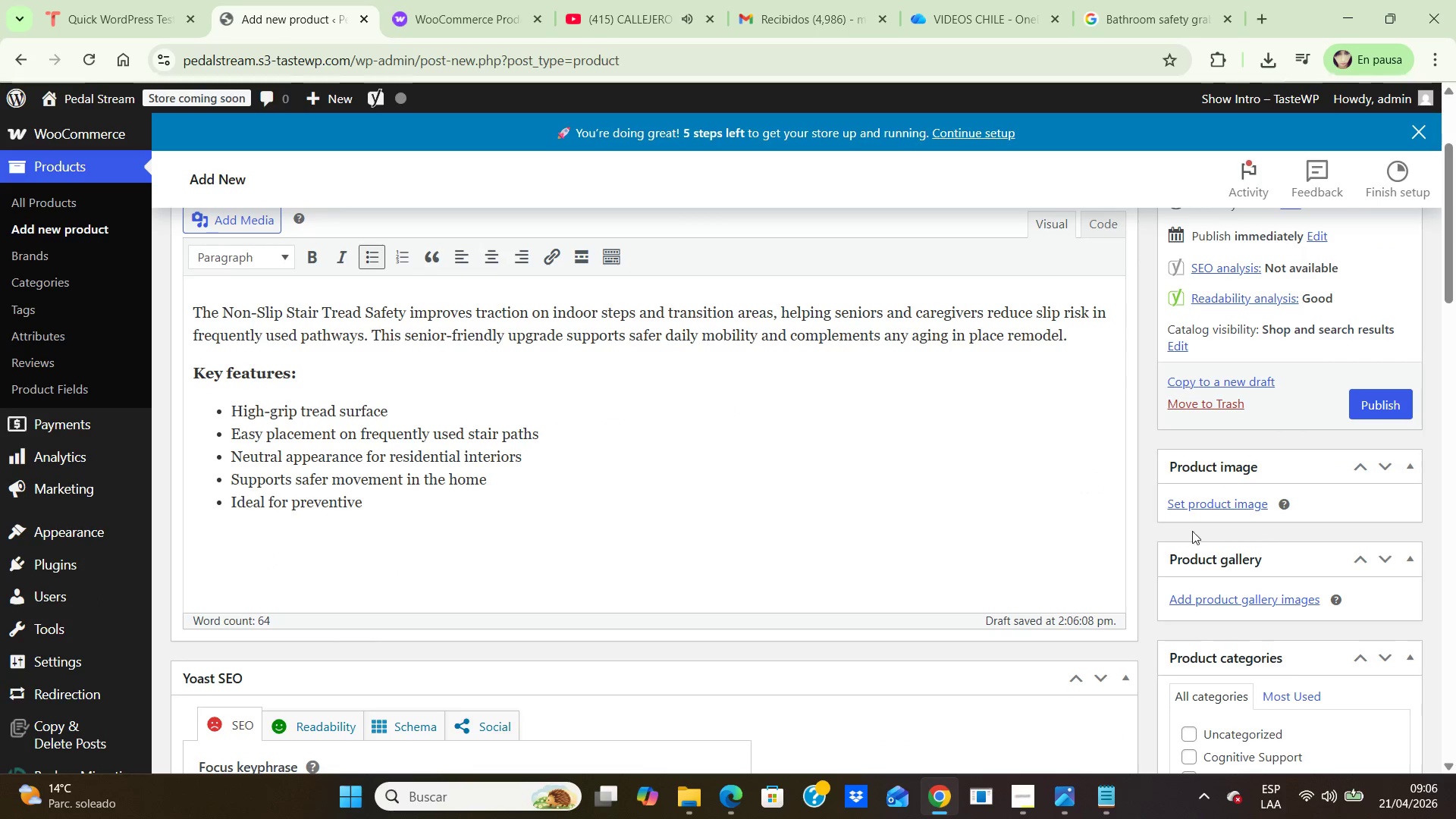 
left_click([1188, 500])
 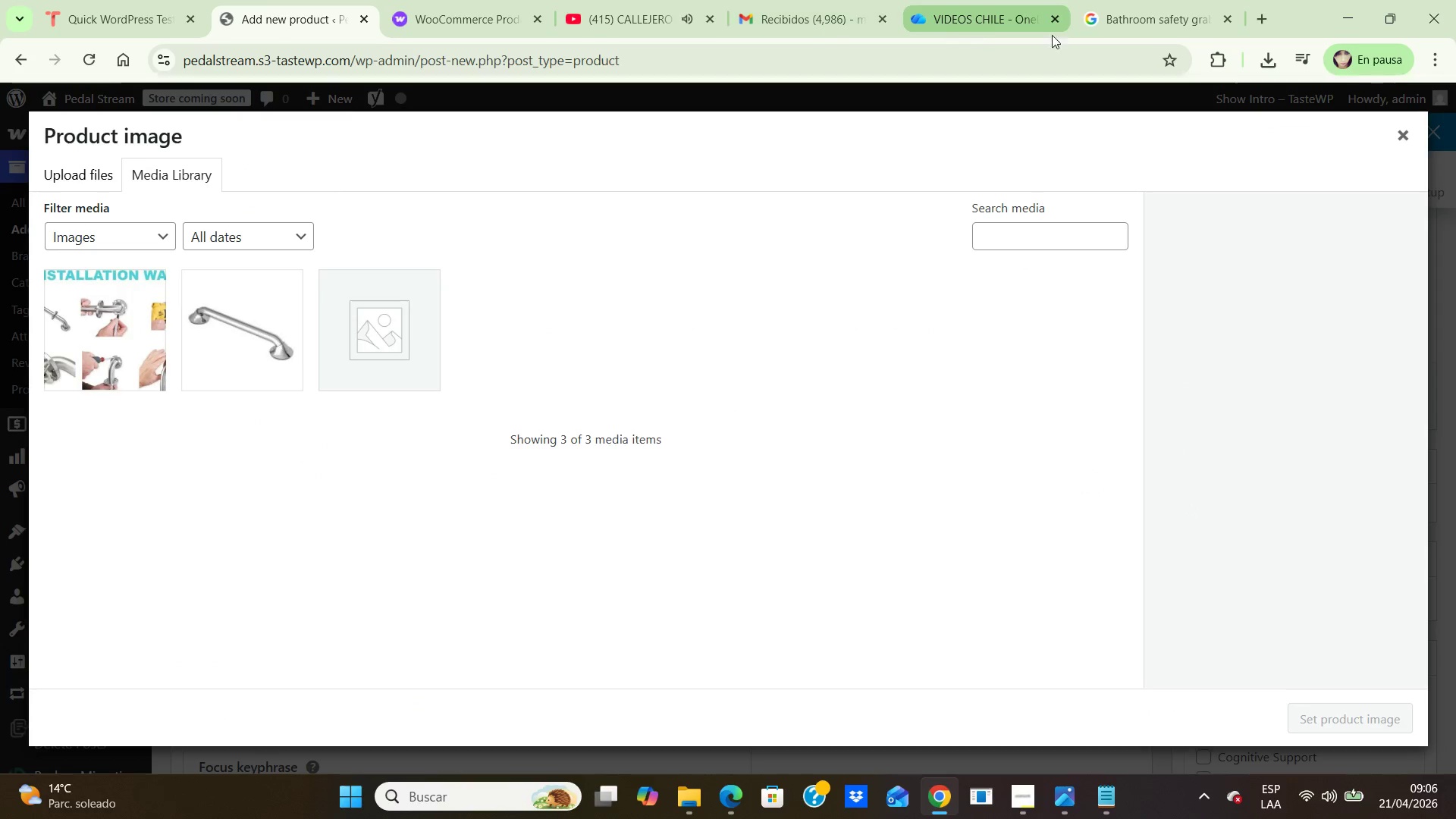 
left_click([1122, 8])
 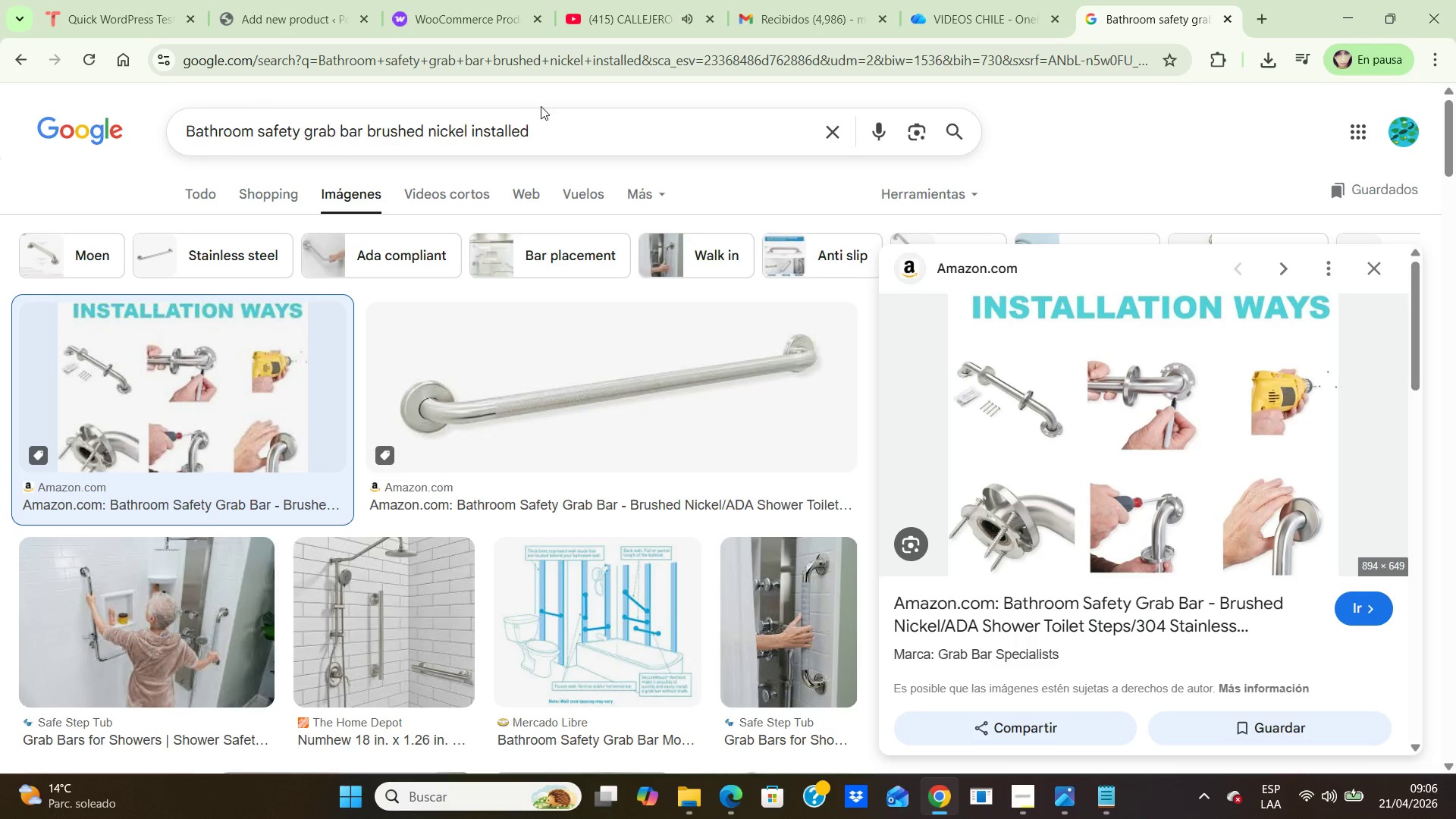 
left_click_drag(start_coordinate=[548, 130], to_coordinate=[158, 124])
 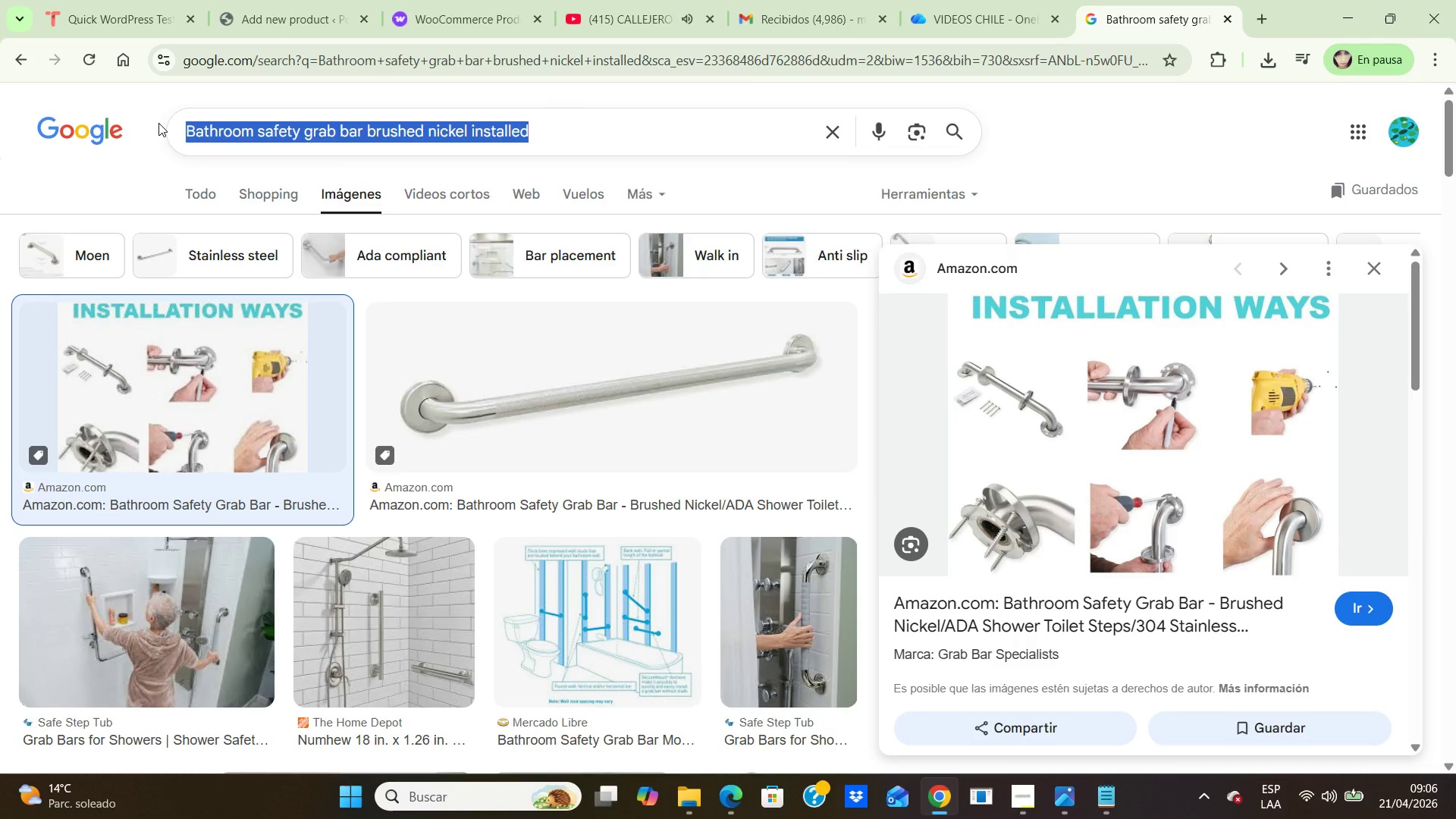 
key(Backspace)
 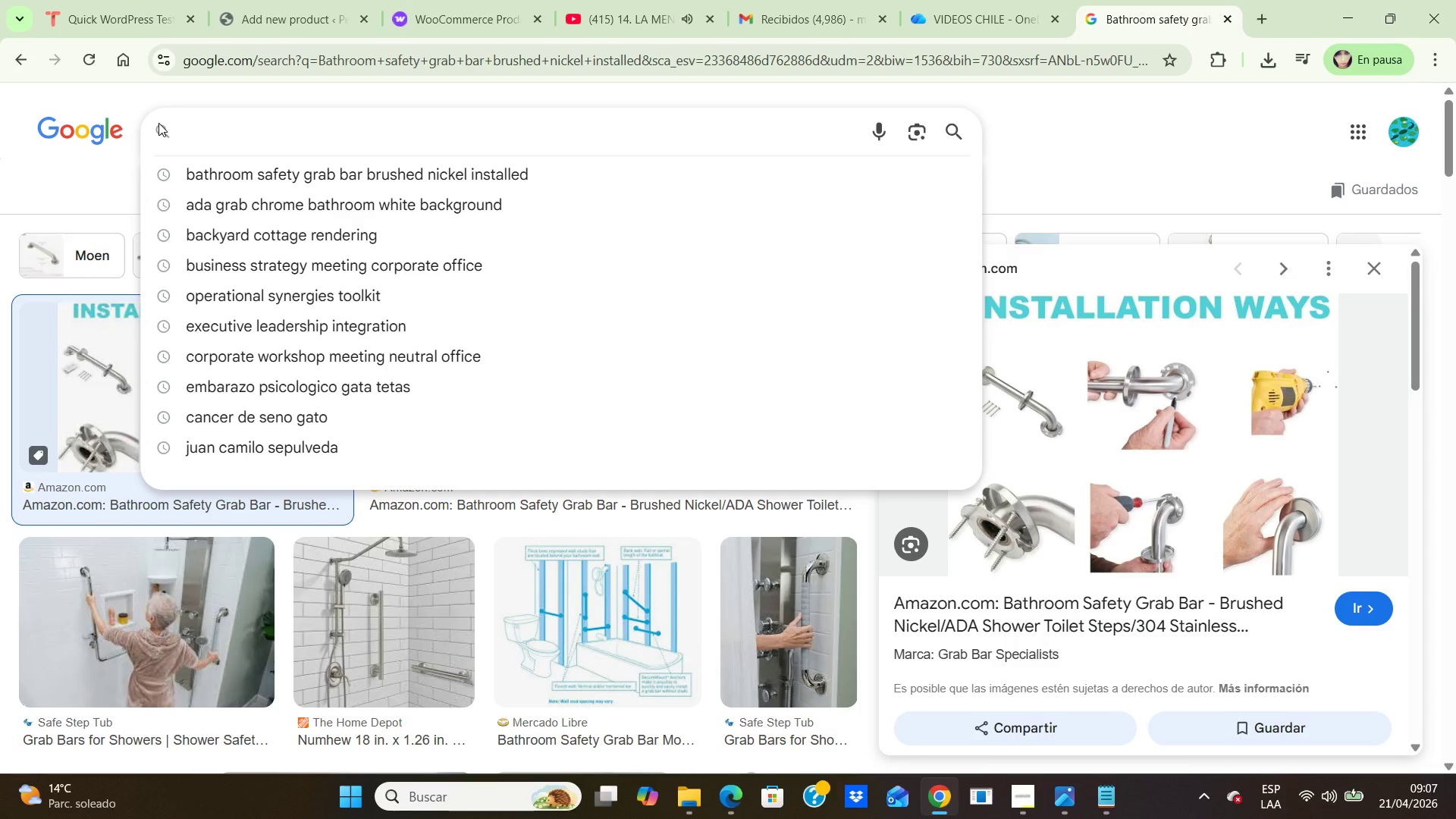 
wait(5.22)
 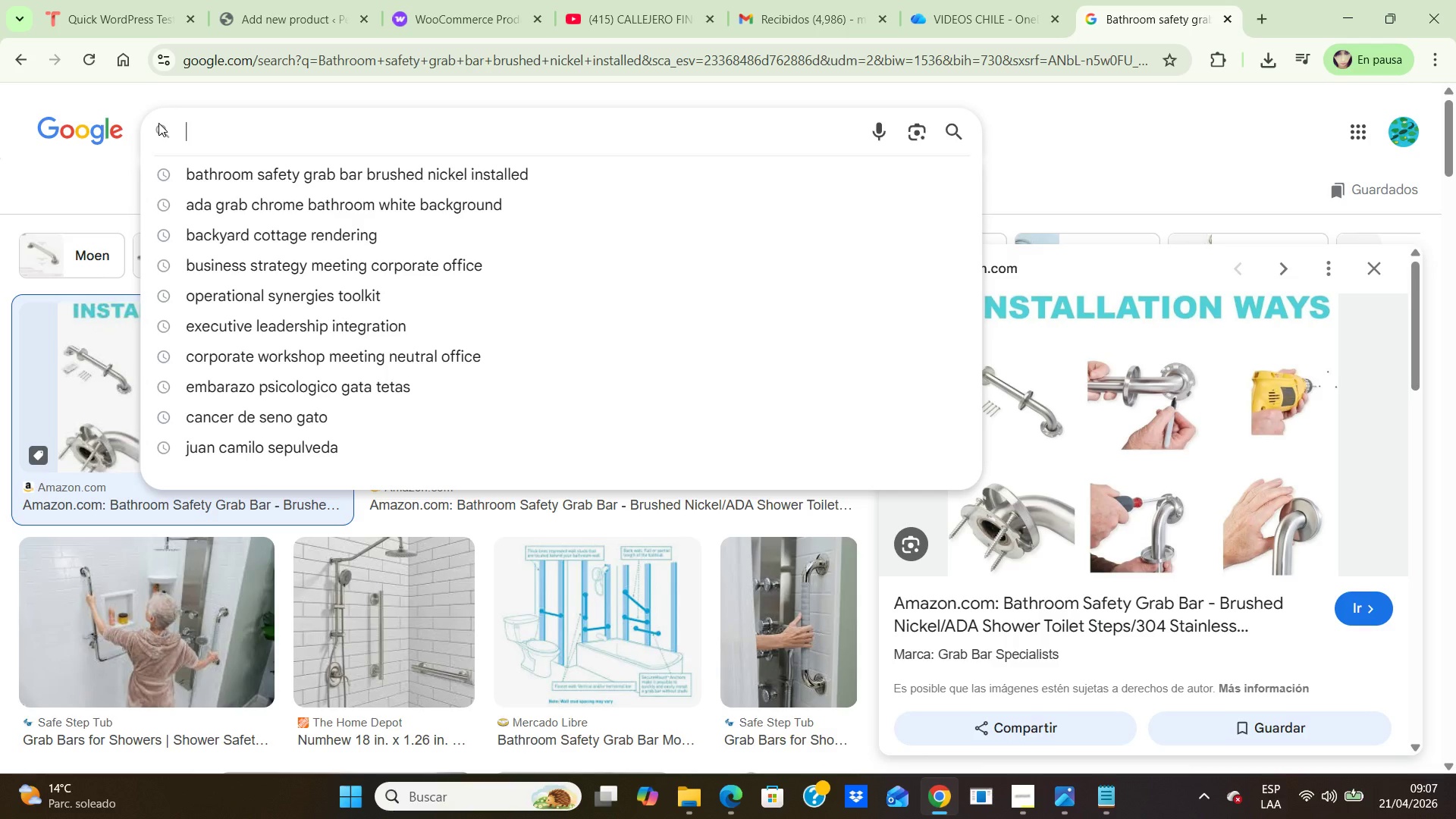 
type(non slip stair t)
 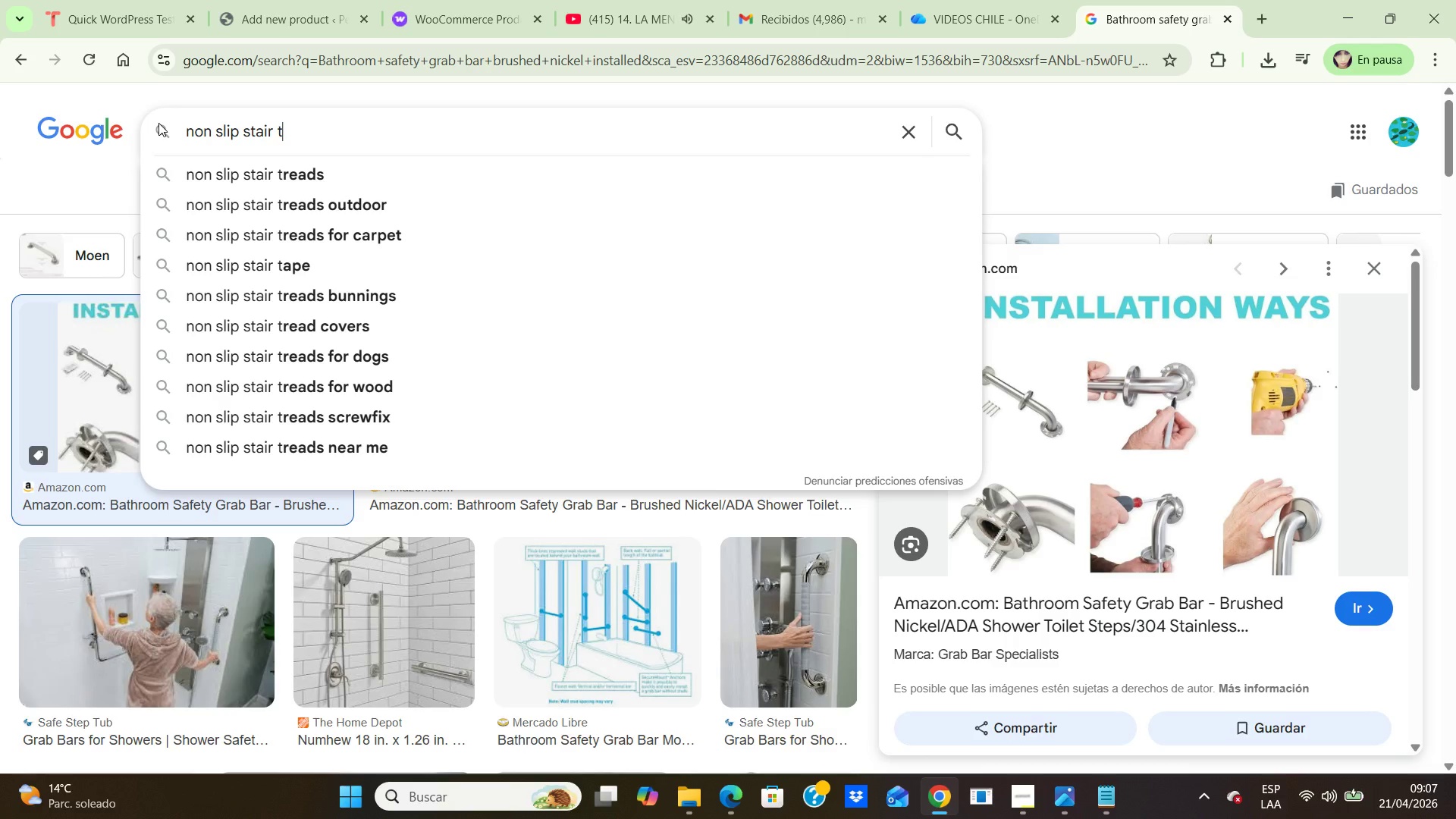 
type(reads indoor wood stairs safety)
 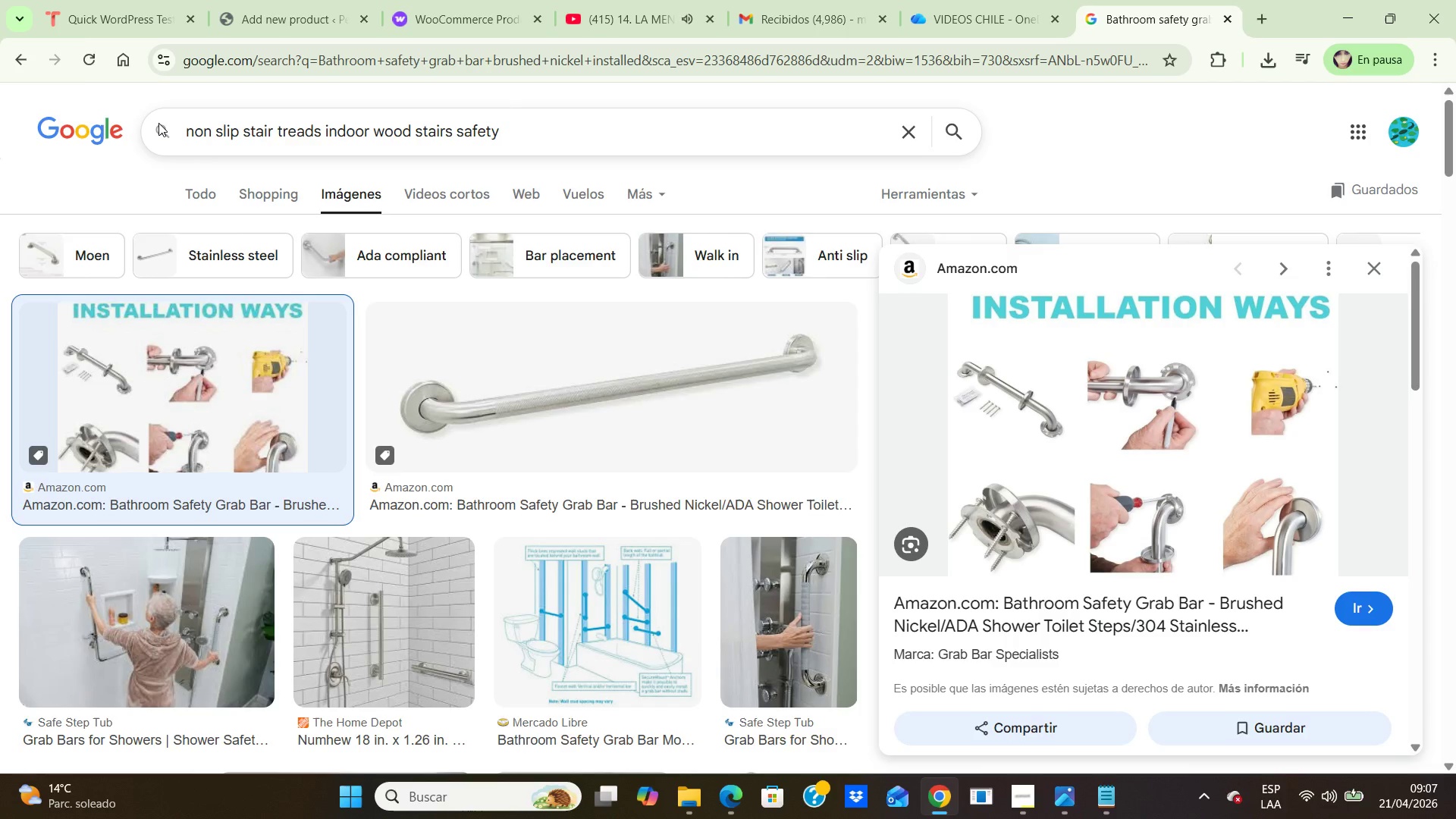 
key(Enter)
 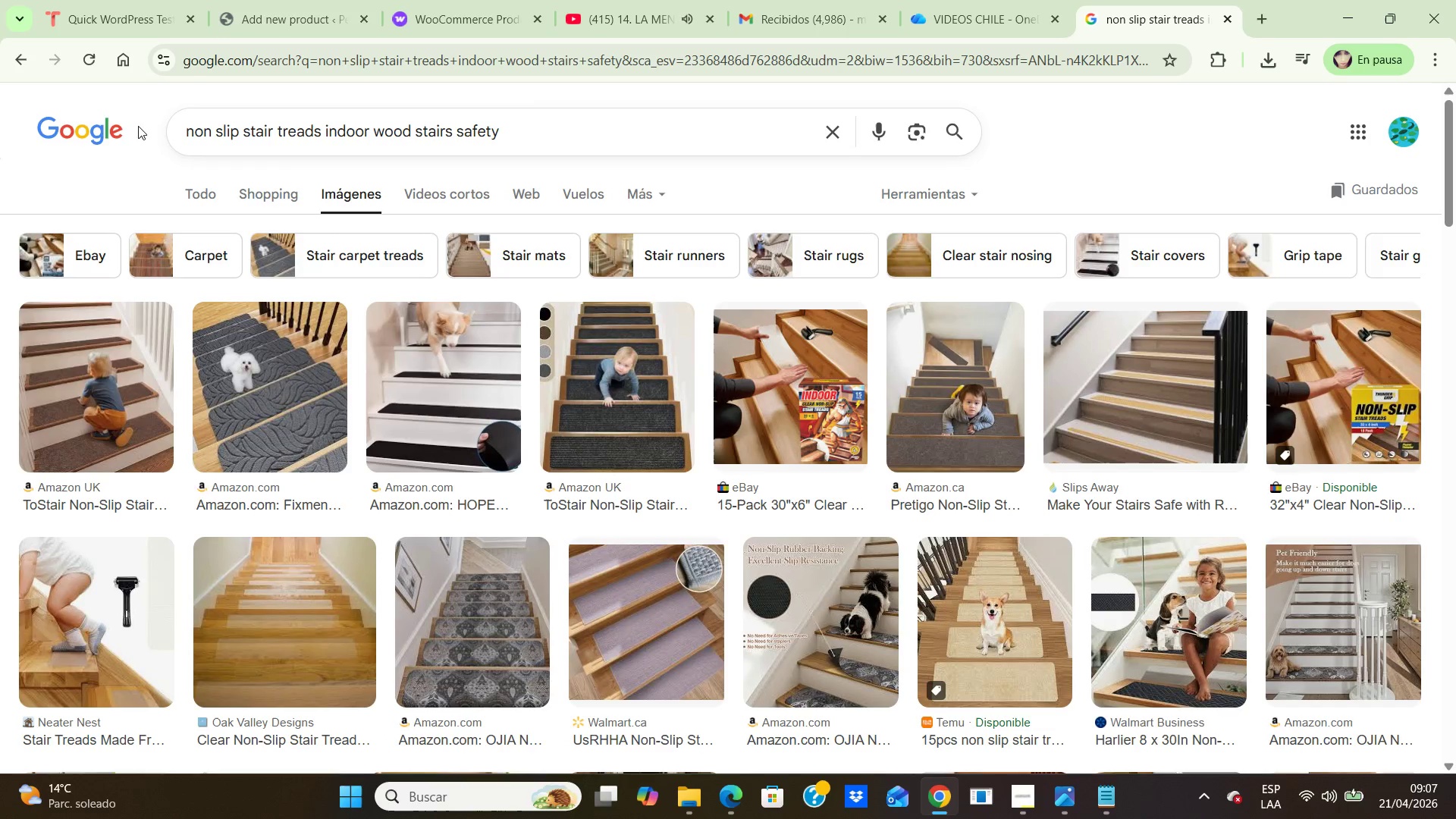 
wait(8.0)
 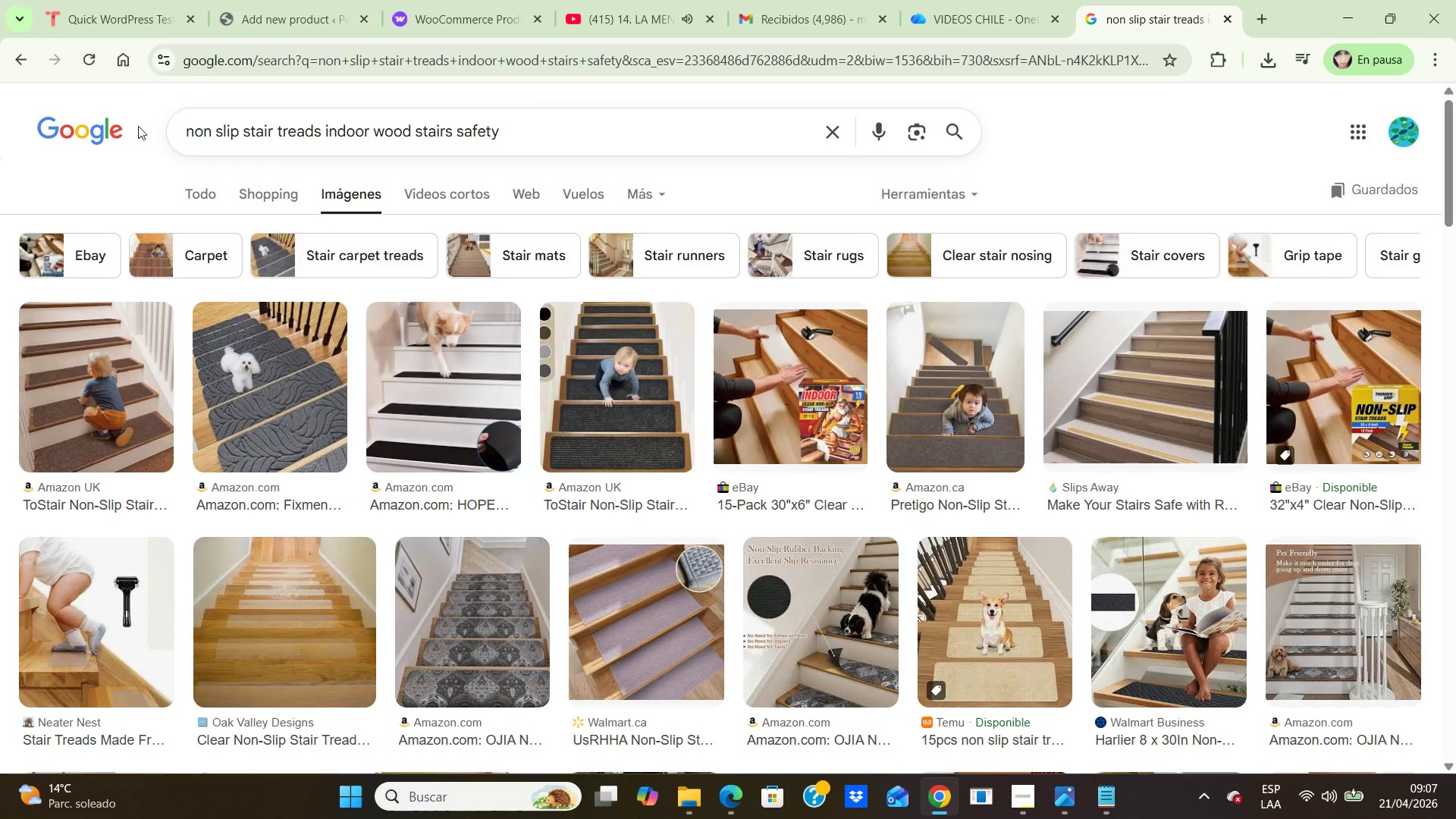 
scroll: coordinate [137, 133], scroll_direction: down, amount: 1.0
 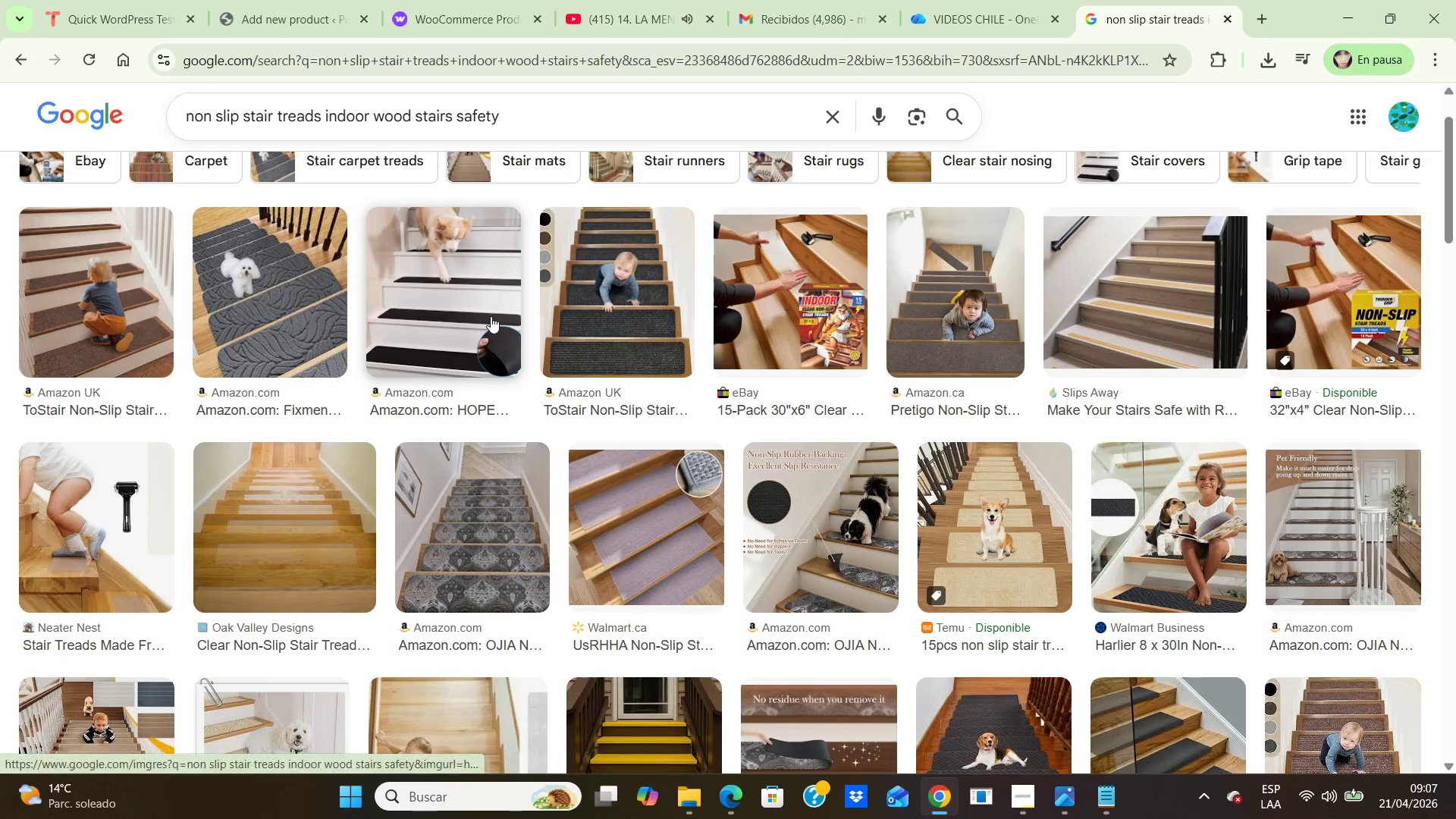 
left_click([463, 304])
 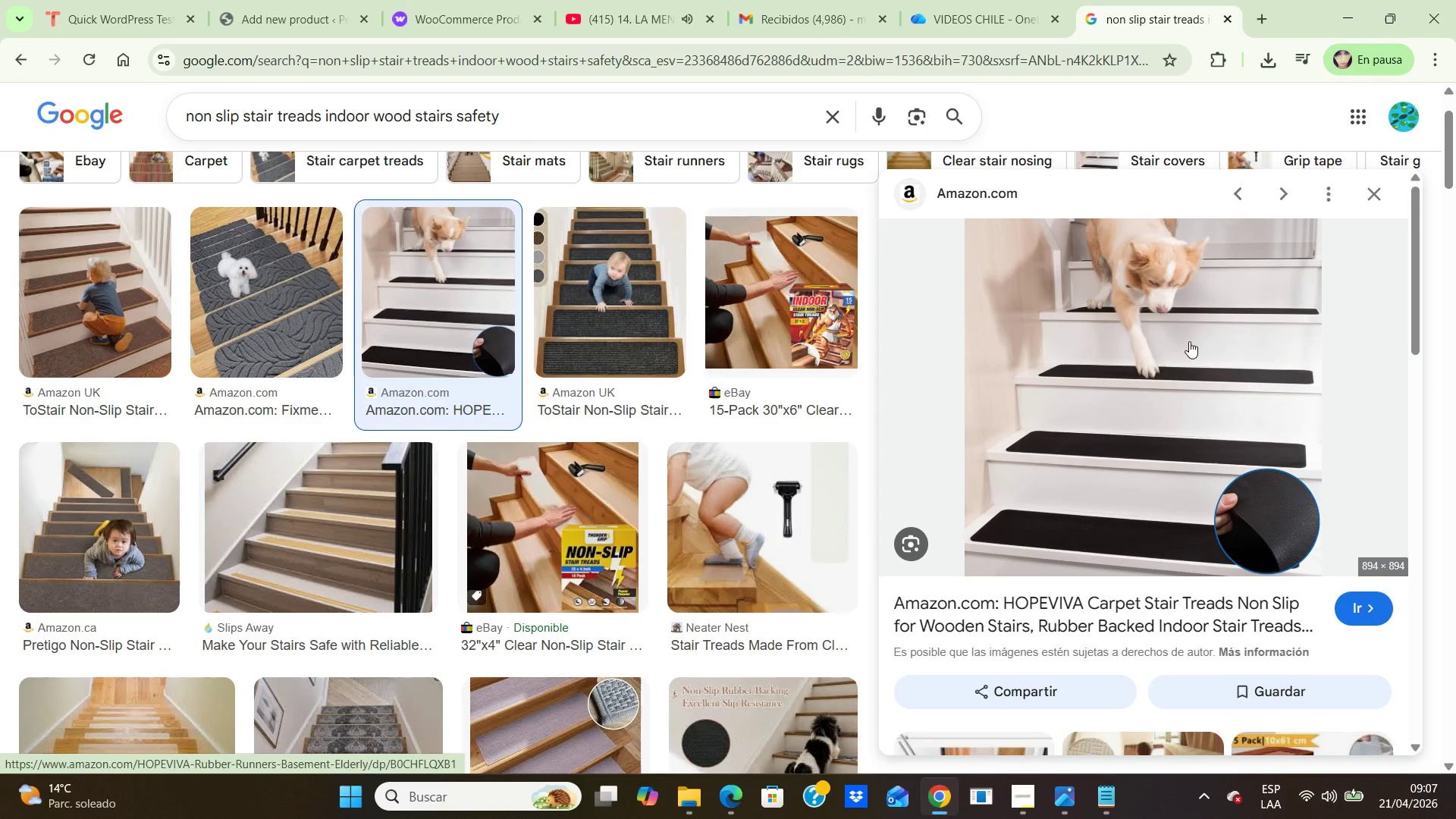 
right_click([1189, 344])
 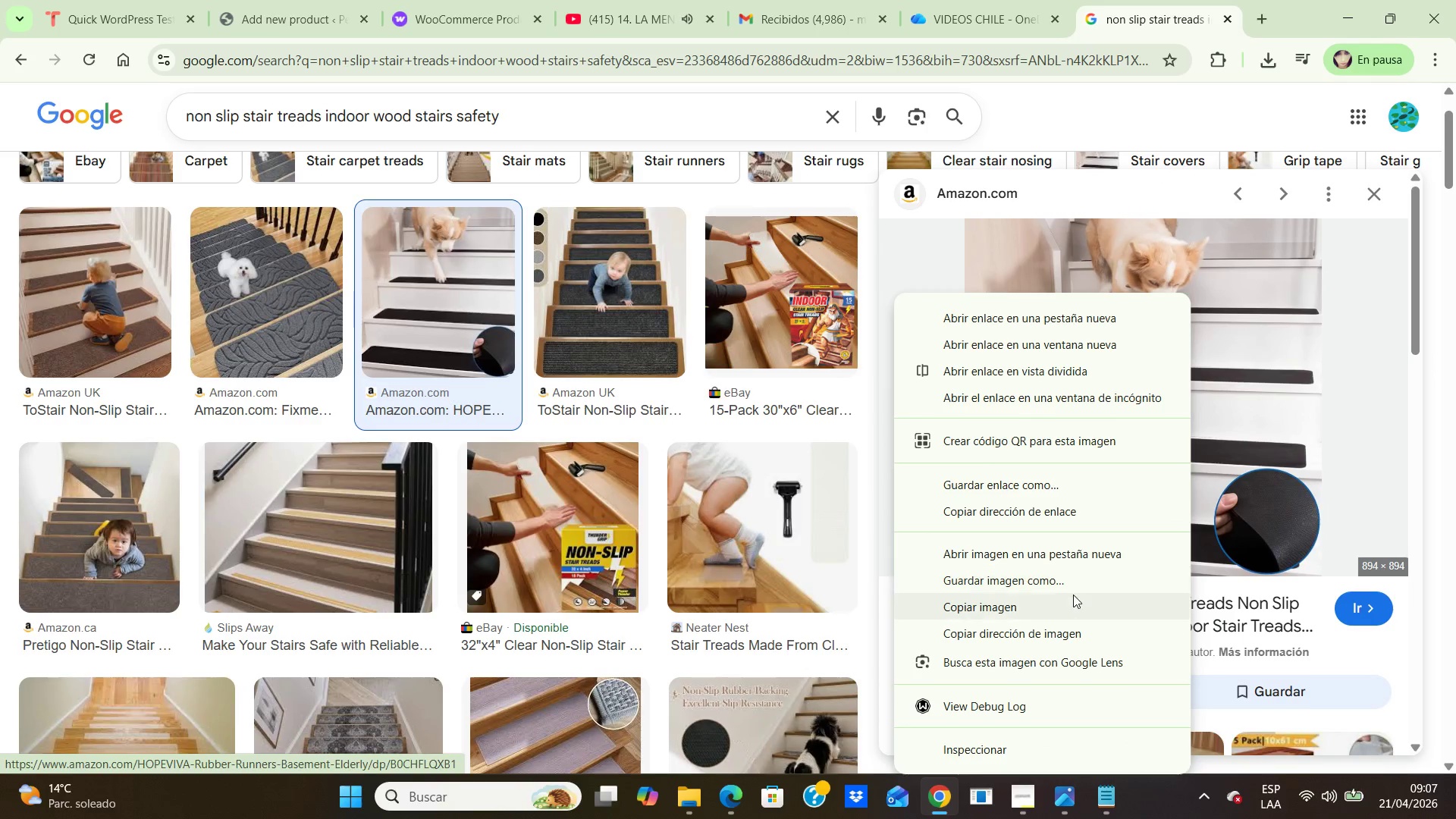 
left_click([1057, 580])
 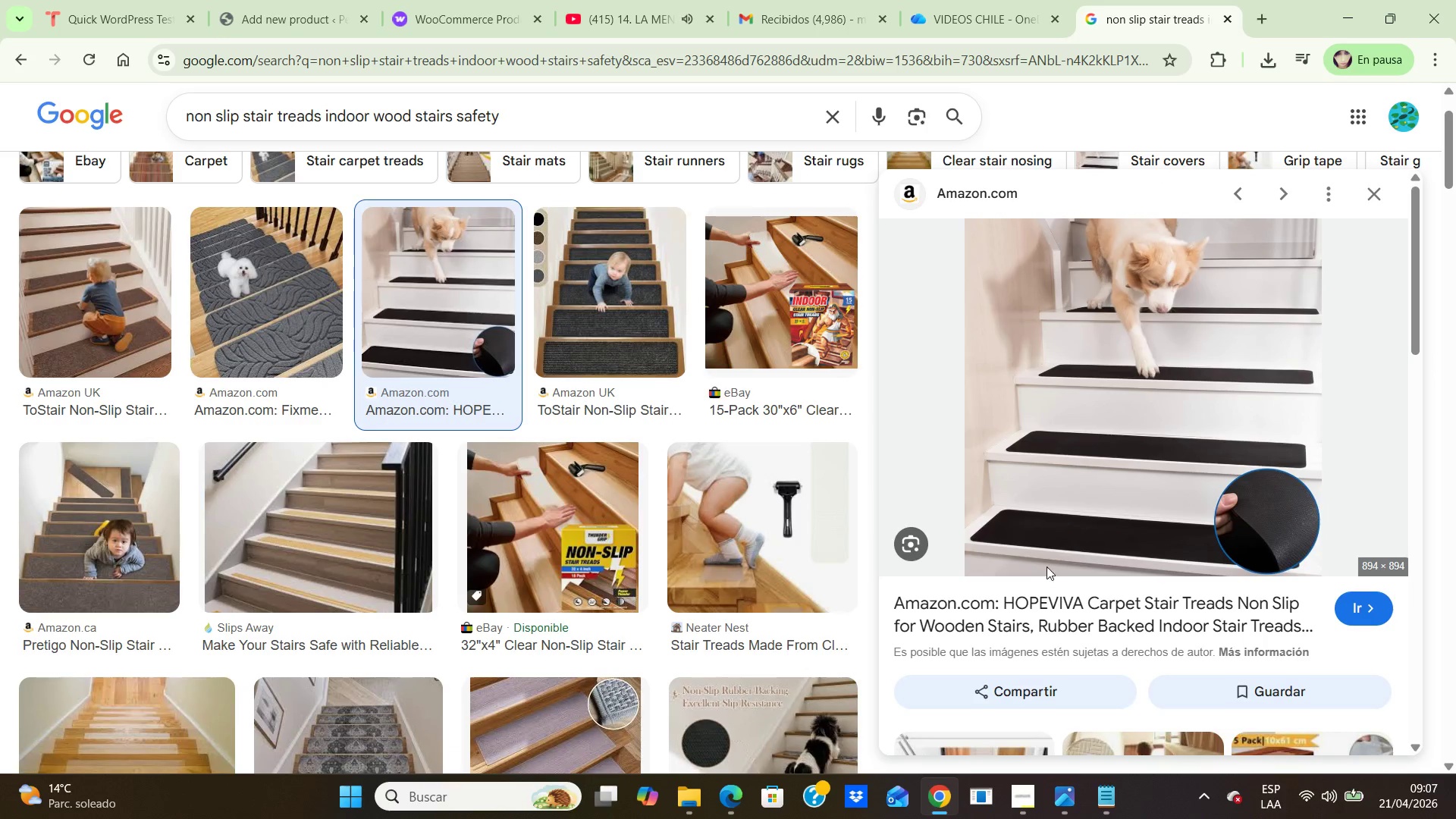 
mouse_move([782, 347])
 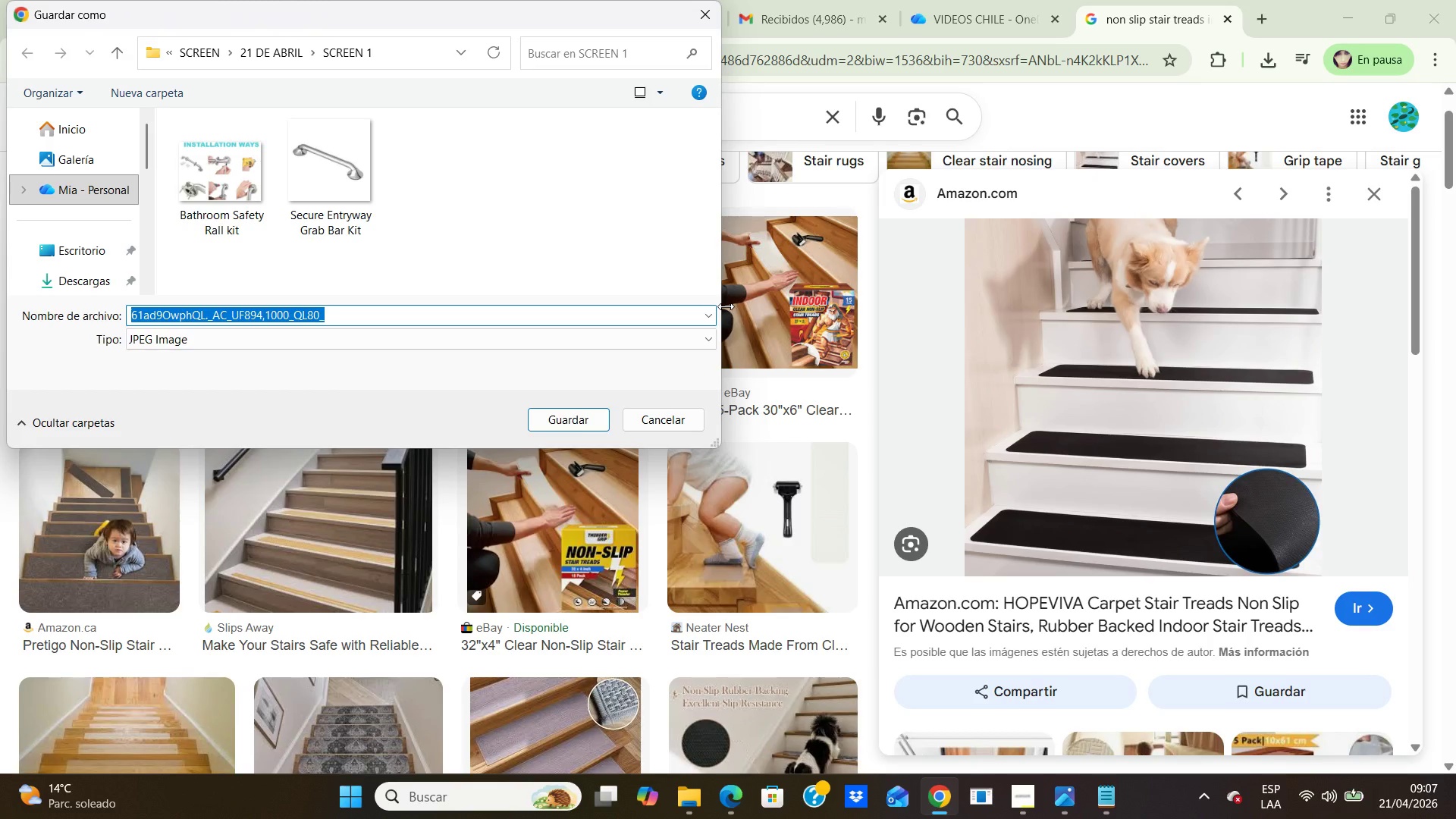 
type(Non )
key(Backspace)
type(-Slip s)
key(Backspace)
type(Stair Tread Safety Set)
 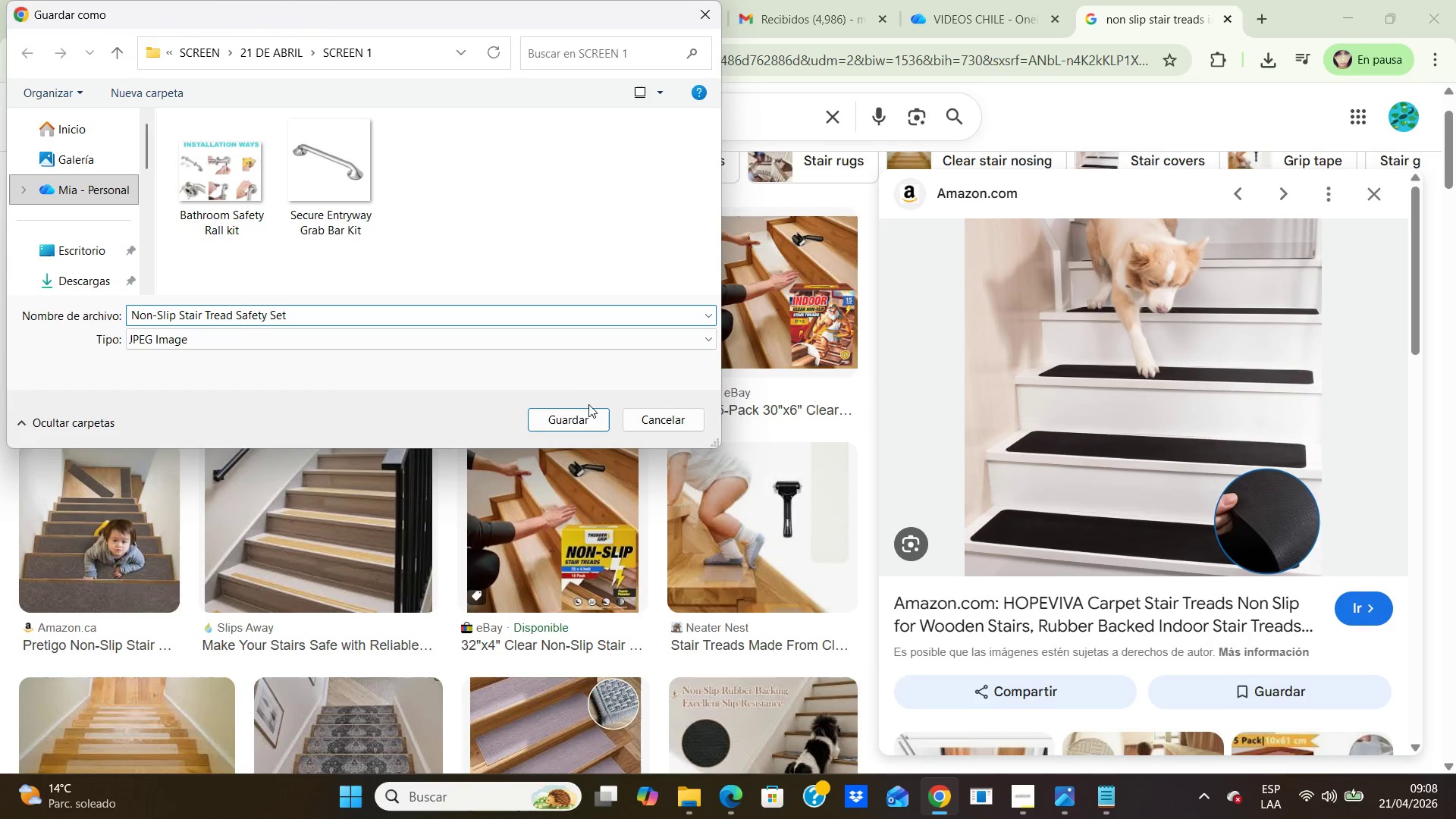 
left_click([587, 426])
 